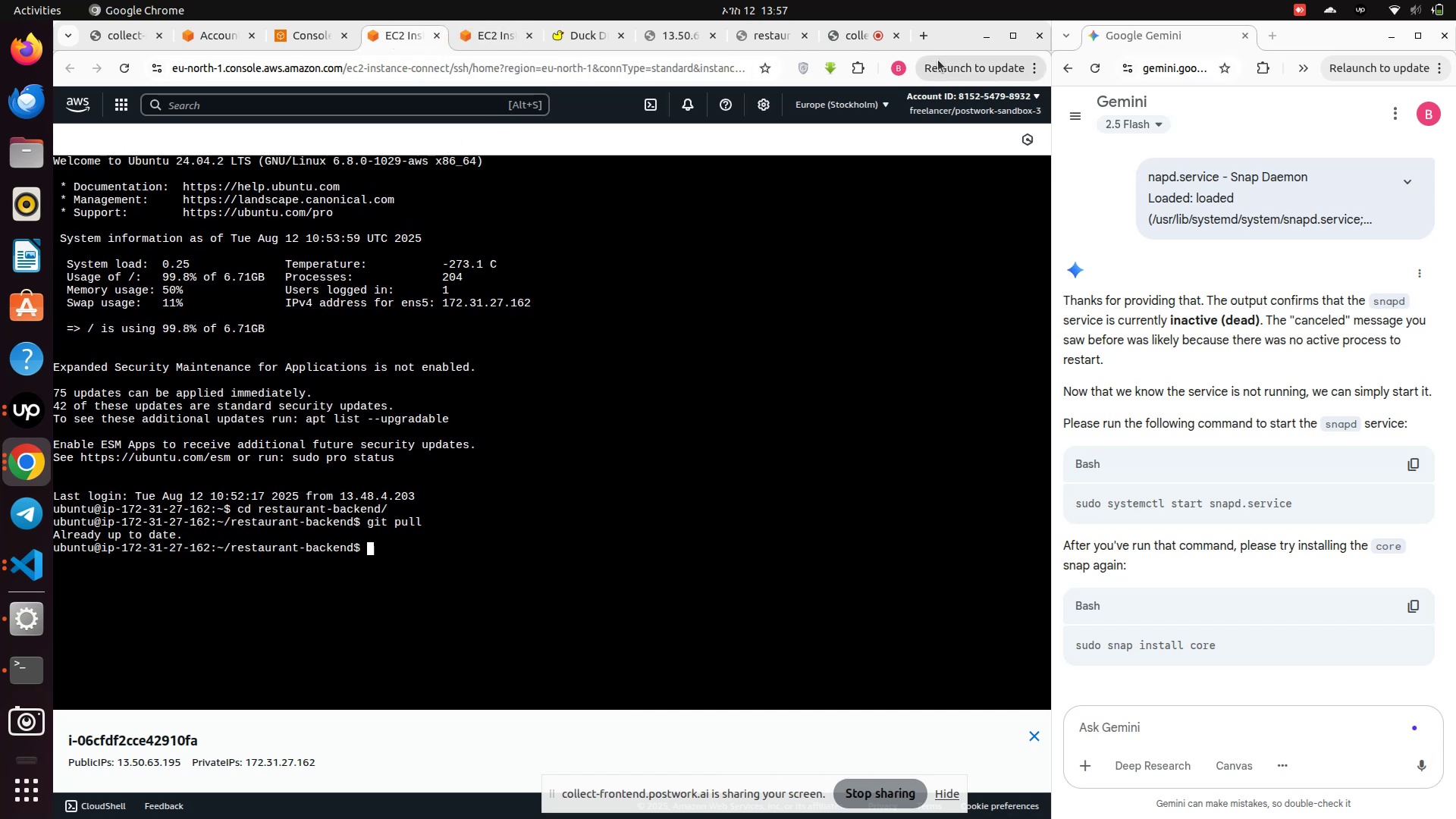 
left_click([923, 39])
 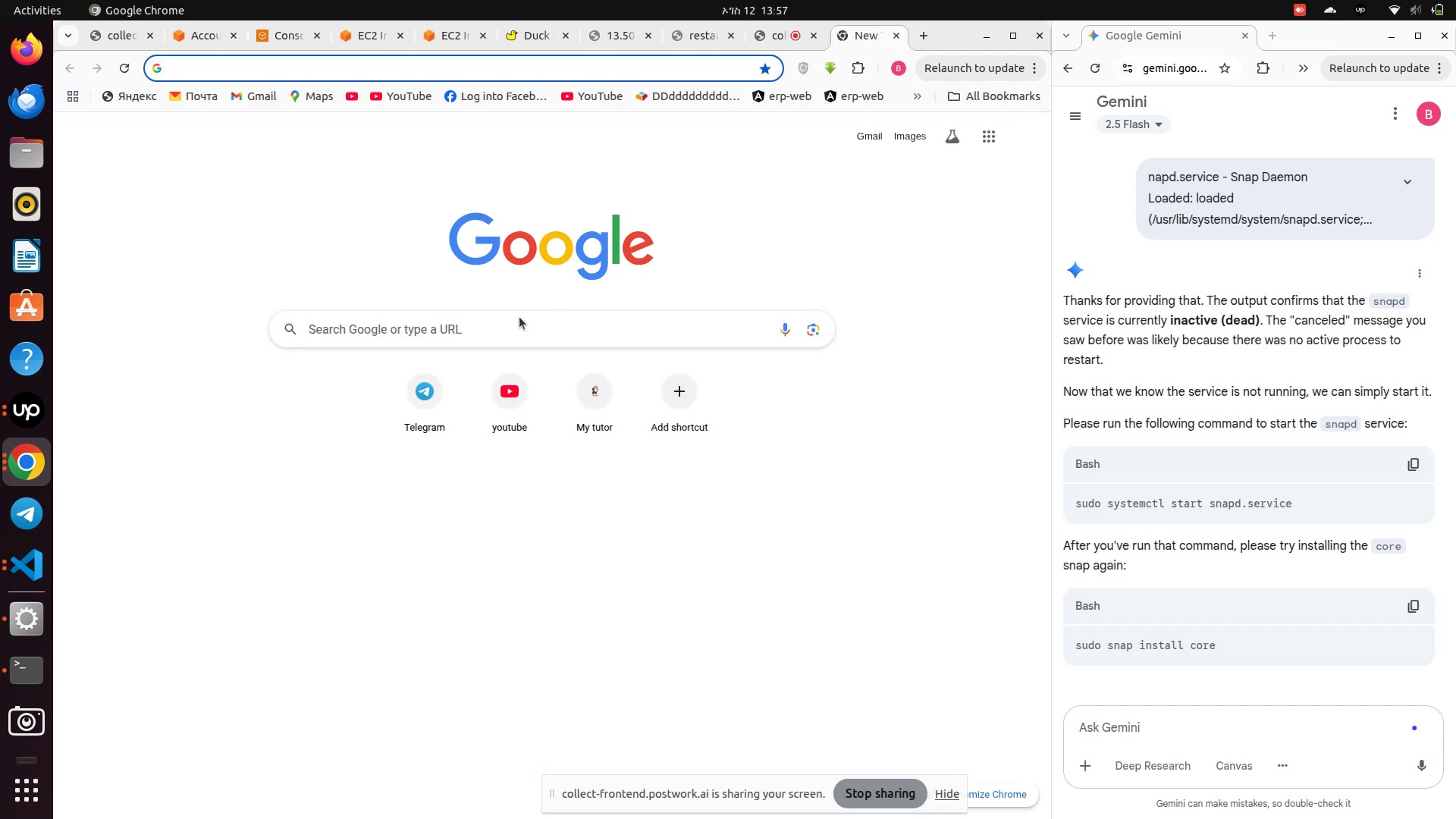 
left_click([497, 338])
 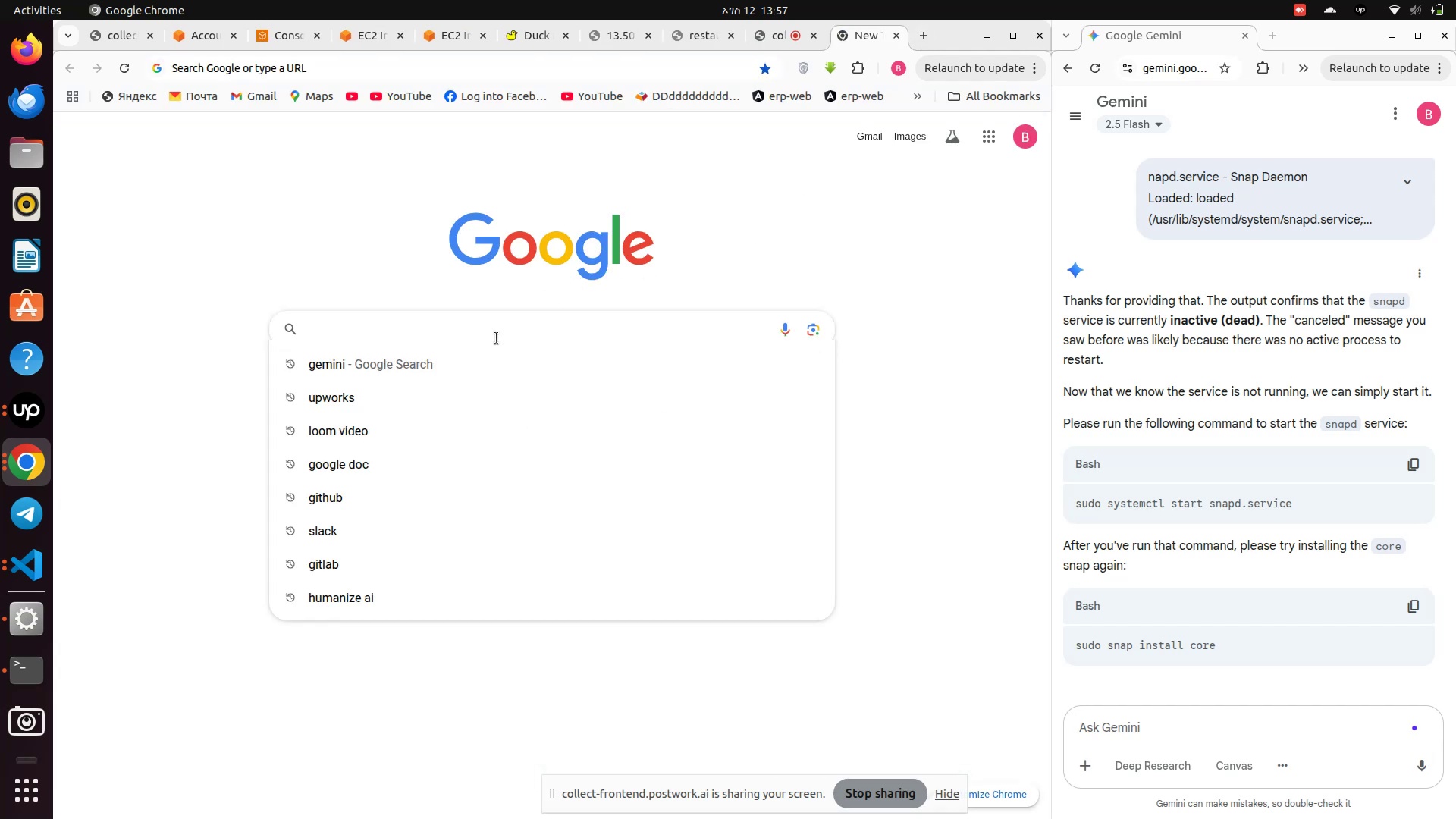 
type(internet speed test)
 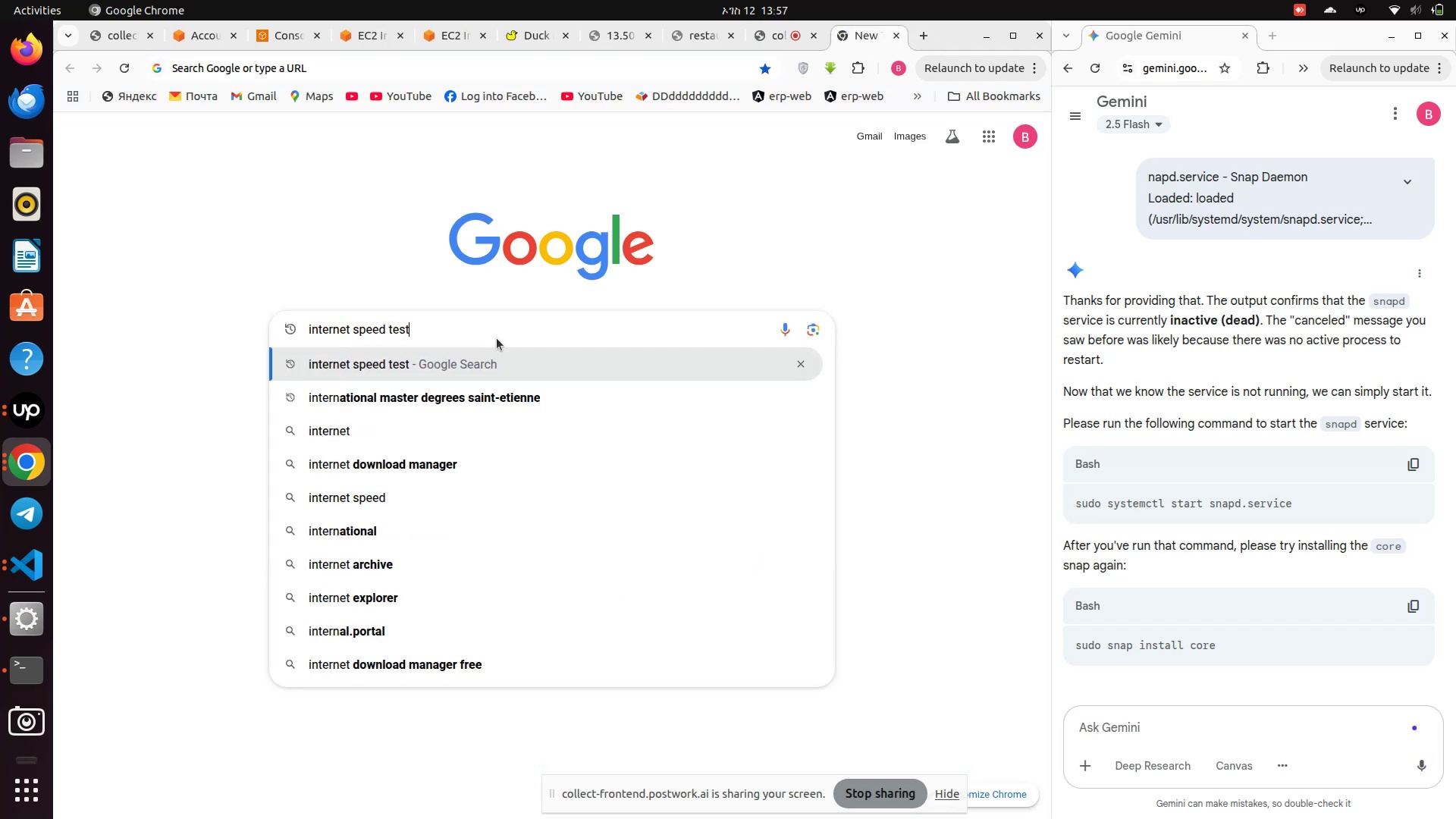 
key(Enter)
 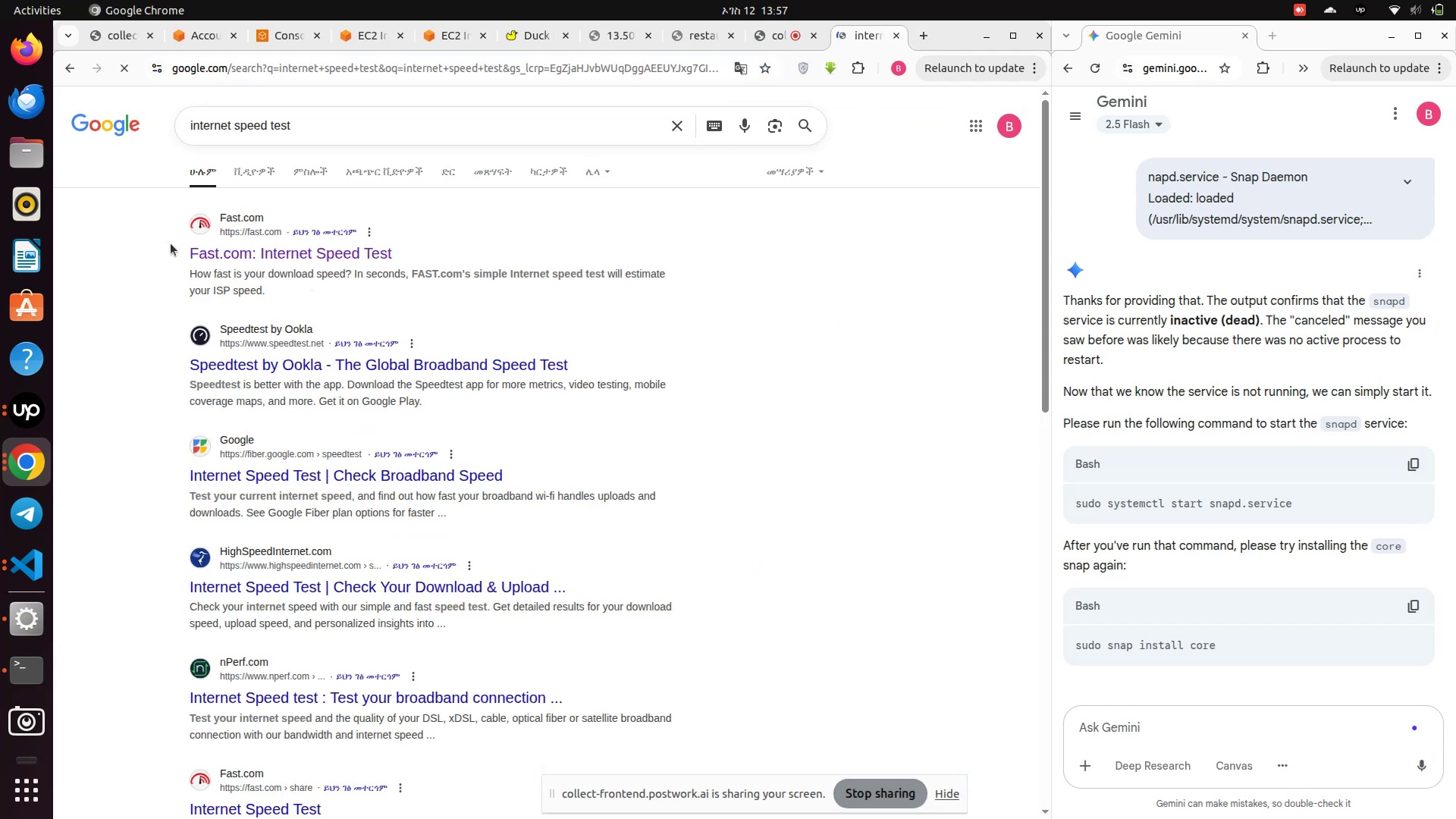 
left_click([230, 258])
 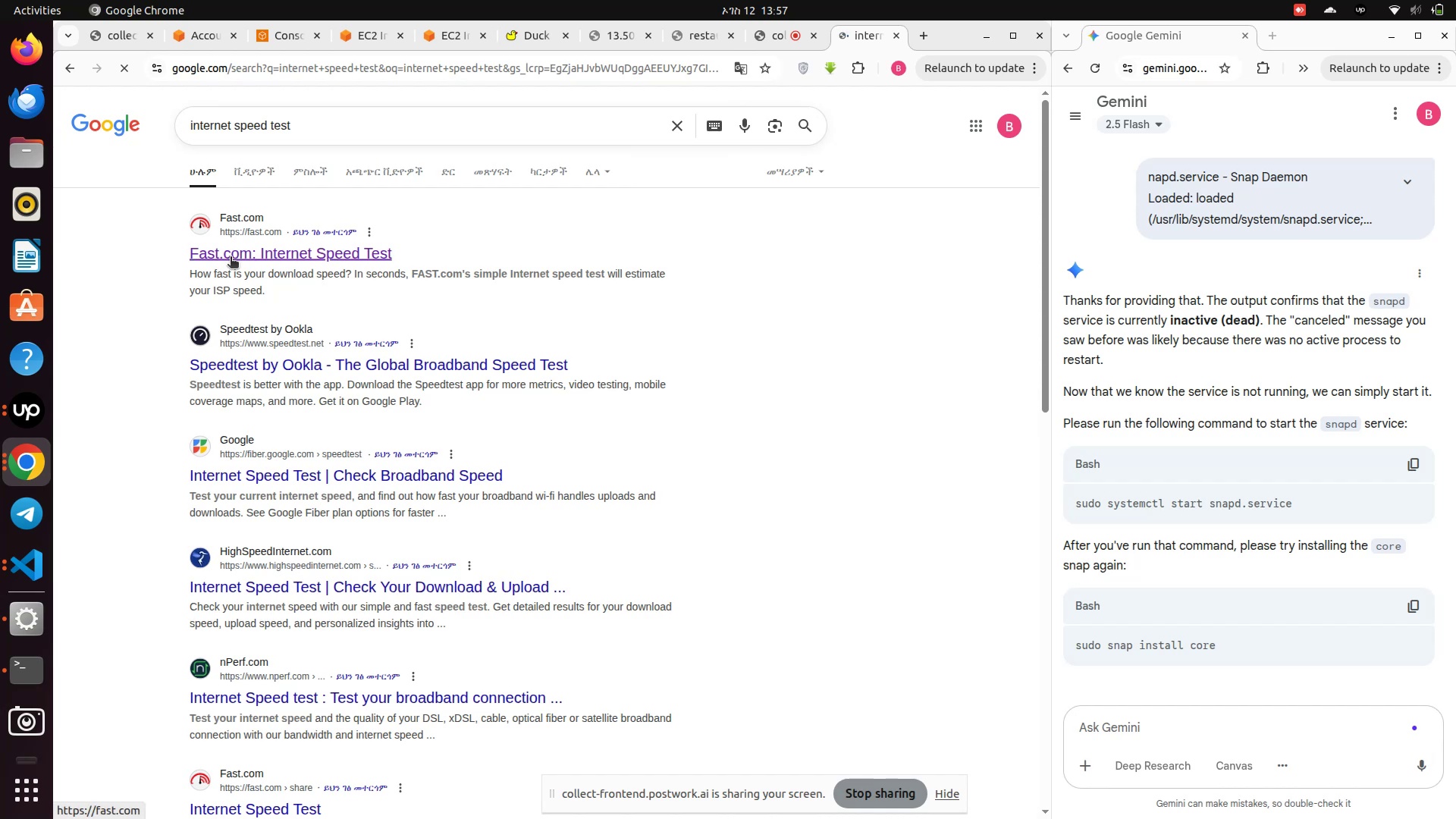 
left_click([231, 258])
 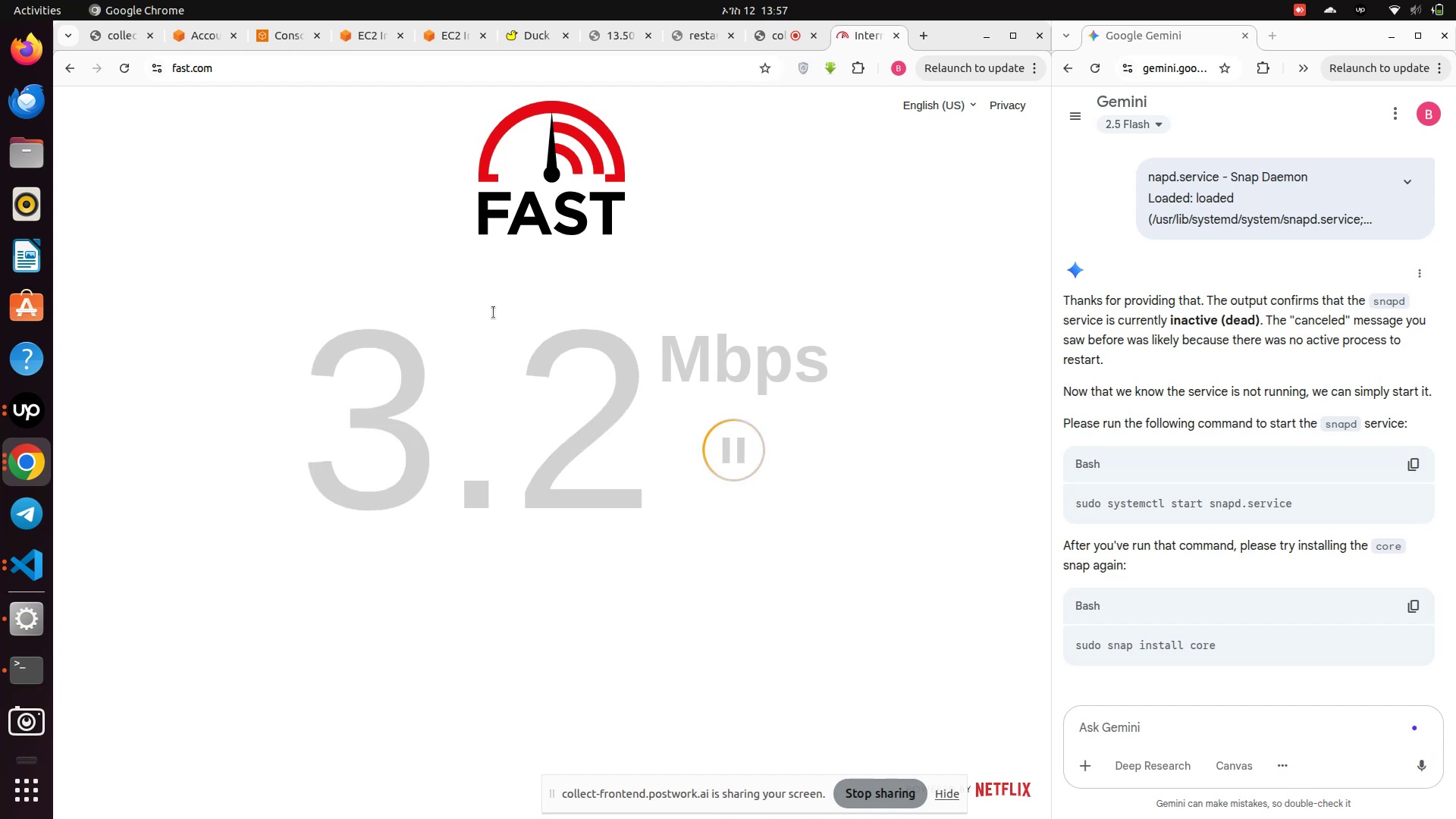 
wait(37.24)
 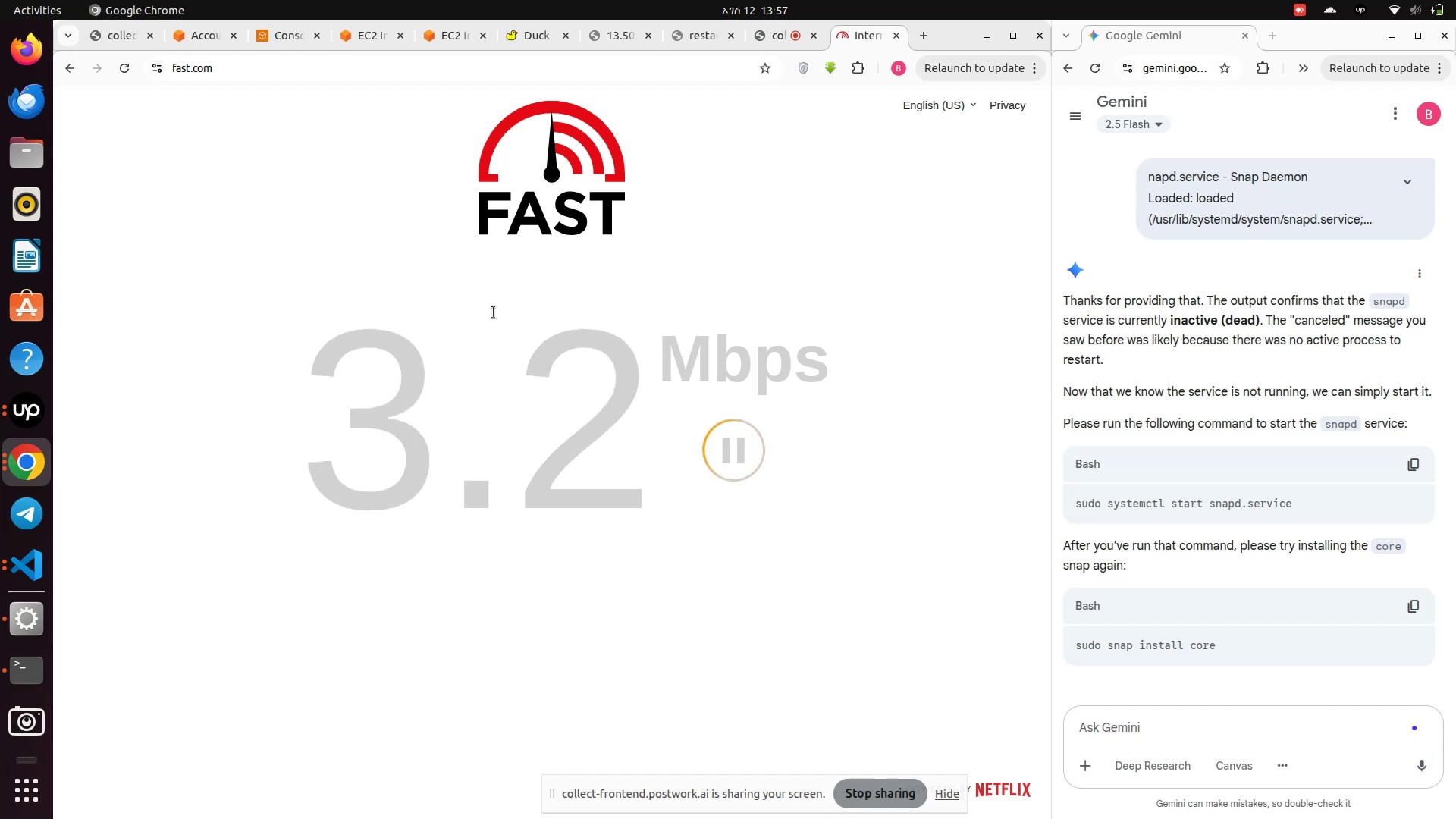 
left_click([896, 37])
 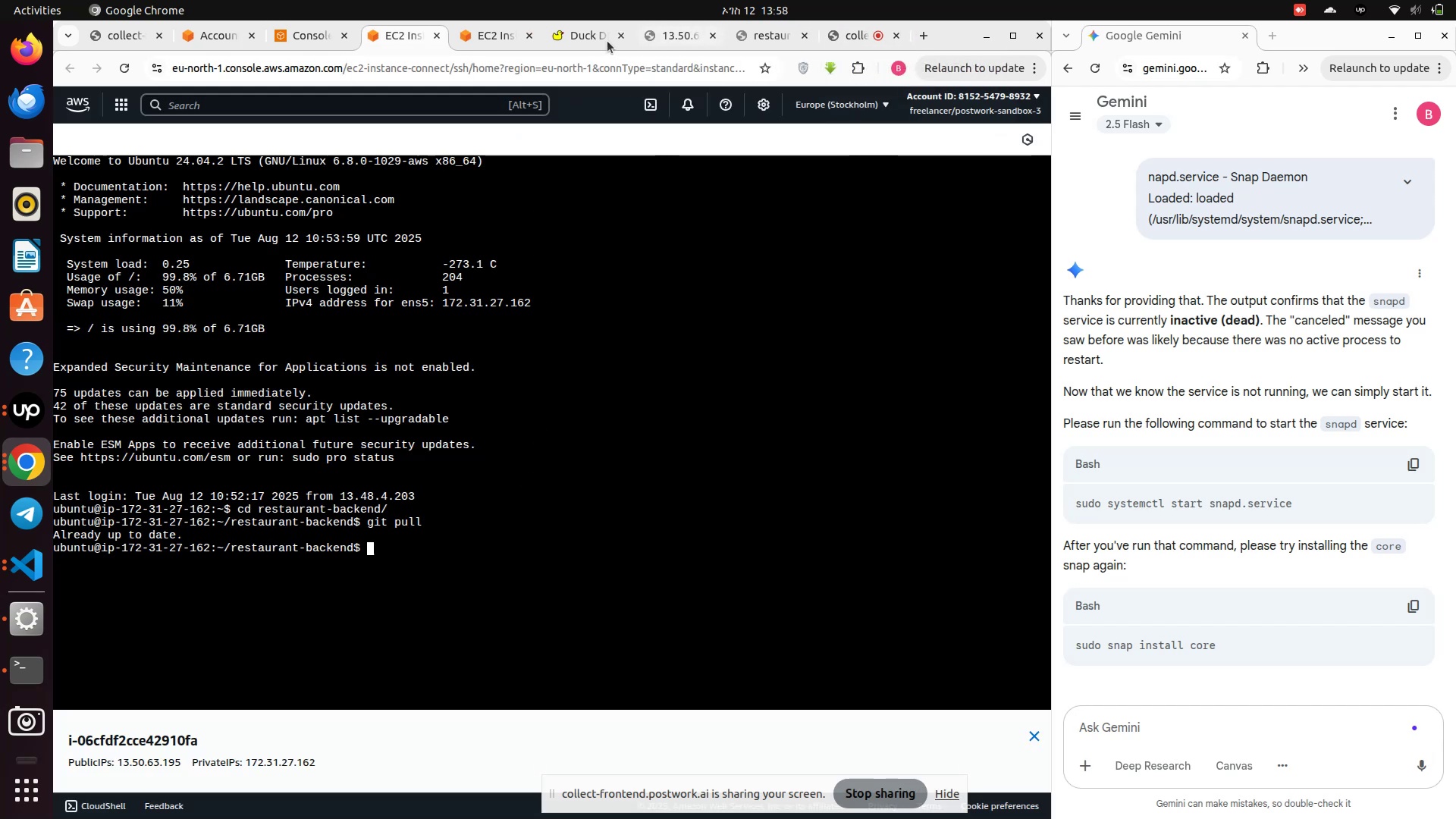 
left_click([472, 39])
 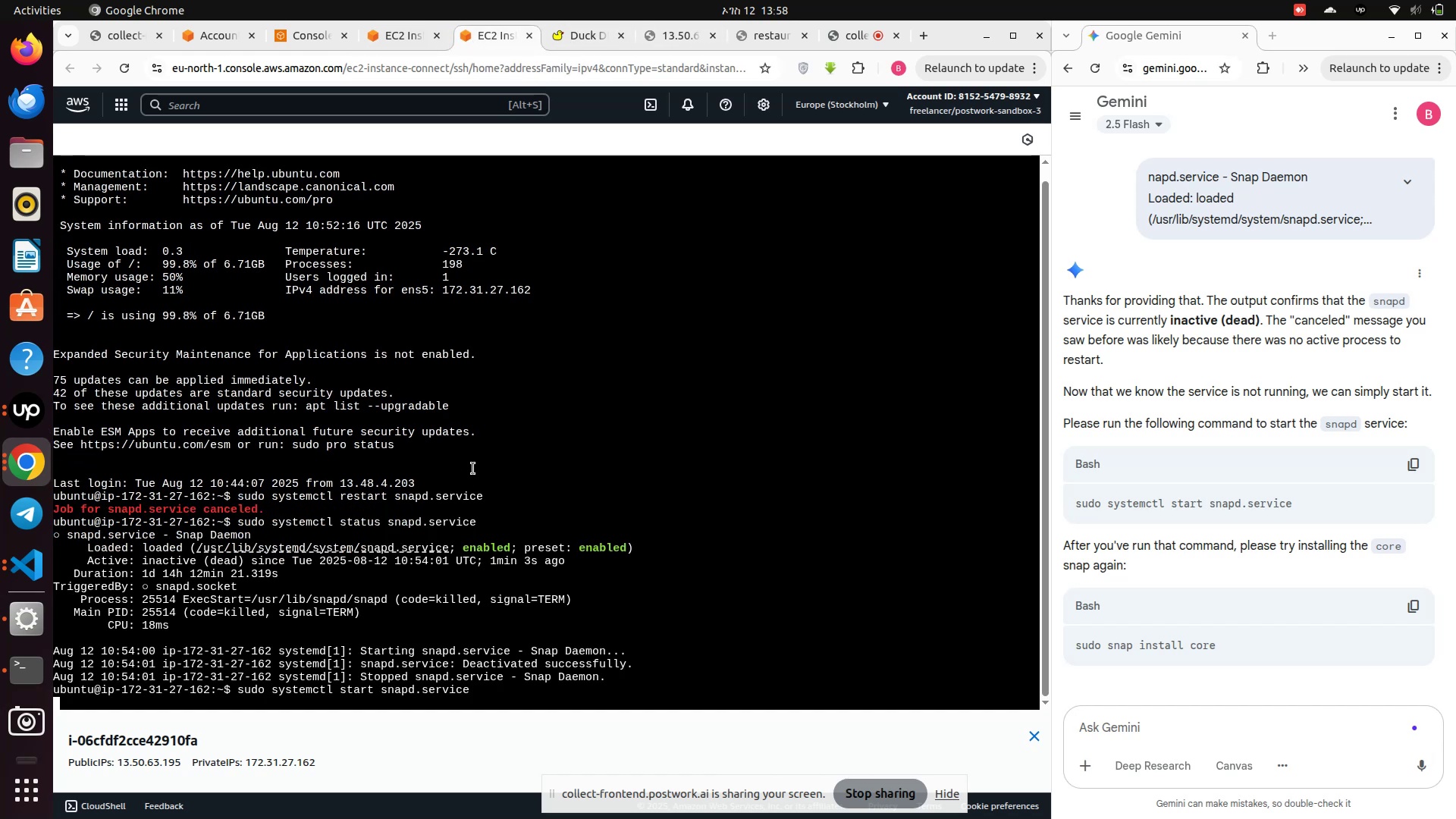 
scroll: coordinate [474, 469], scroll_direction: down, amount: 1.0
 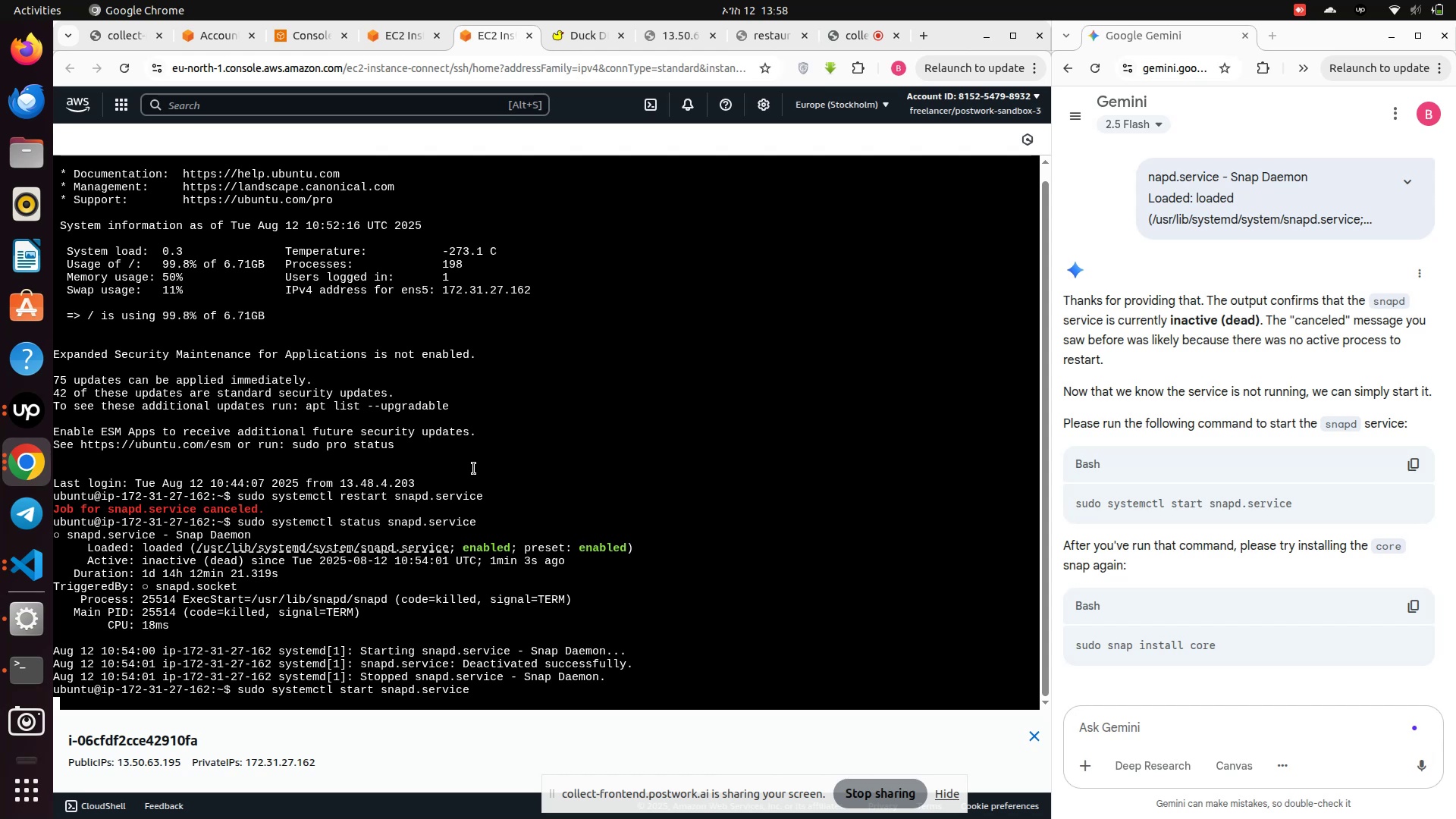 
wait(27.51)
 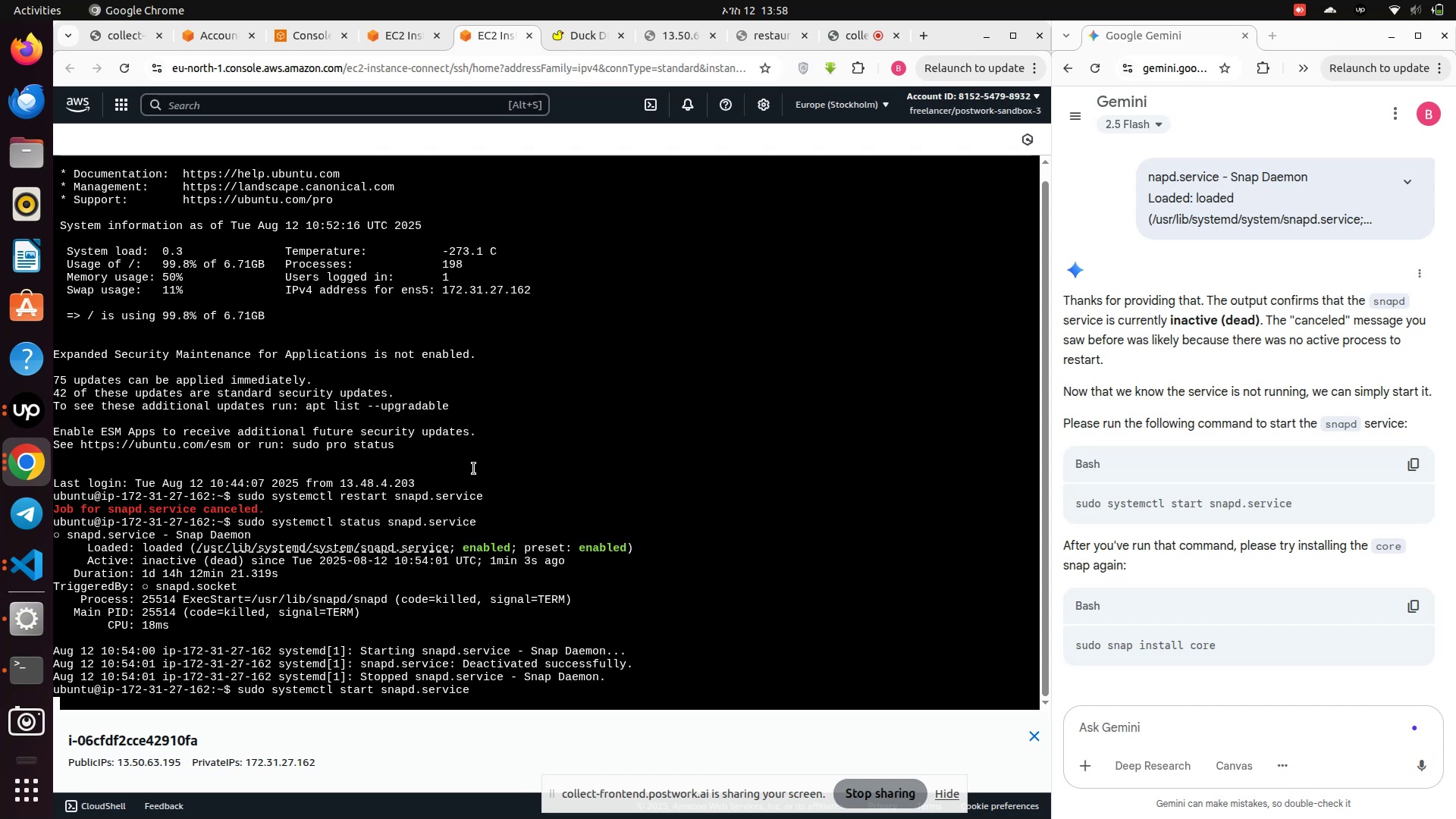 
scroll: coordinate [1223, 564], scroll_direction: down, amount: 12.0
 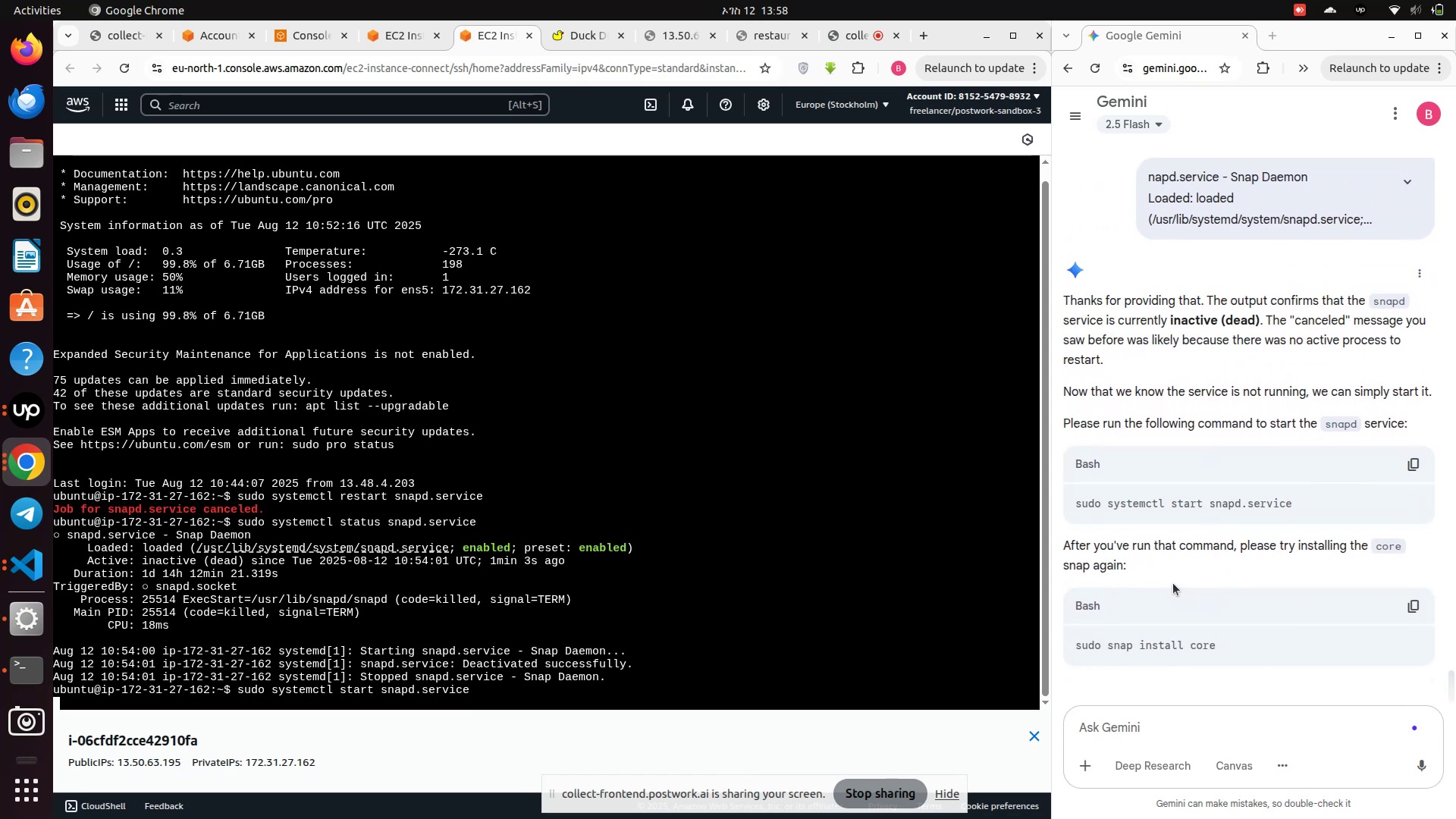 
wait(9.44)
 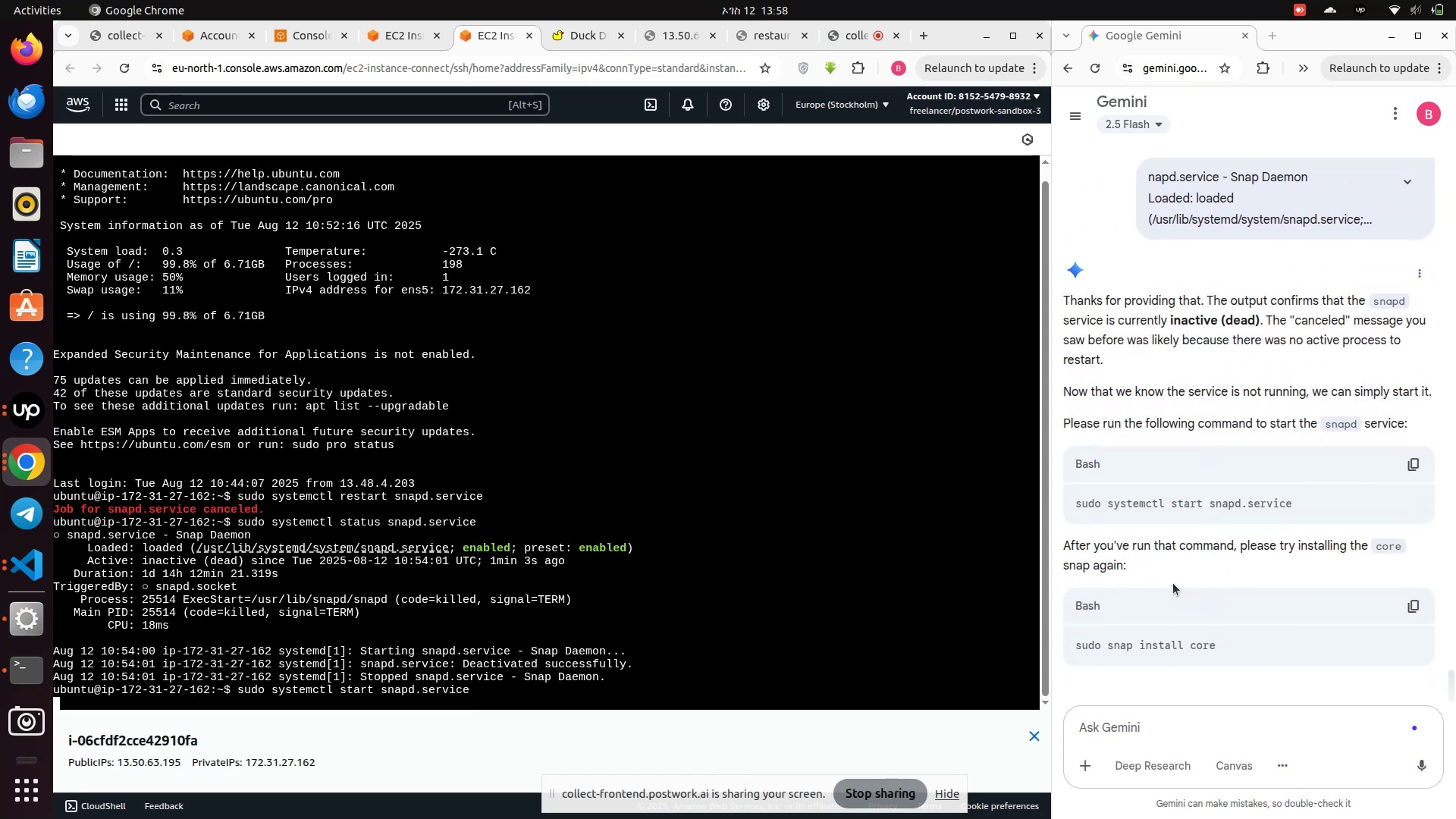 
left_click([1114, 733])
 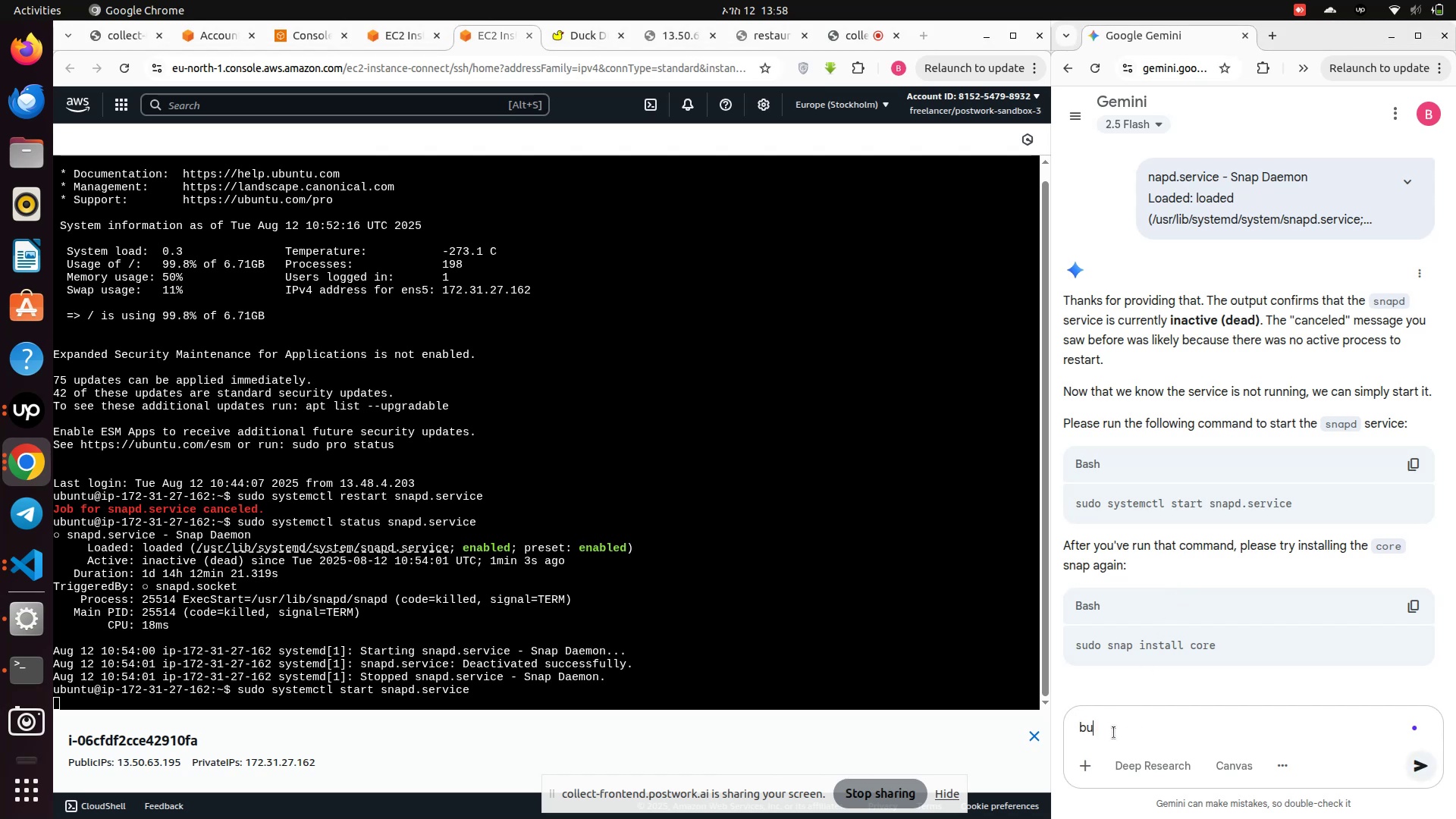 
type(but not starting yet)
key(Backspace)
key(Backspace)
type(how long it take to start )
 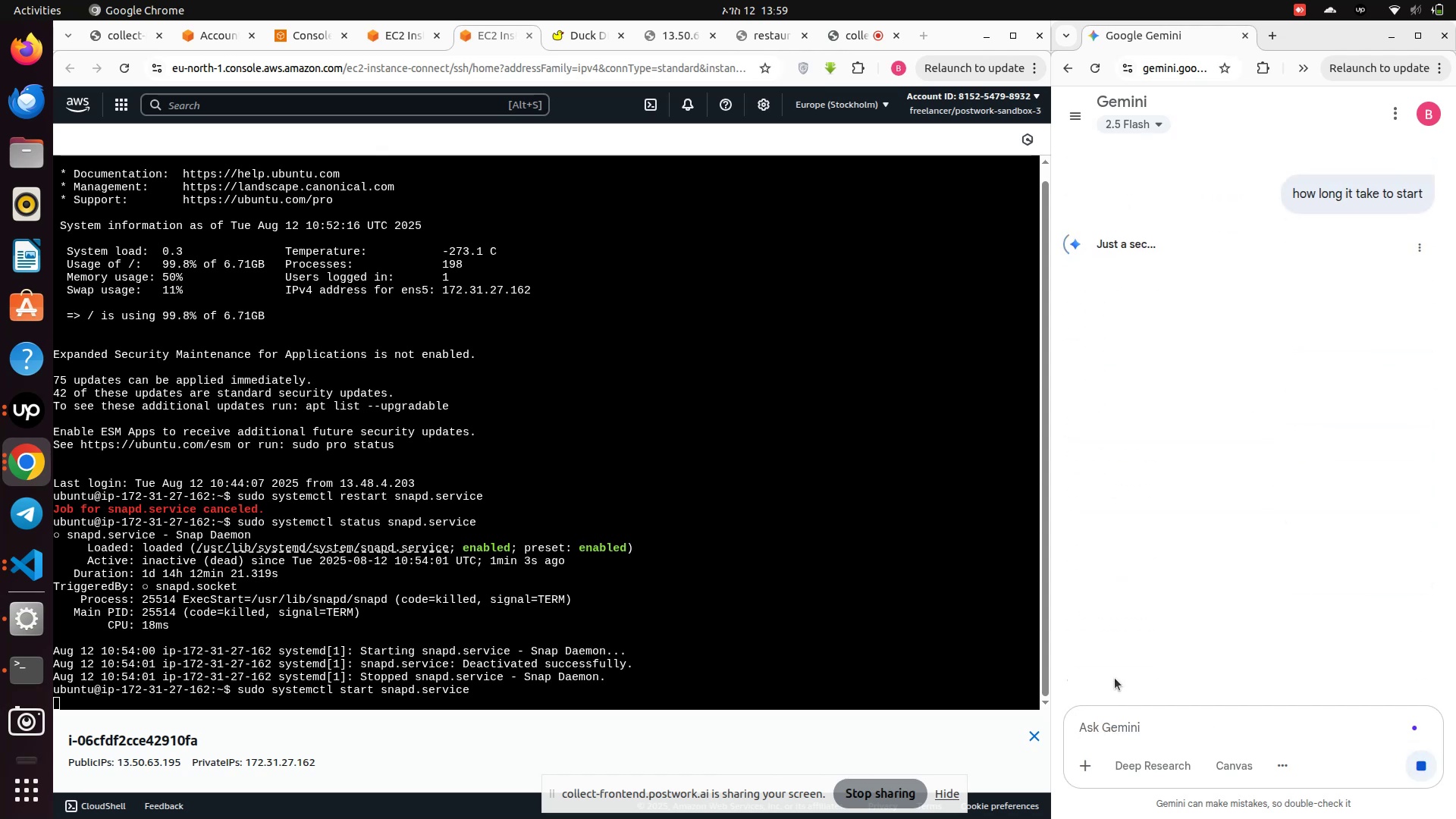 
key(Enter)
 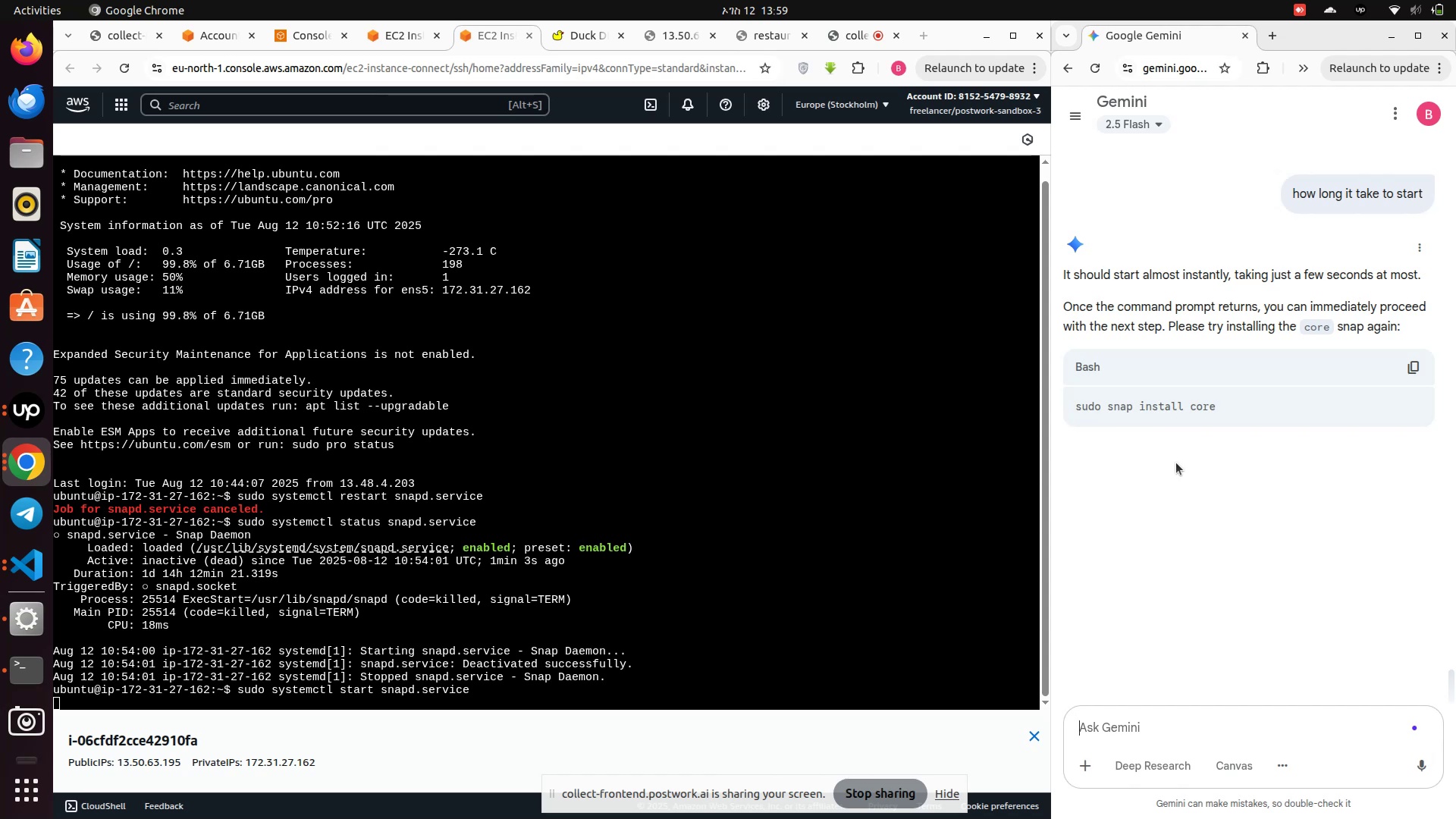 
wait(14.08)
 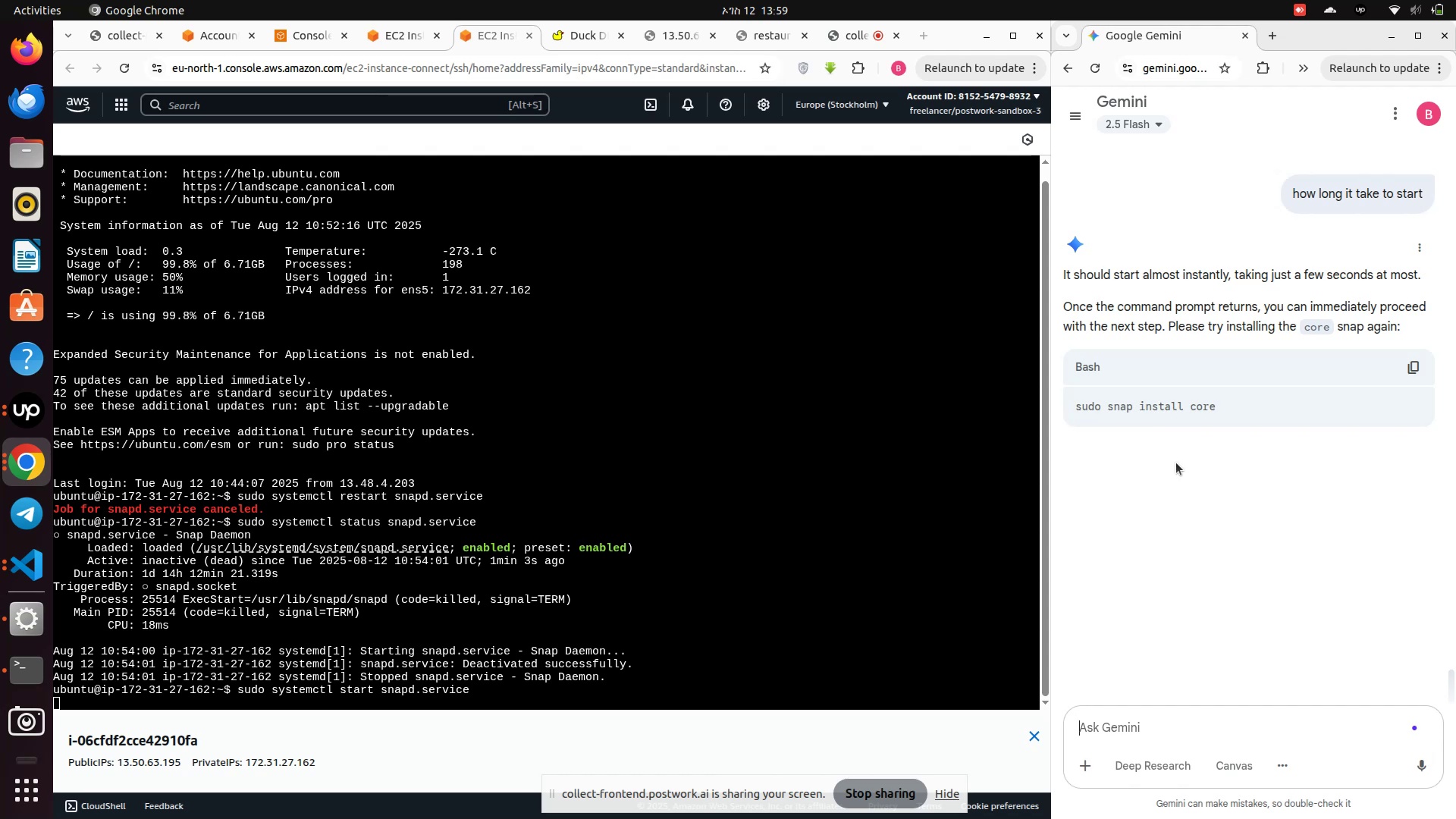 
left_click([1176, 739])
 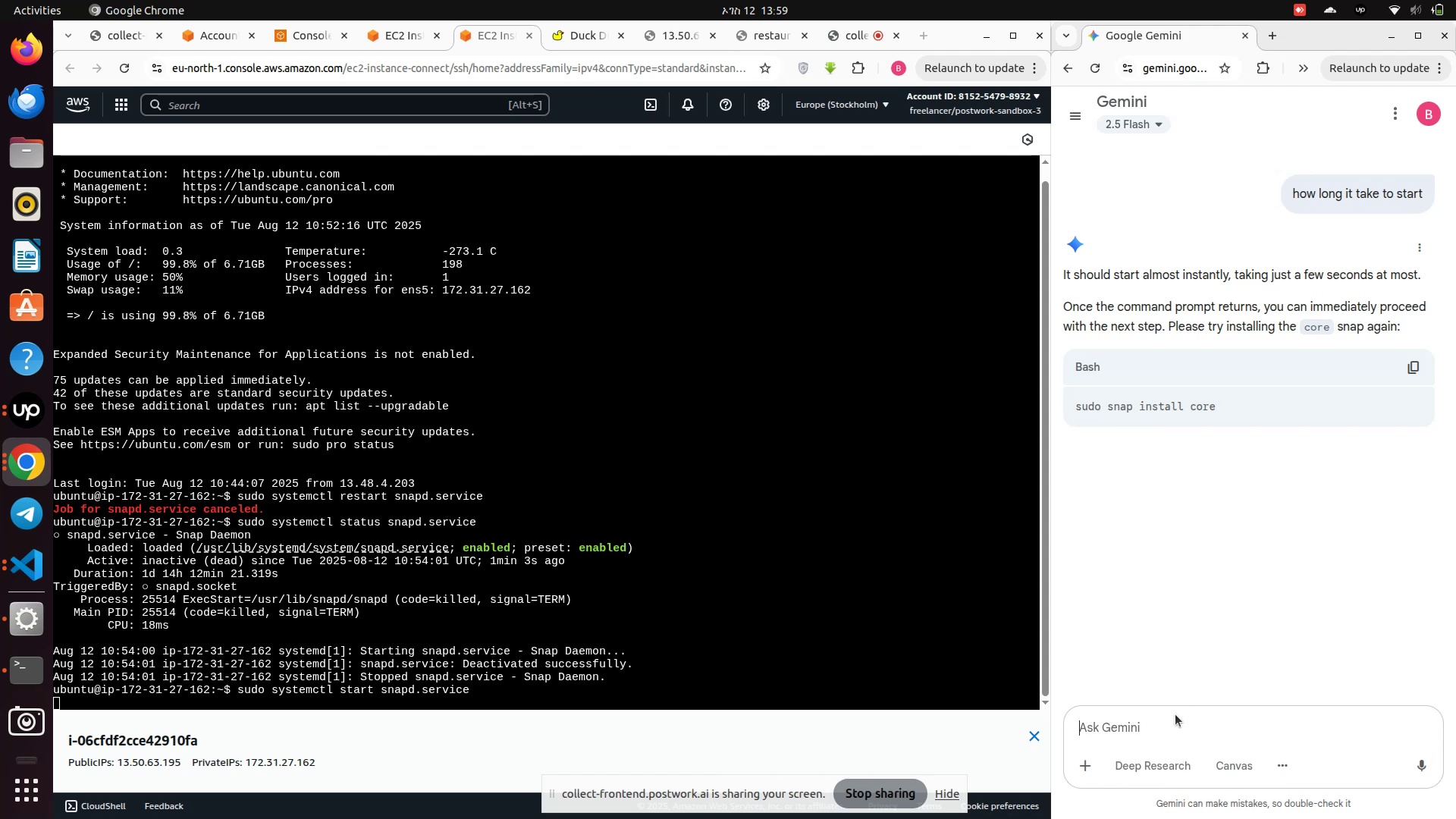 
left_click([1175, 714])
 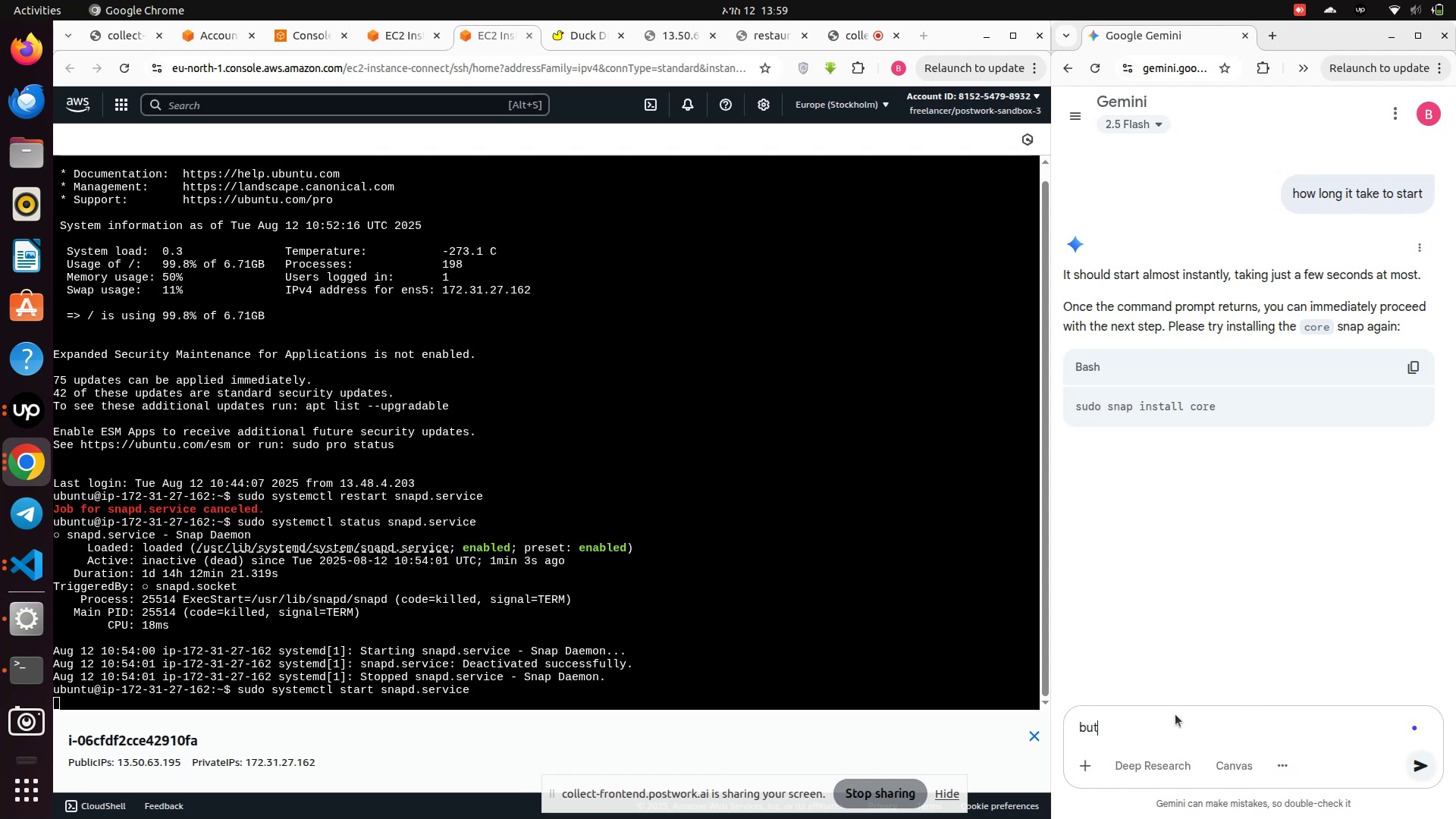 
type(but not starting ye )
key(Backspace)
type(t)
 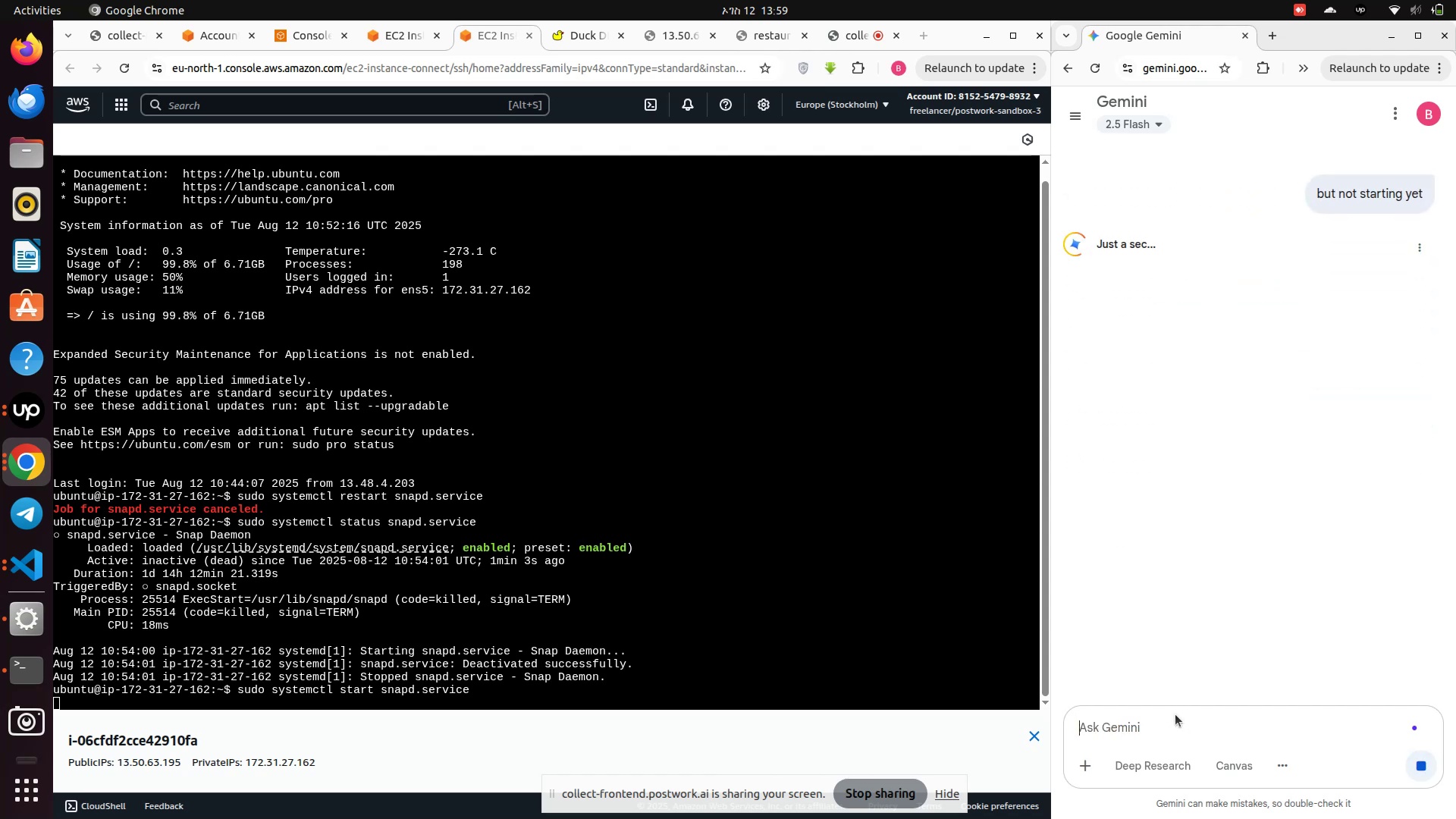 
key(Enter)
 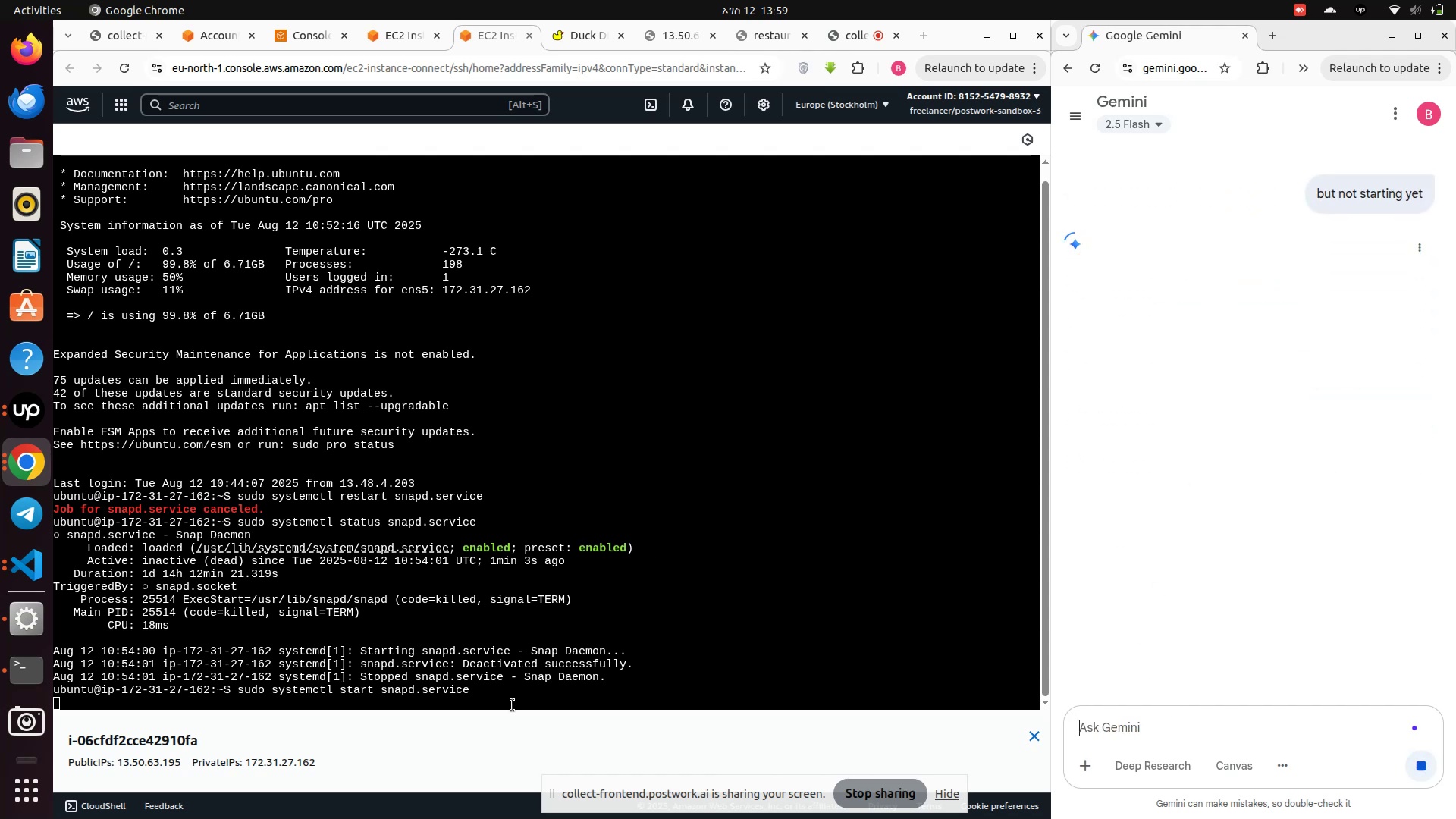 
left_click([513, 705])
 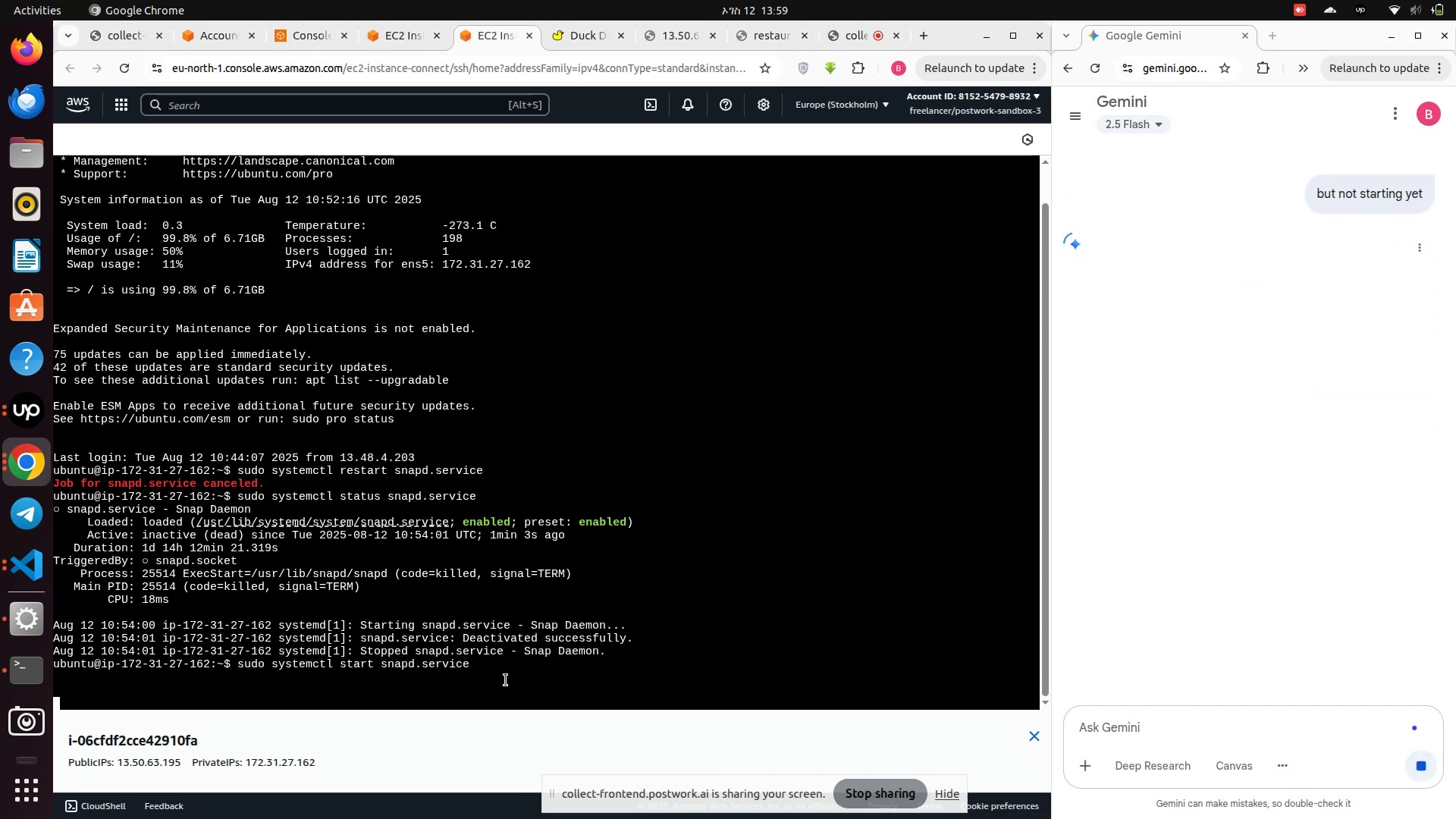 
key(Enter)
 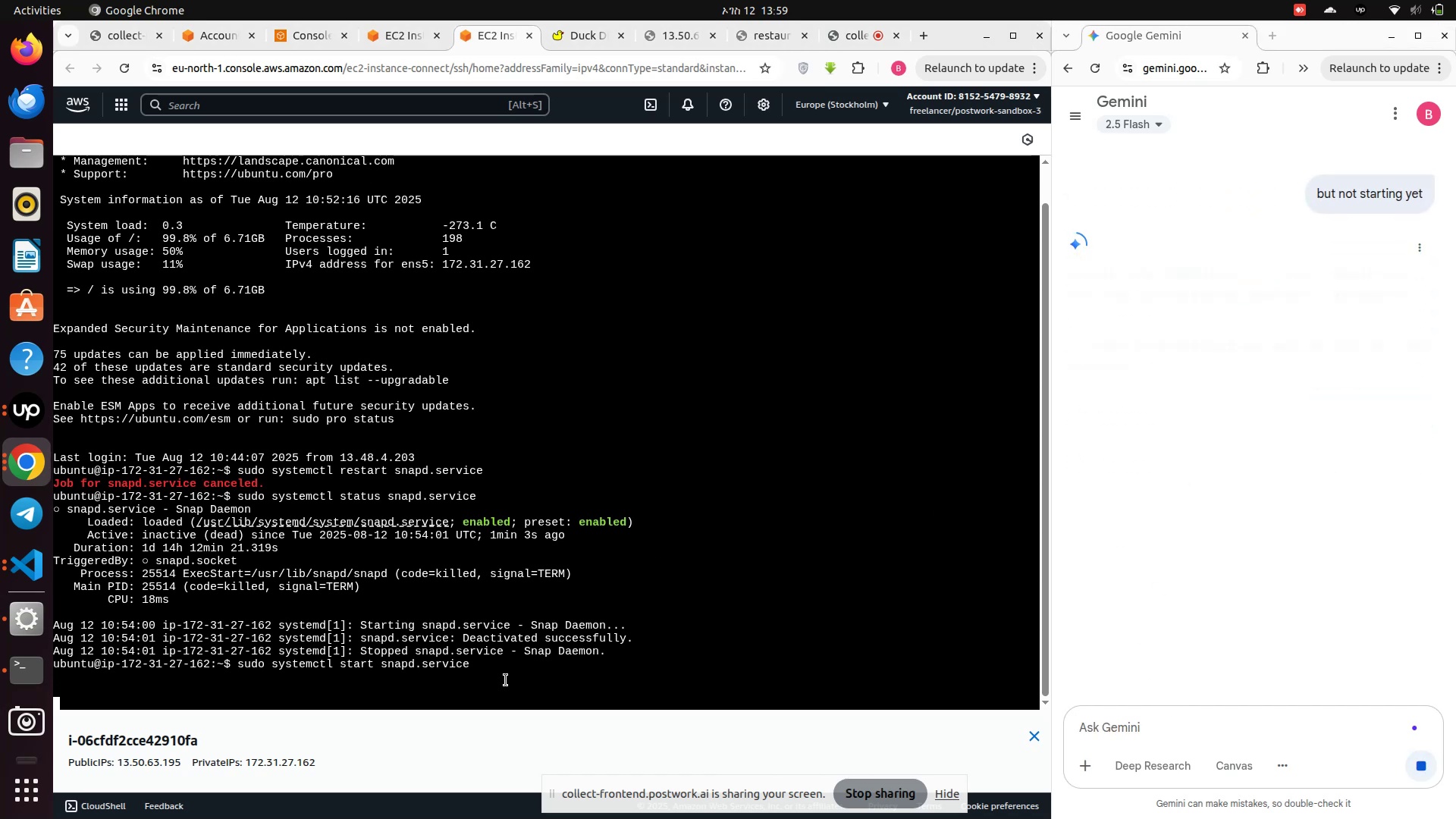 
key(Enter)
 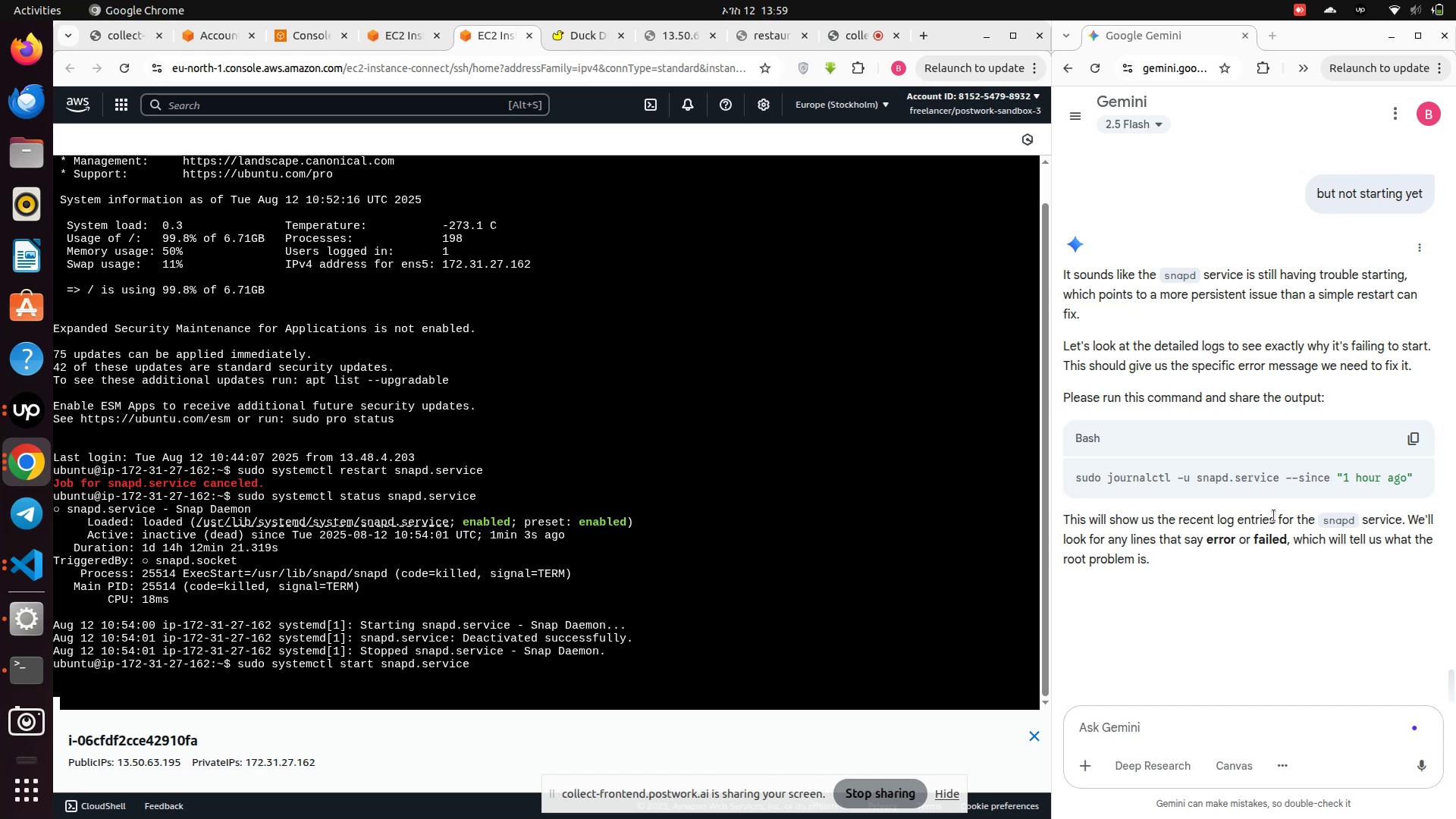 
wait(17.95)
 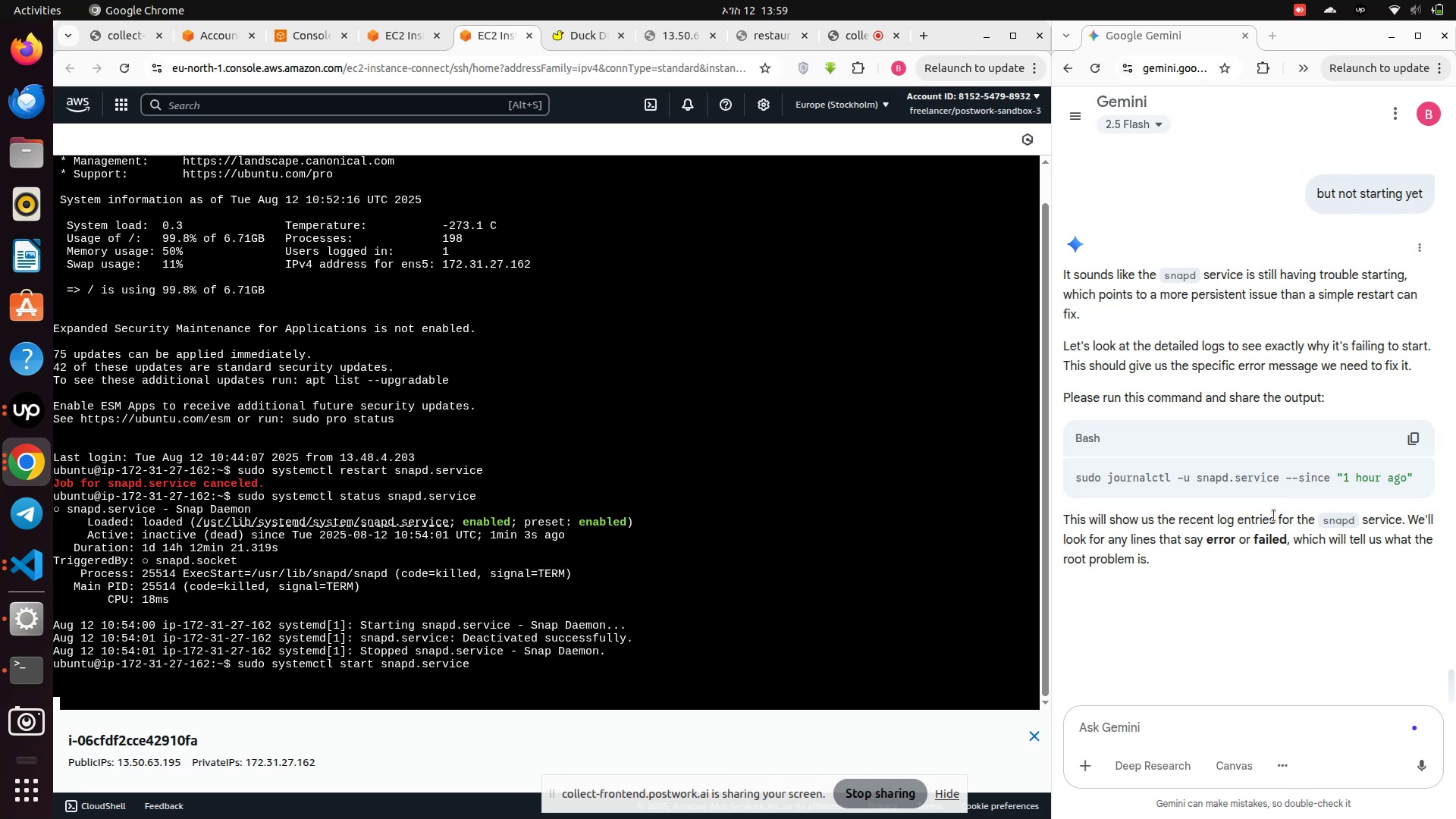 
left_click([1417, 431])
 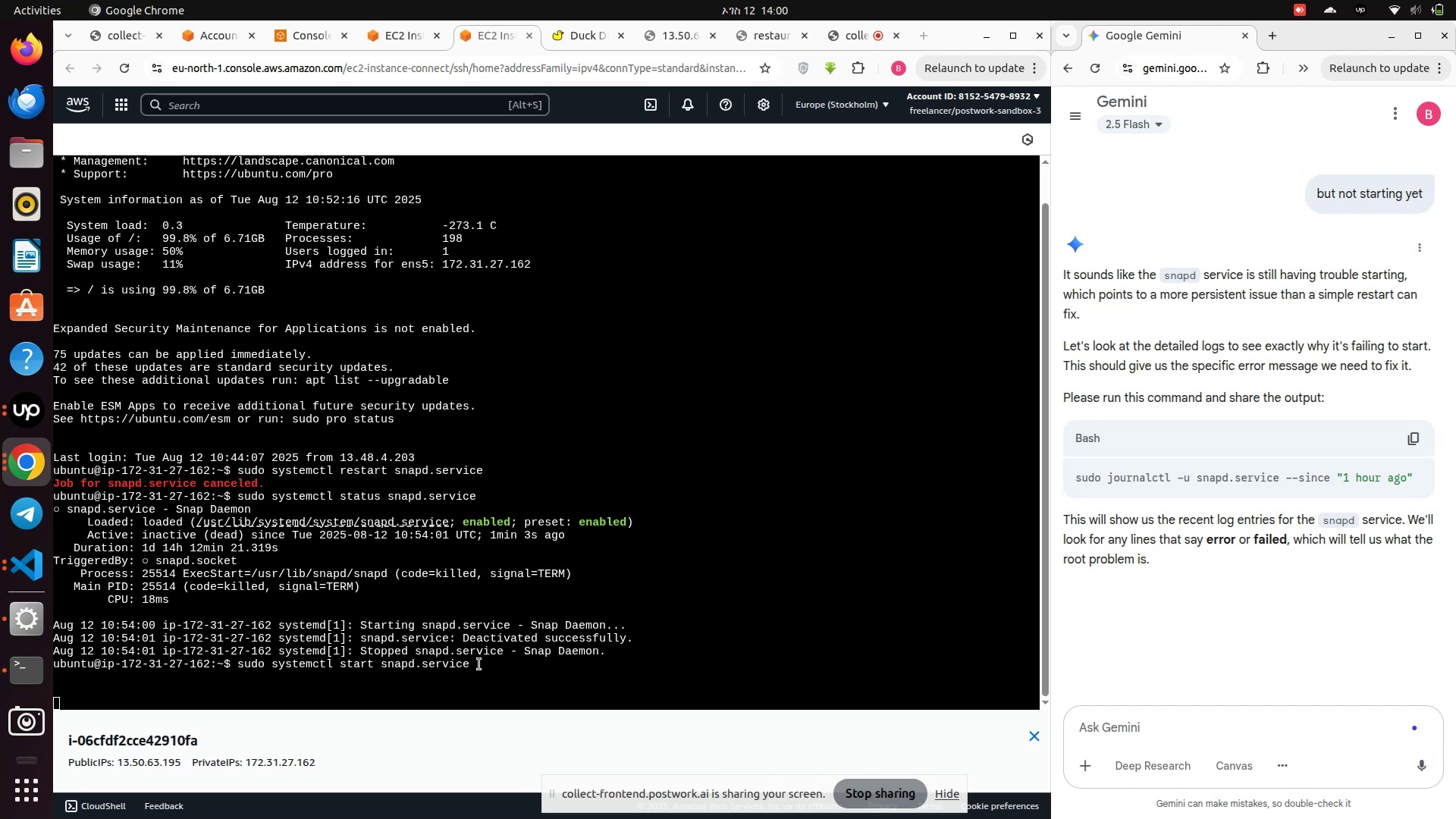 
wait(7.24)
 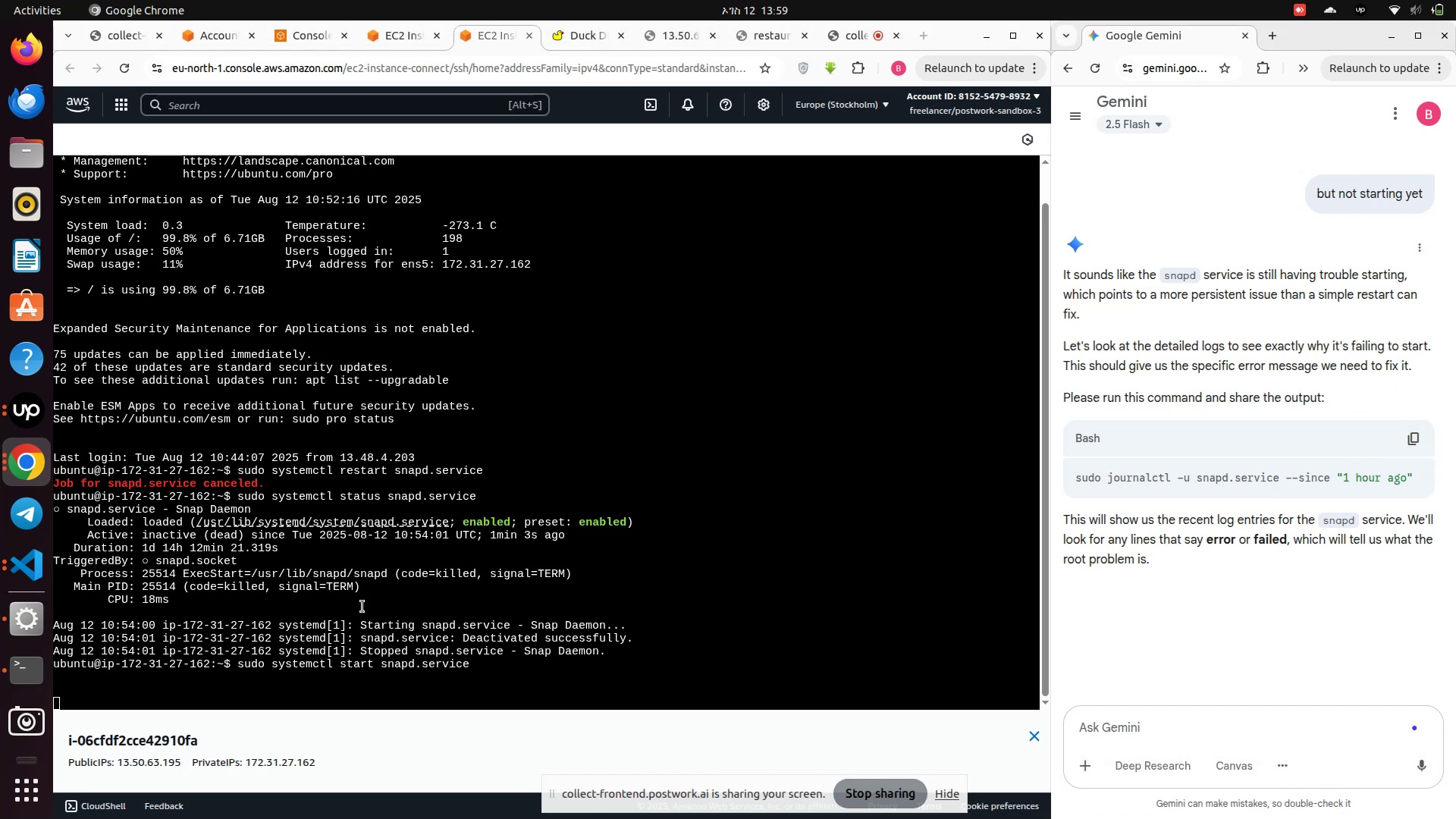 
scroll: coordinate [444, 670], scroll_direction: down, amount: 5.0
 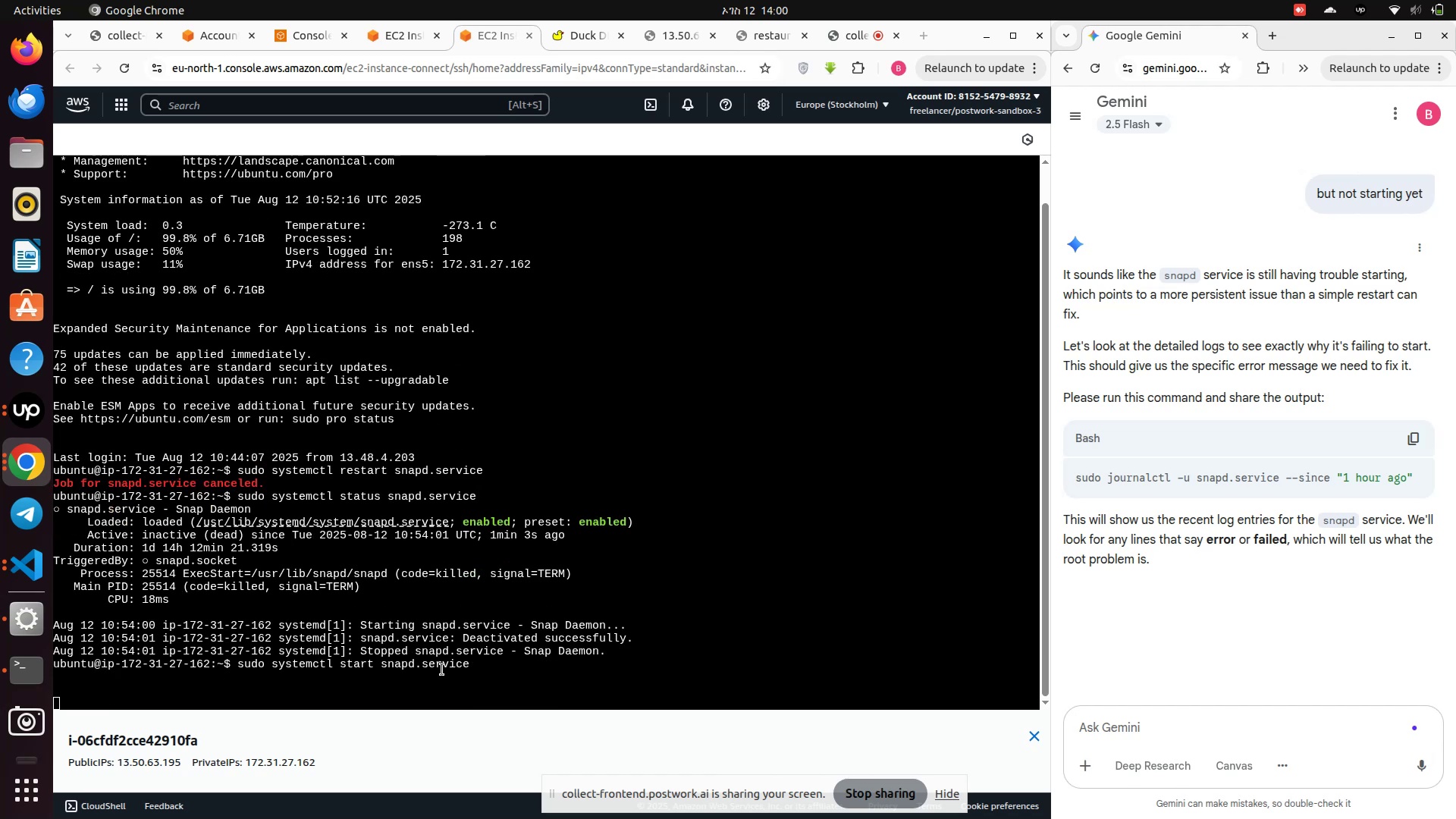 
key(Control+X)
 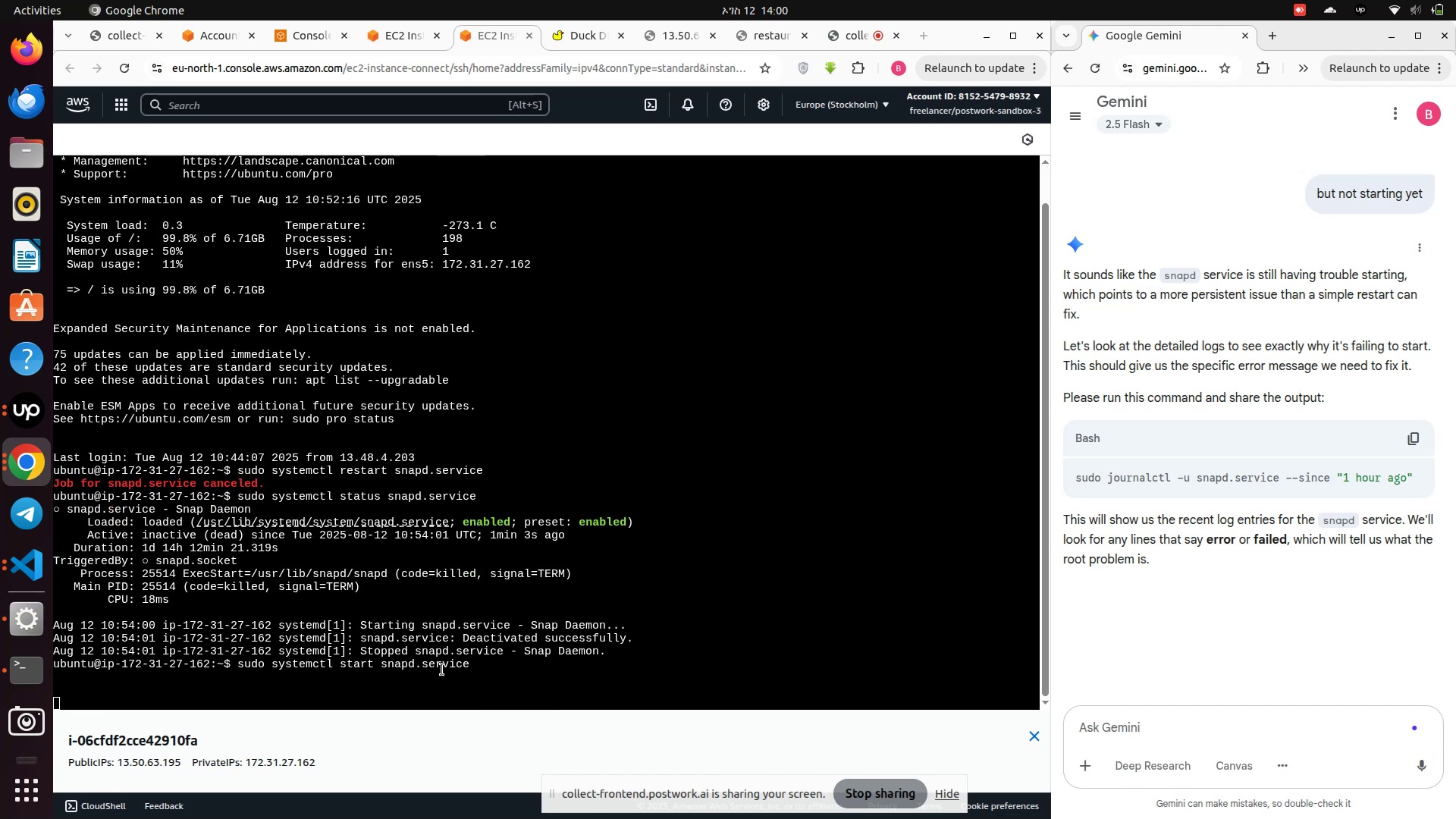 
key(Control+C)
 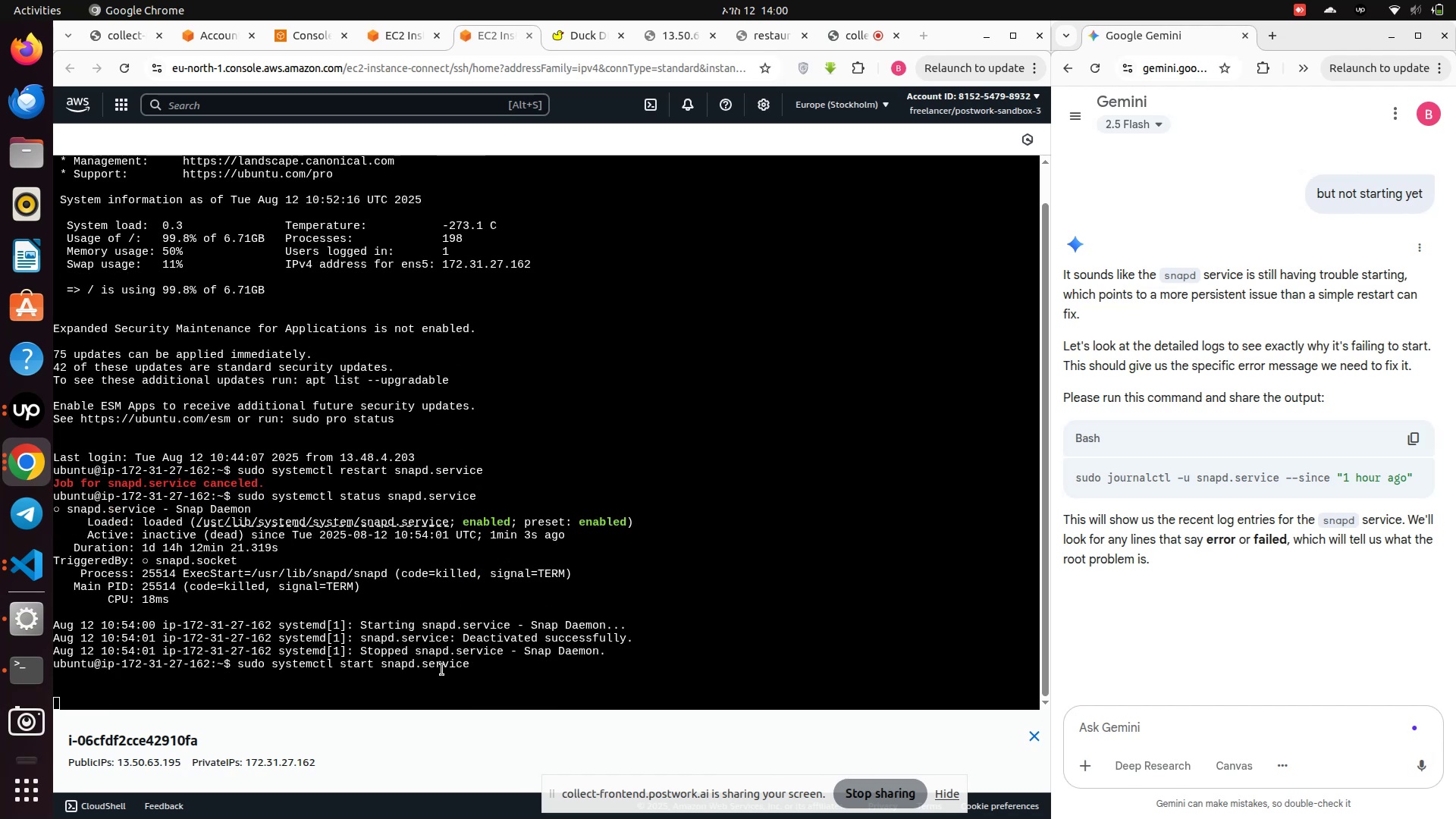 
key(Control+Z)
 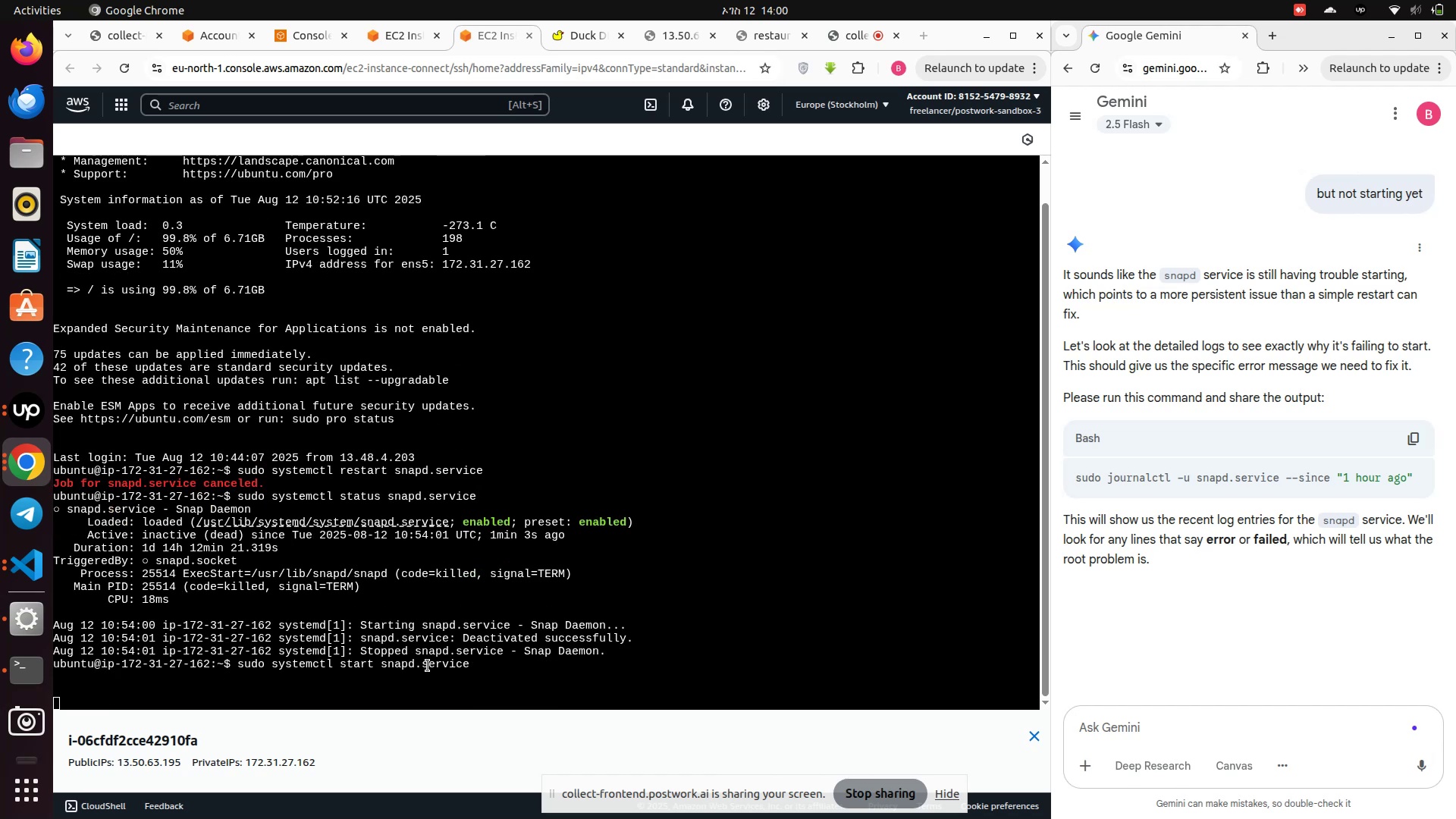 
key(Control+X)
 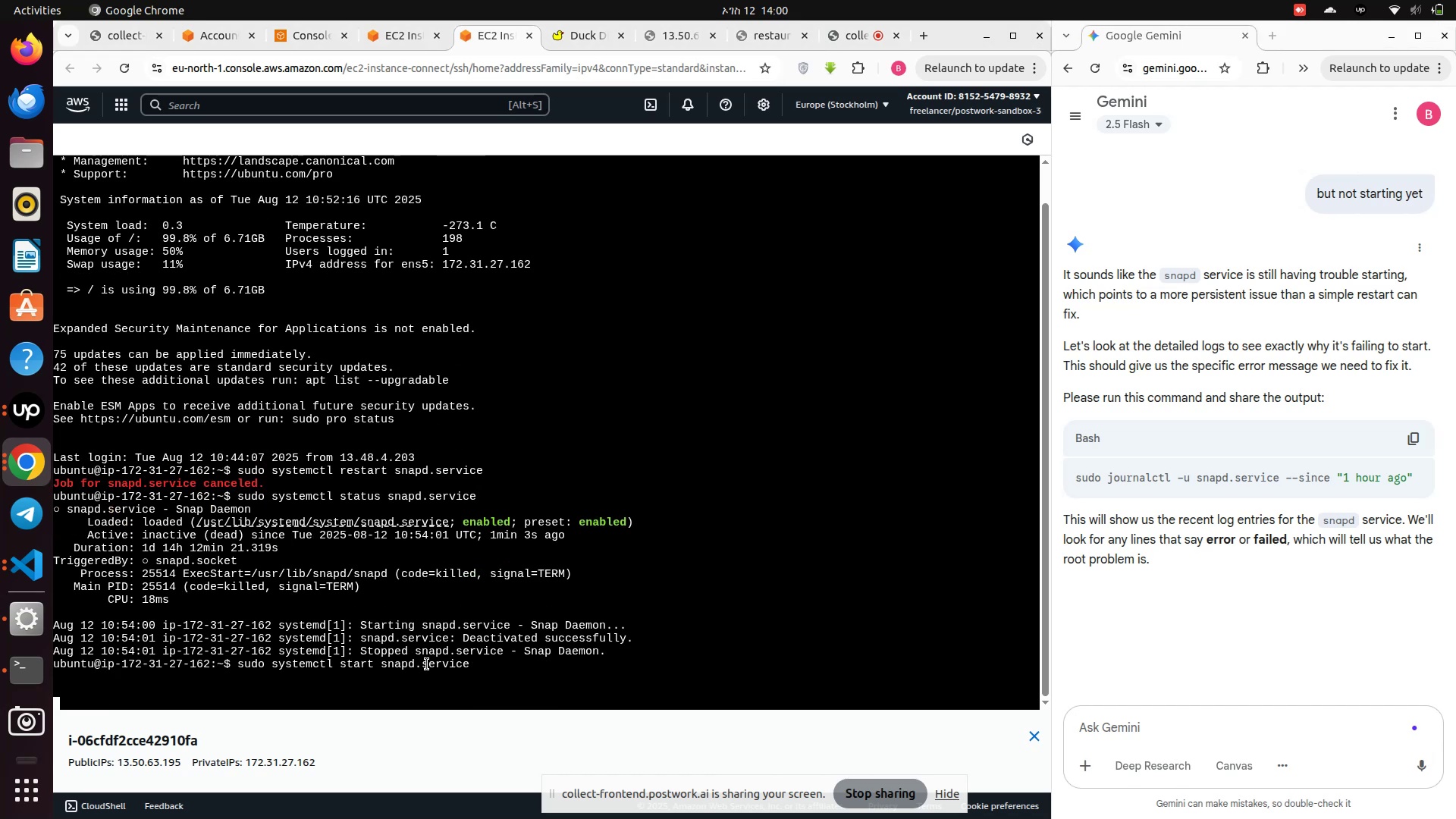 
left_click([427, 664])
 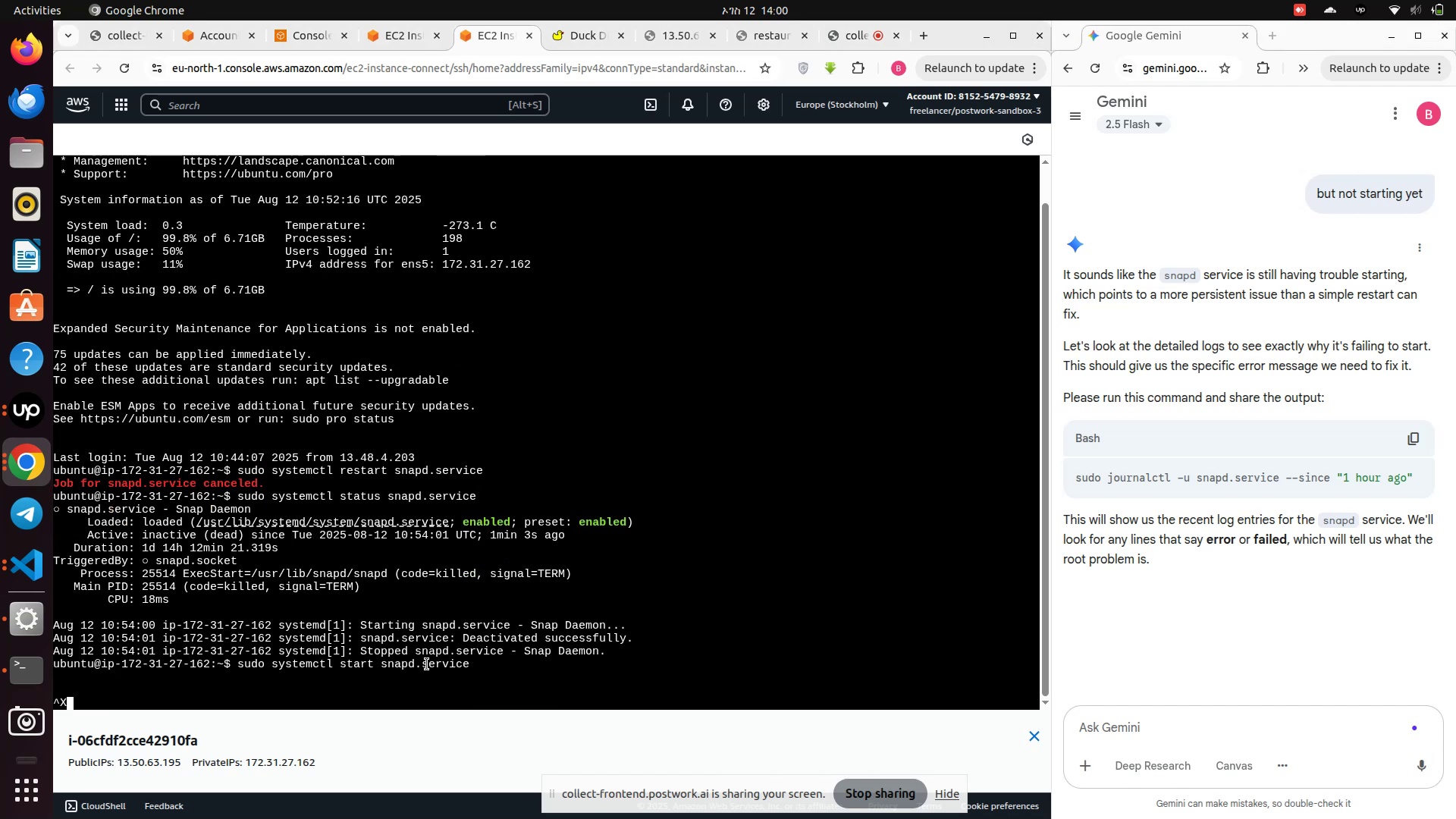 
key(Control+X)
 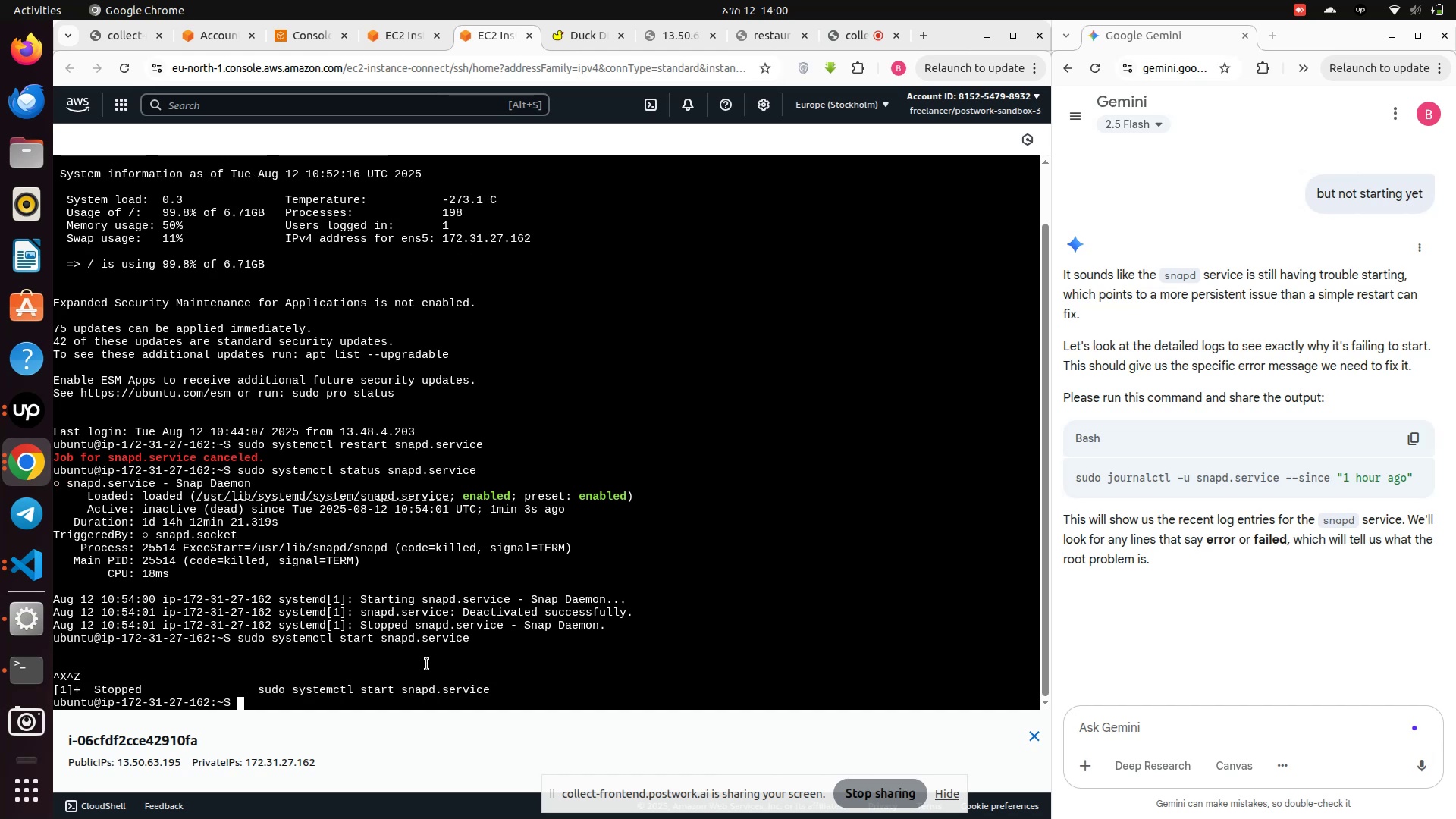 
key(Control+Z)
 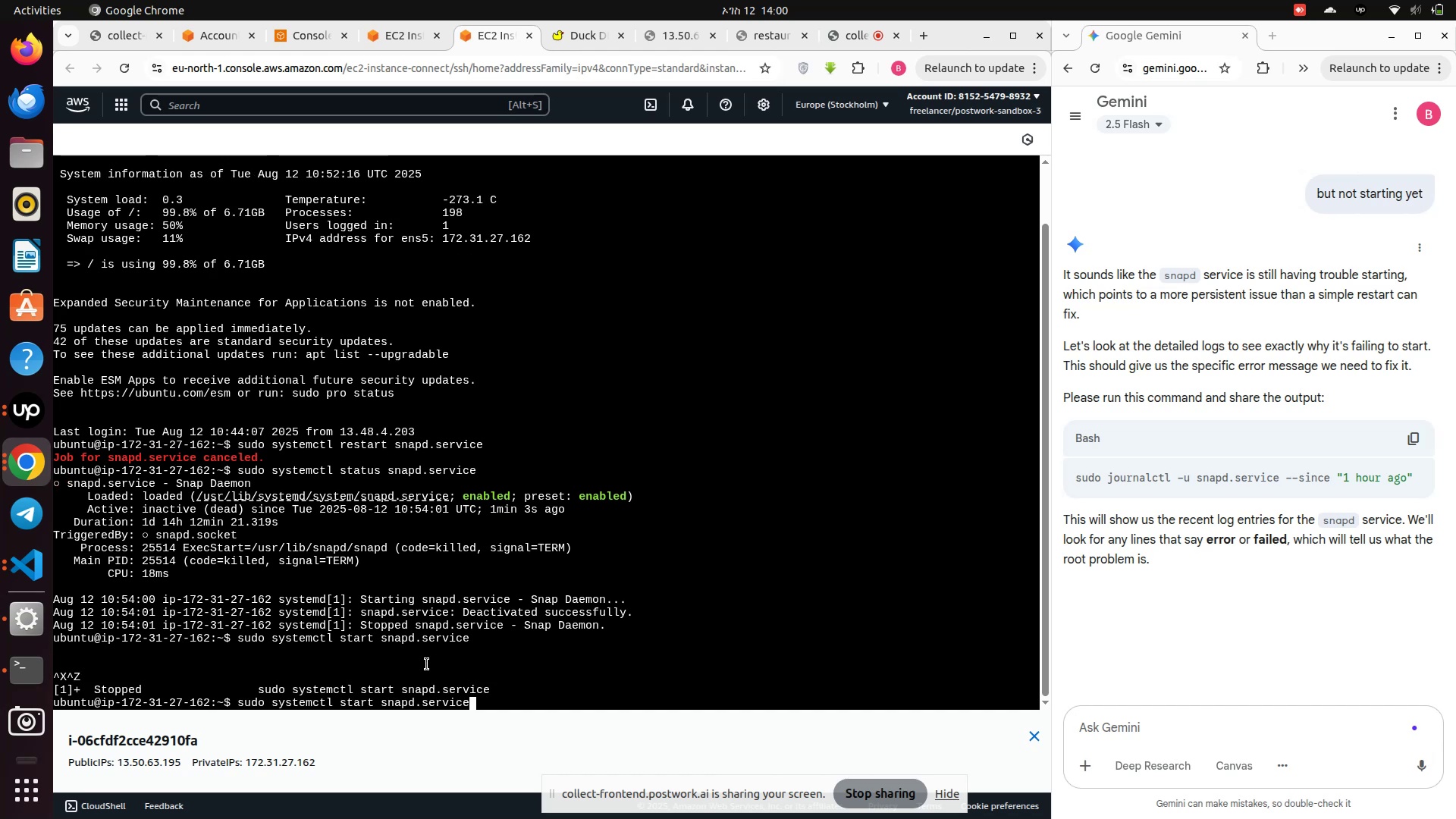 
key(ArrowUp)
 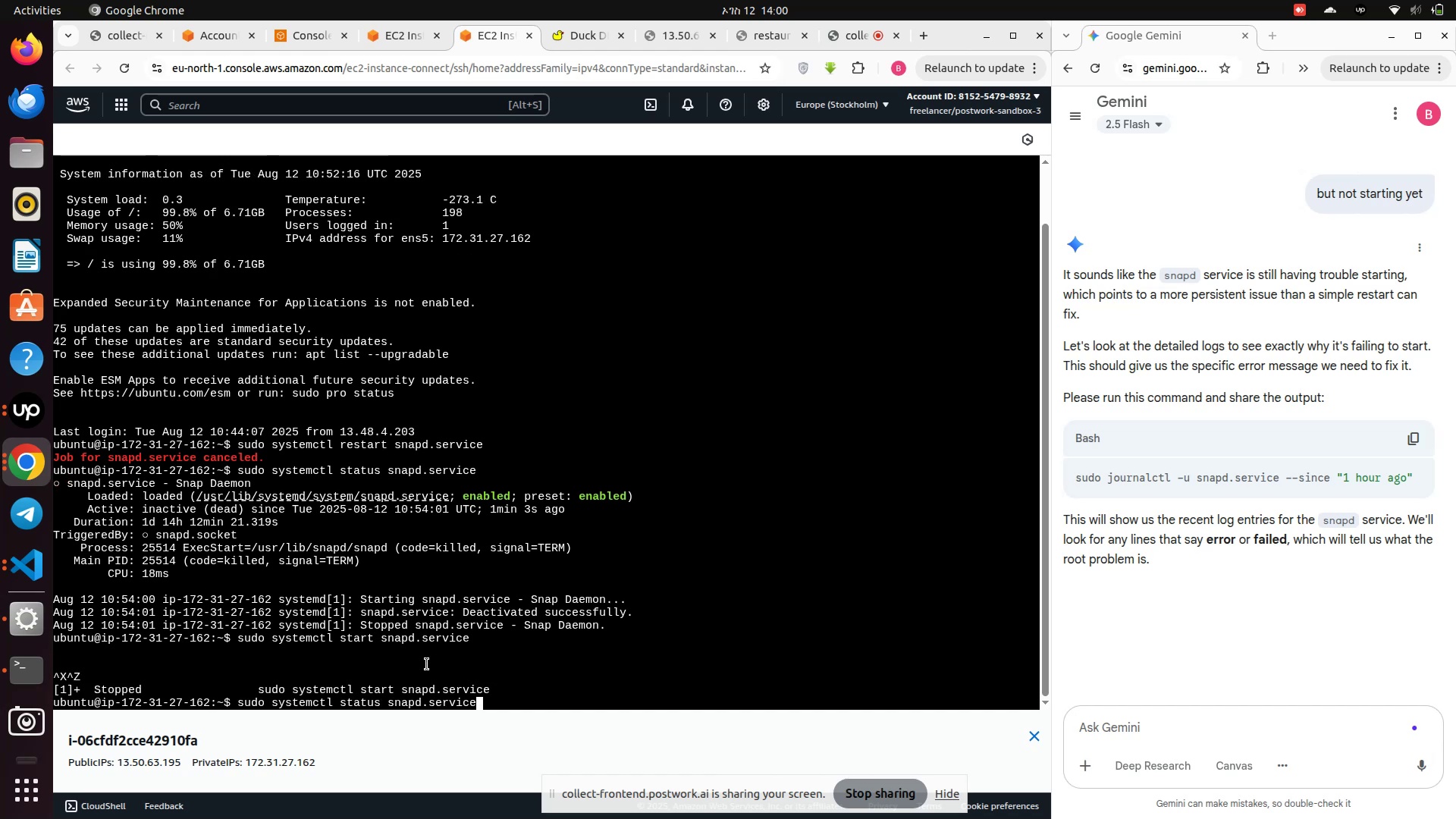 
key(ArrowUp)
 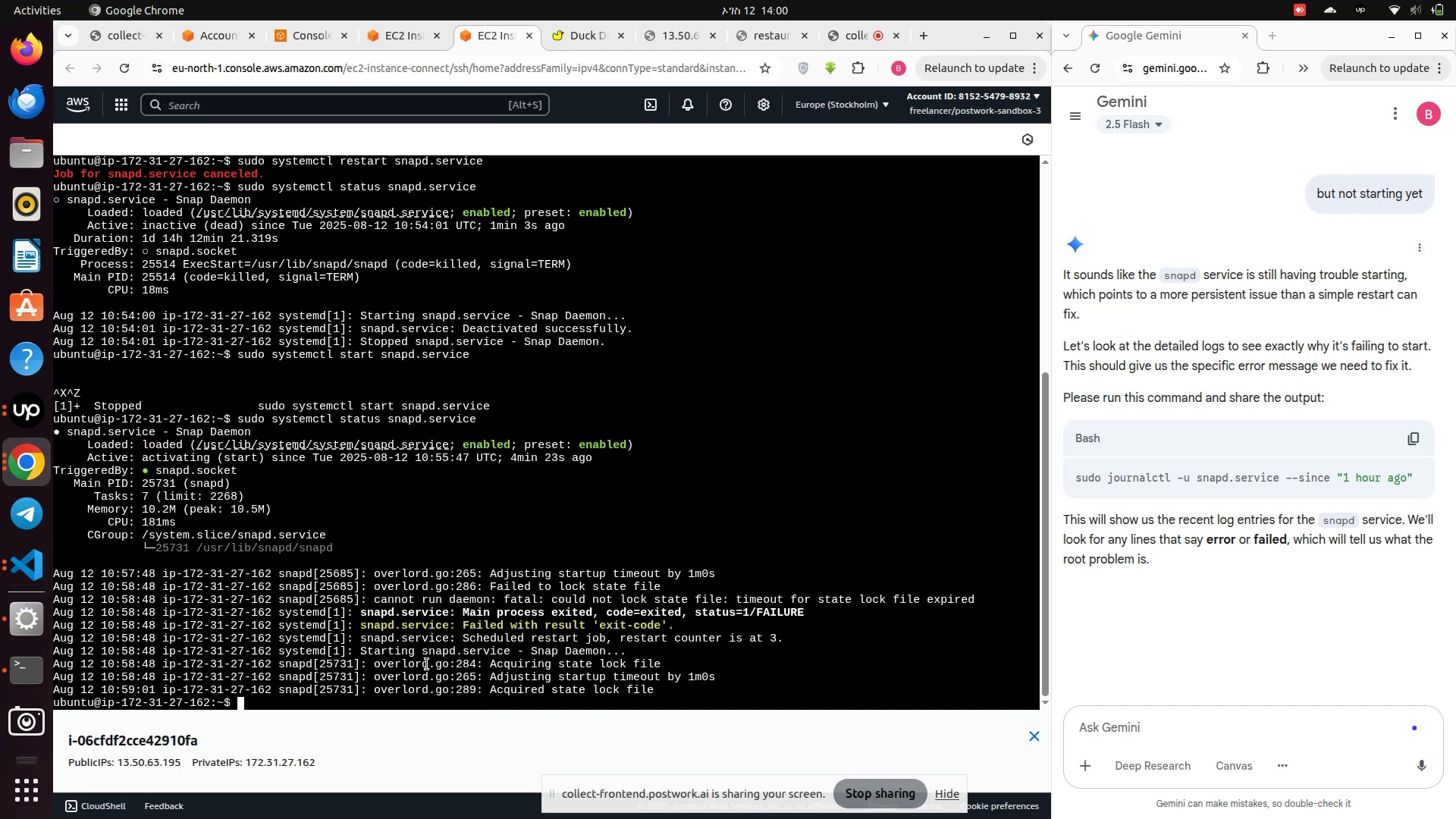 
key(Enter)
 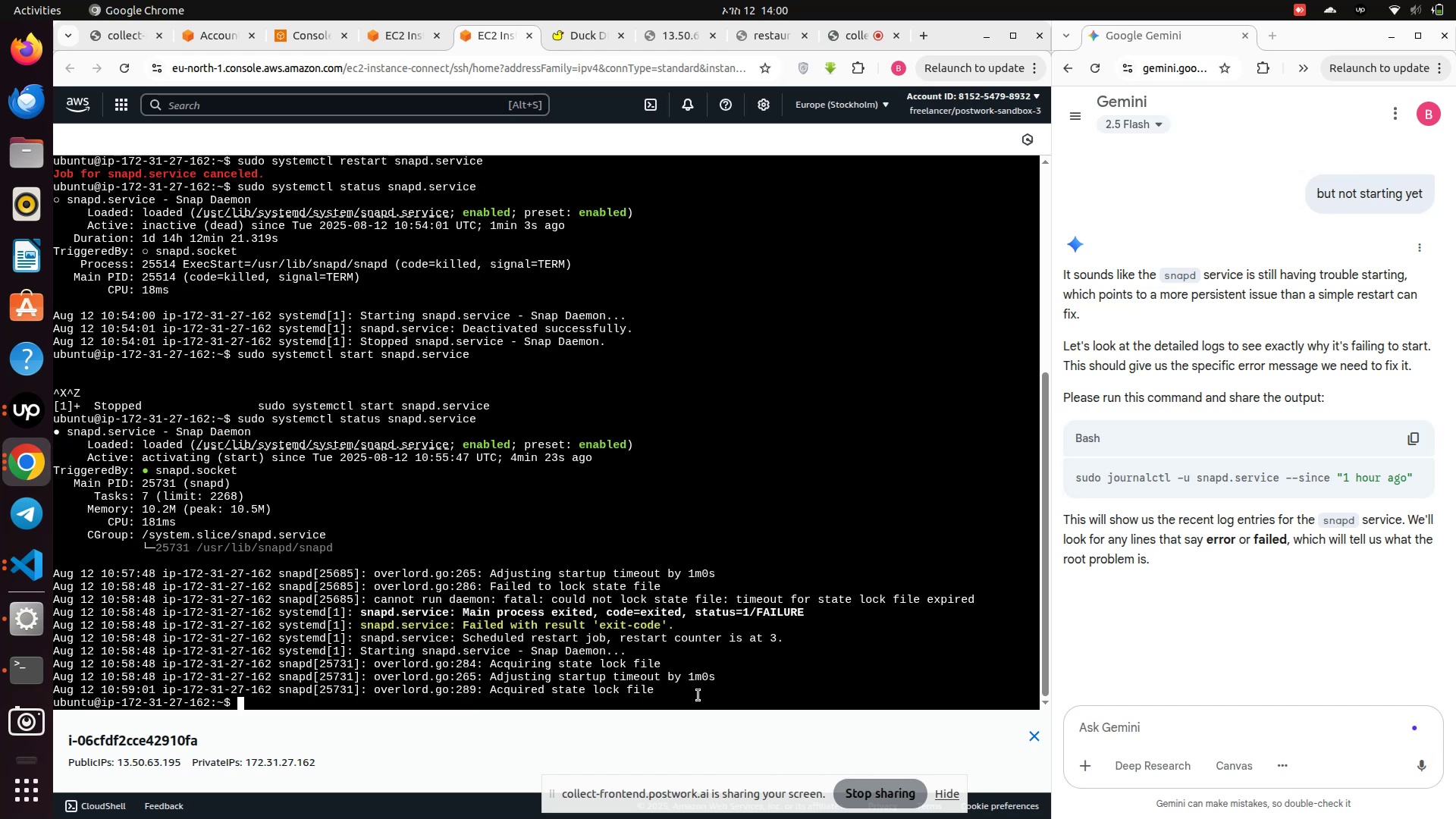 
wait(6.23)
 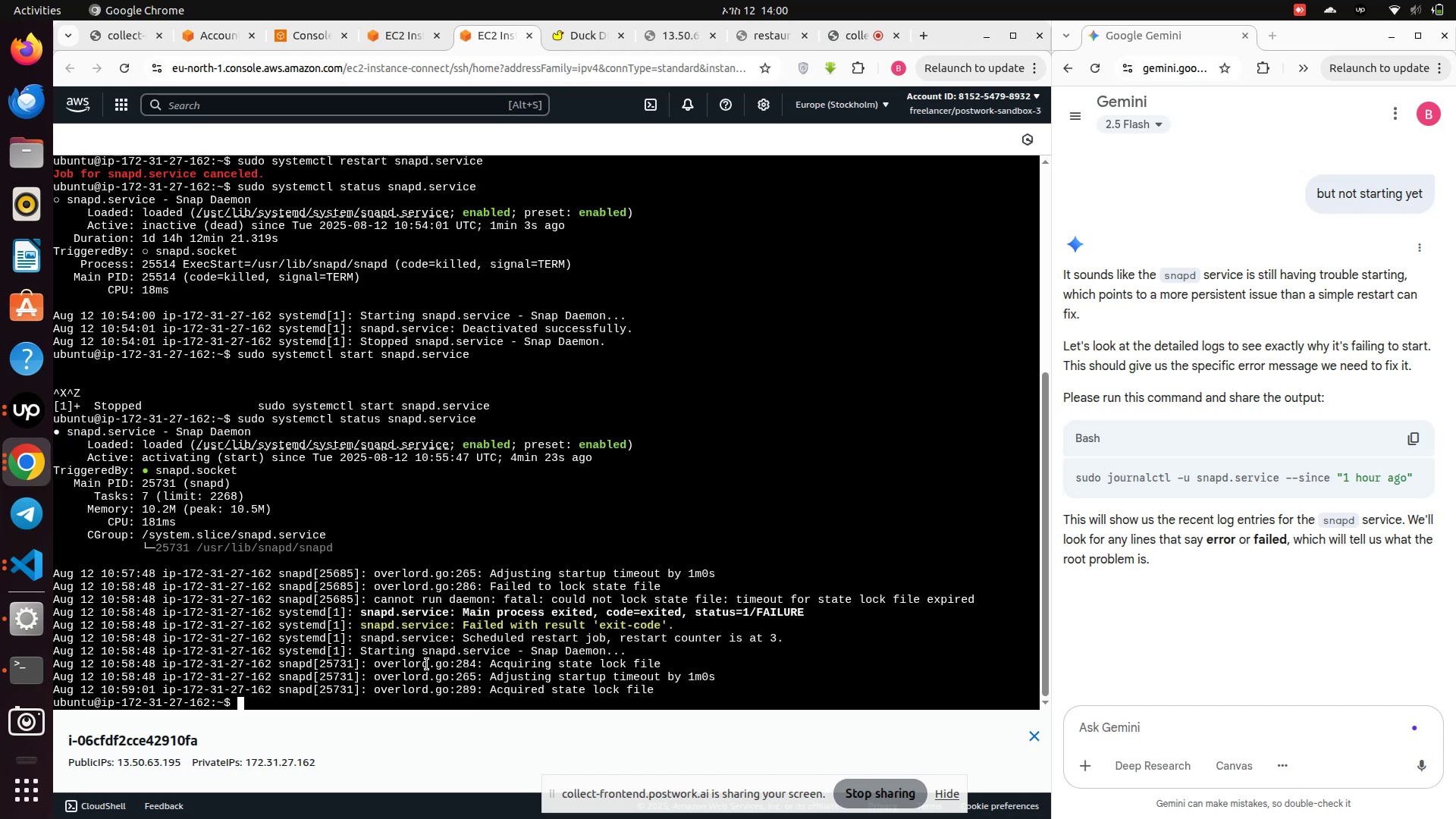 
left_click_drag(start_coordinate=[698, 695], to_coordinate=[74, 435])
 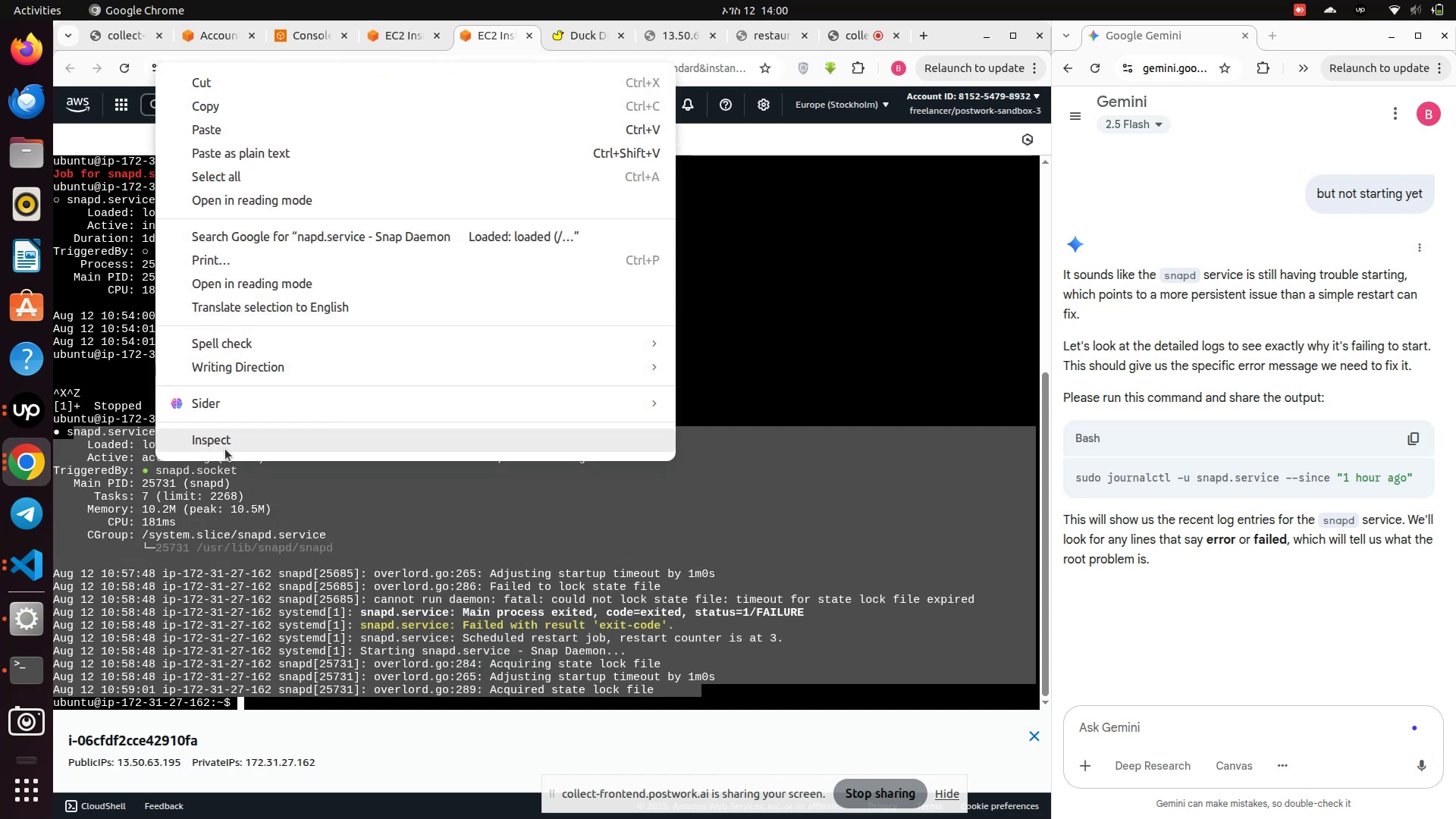 
right_click([155, 461])
 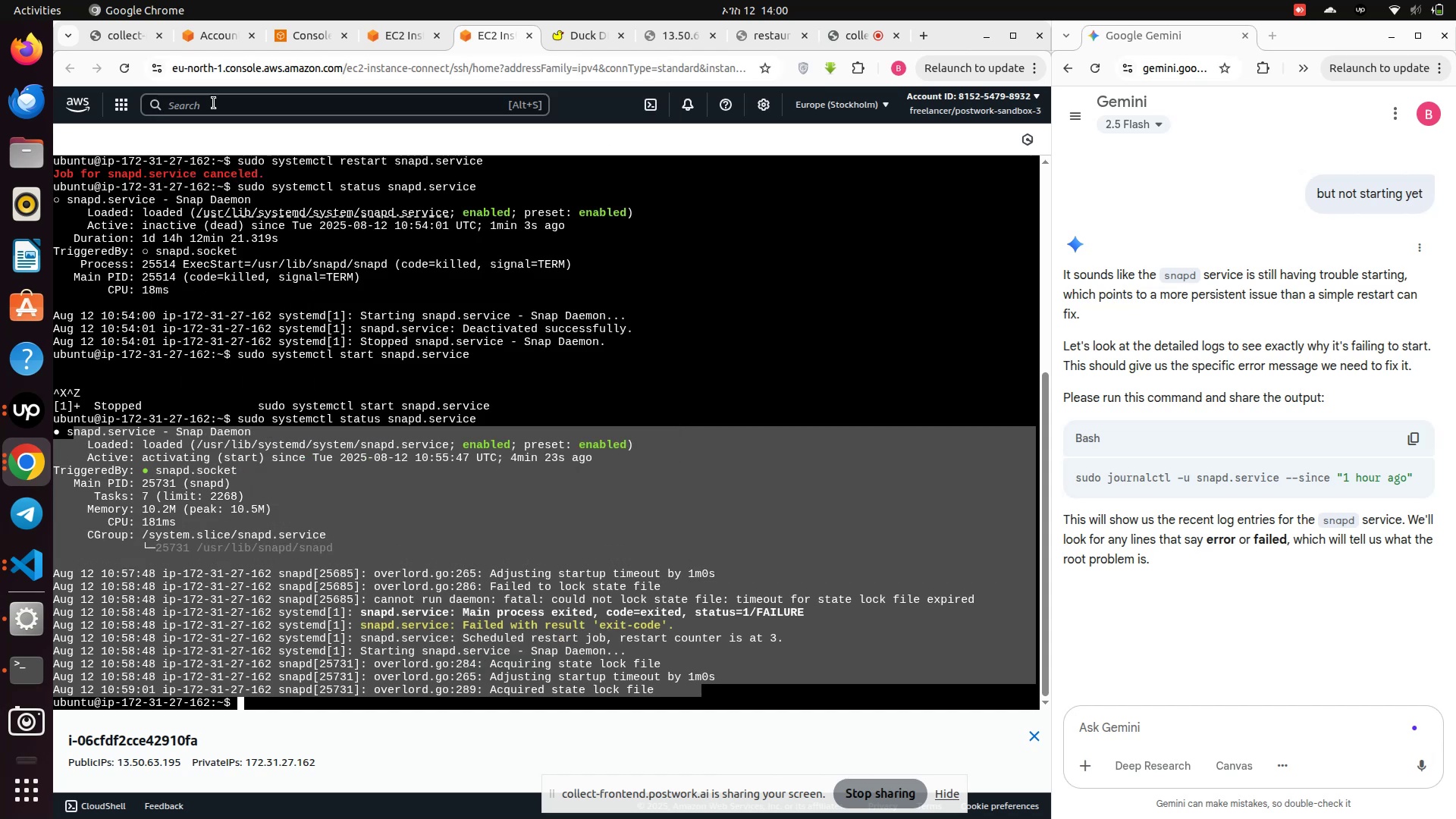 
left_click([203, 99])
 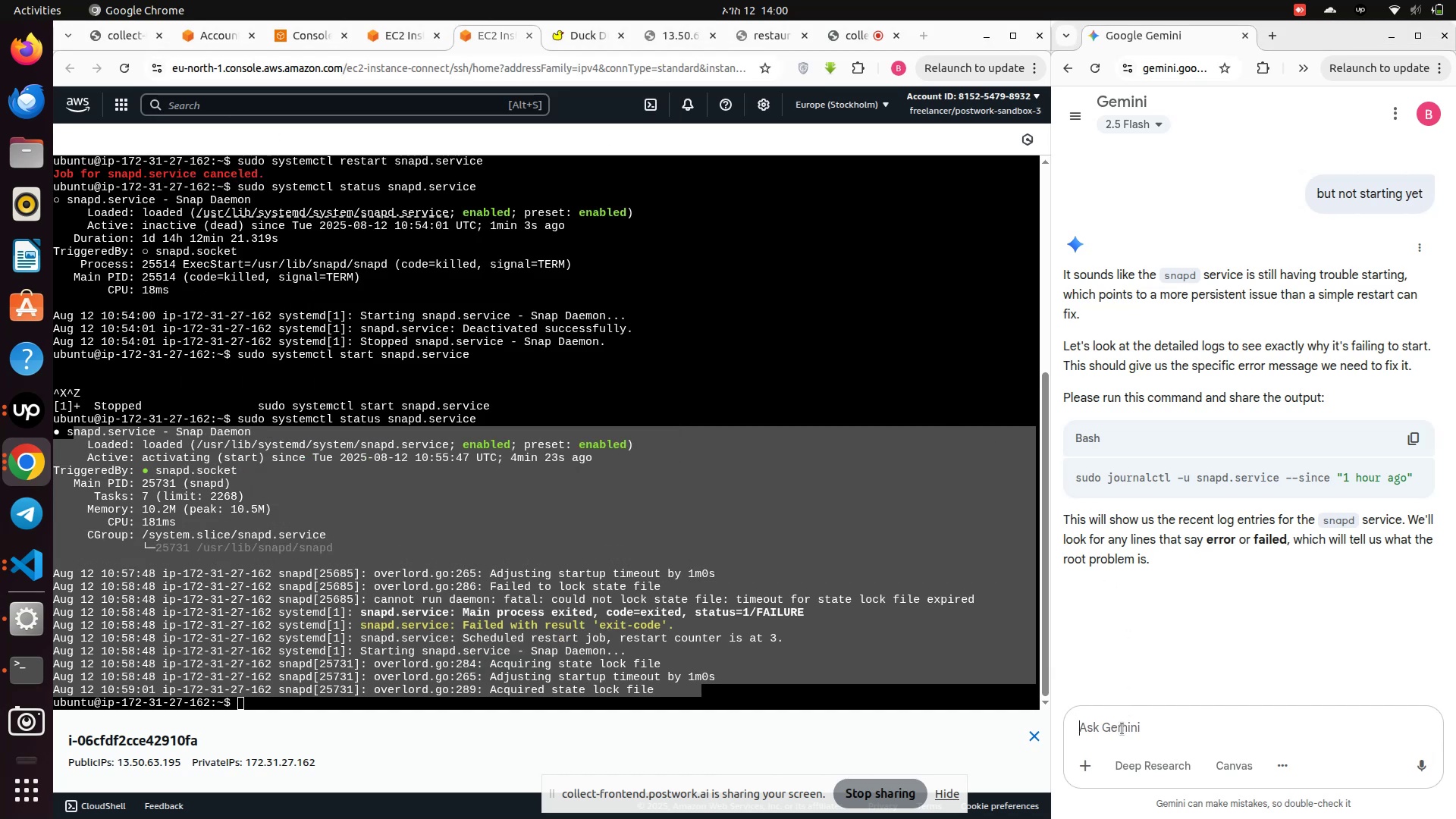 
left_click([1125, 715])
 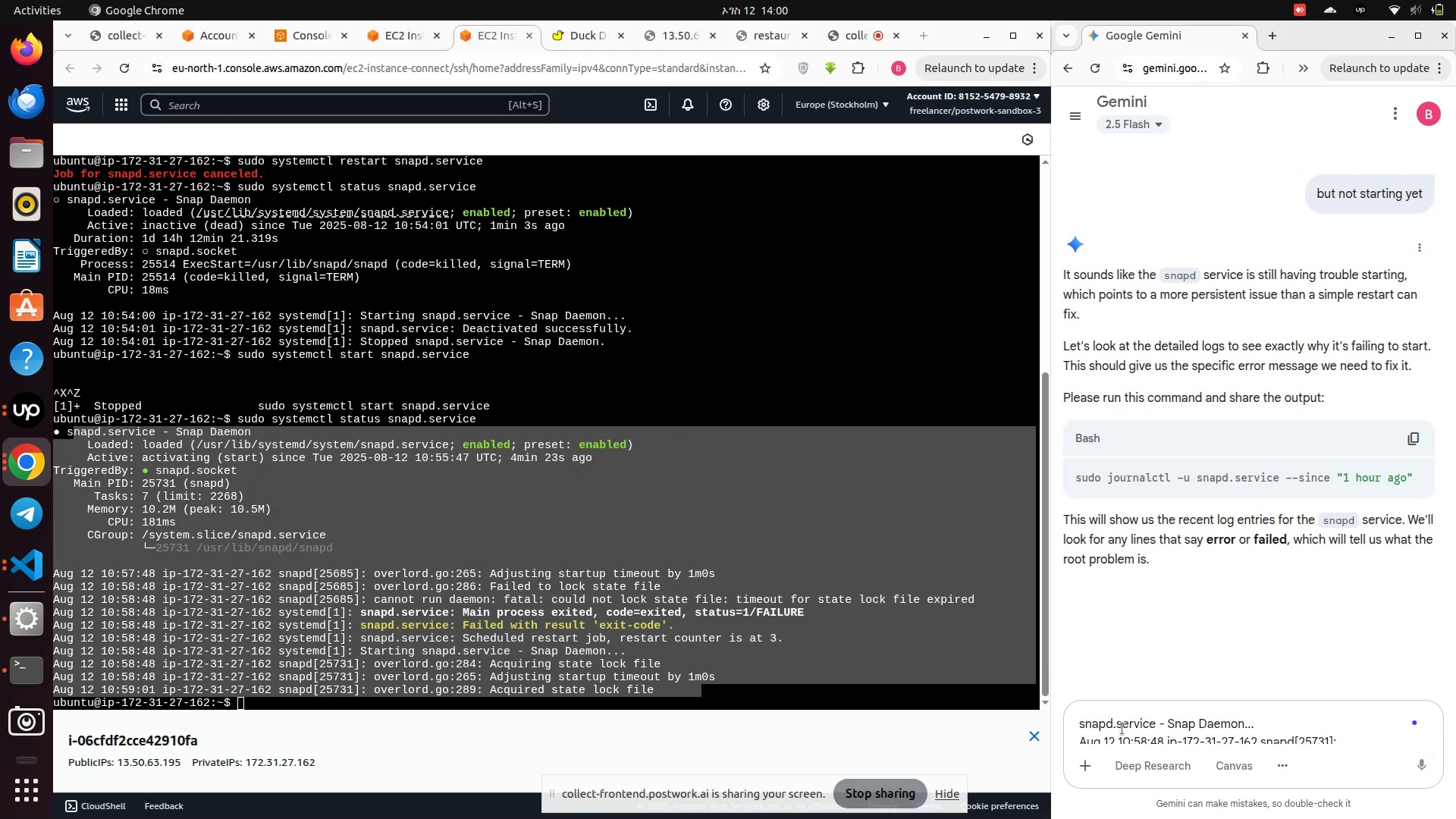 
left_click([1122, 729])
 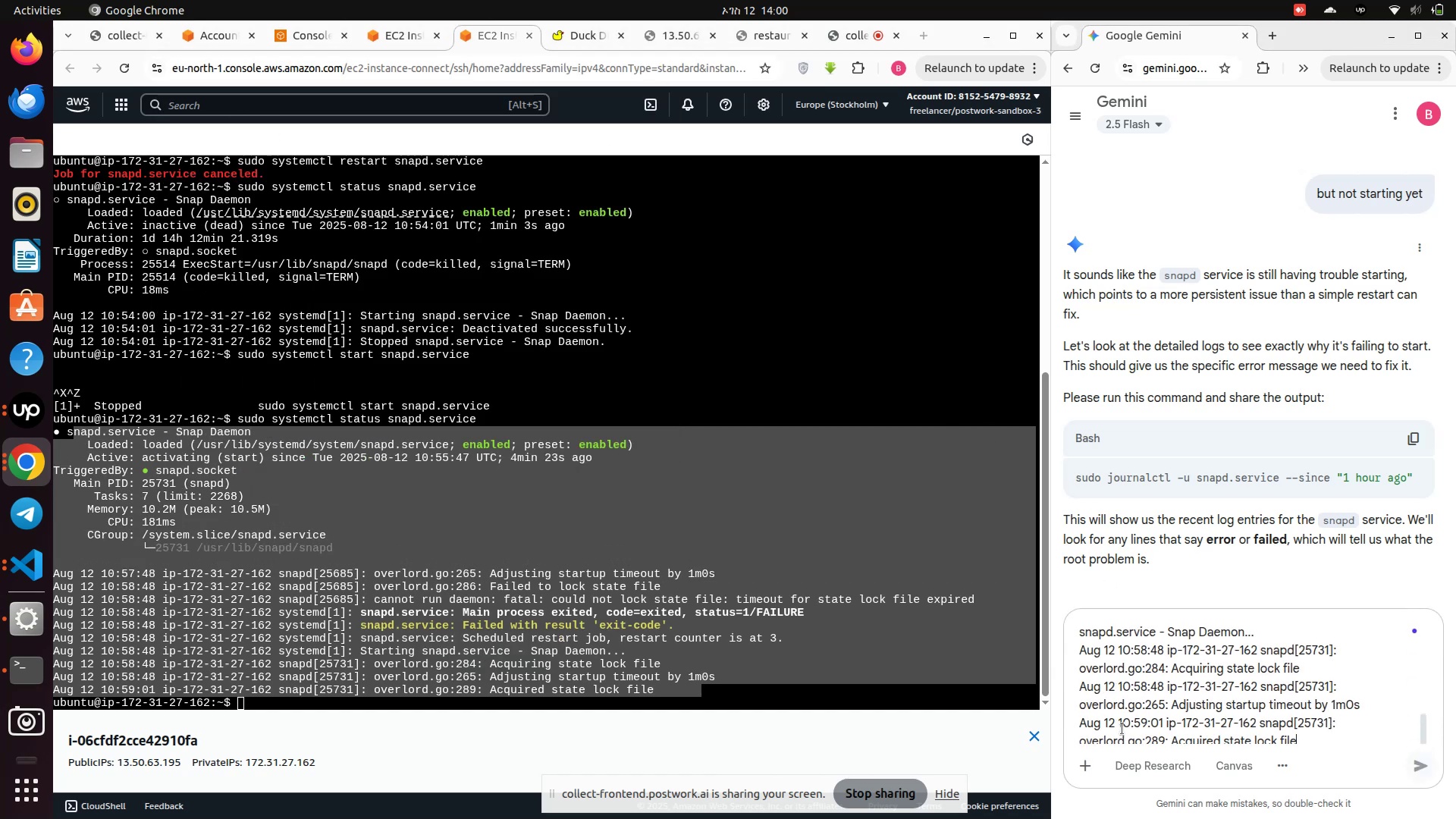 
key(Control+V)
 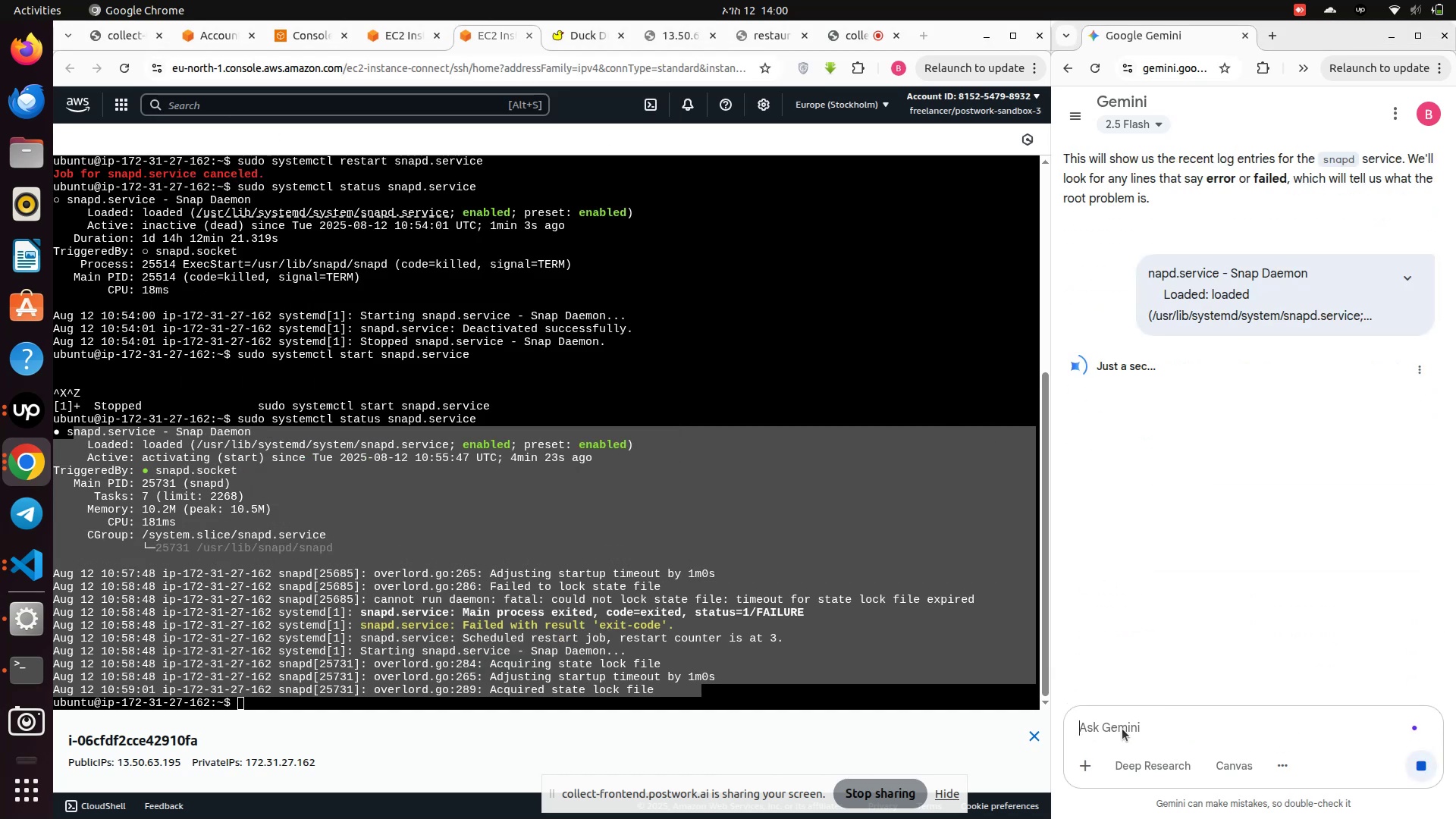 
key(Enter)
 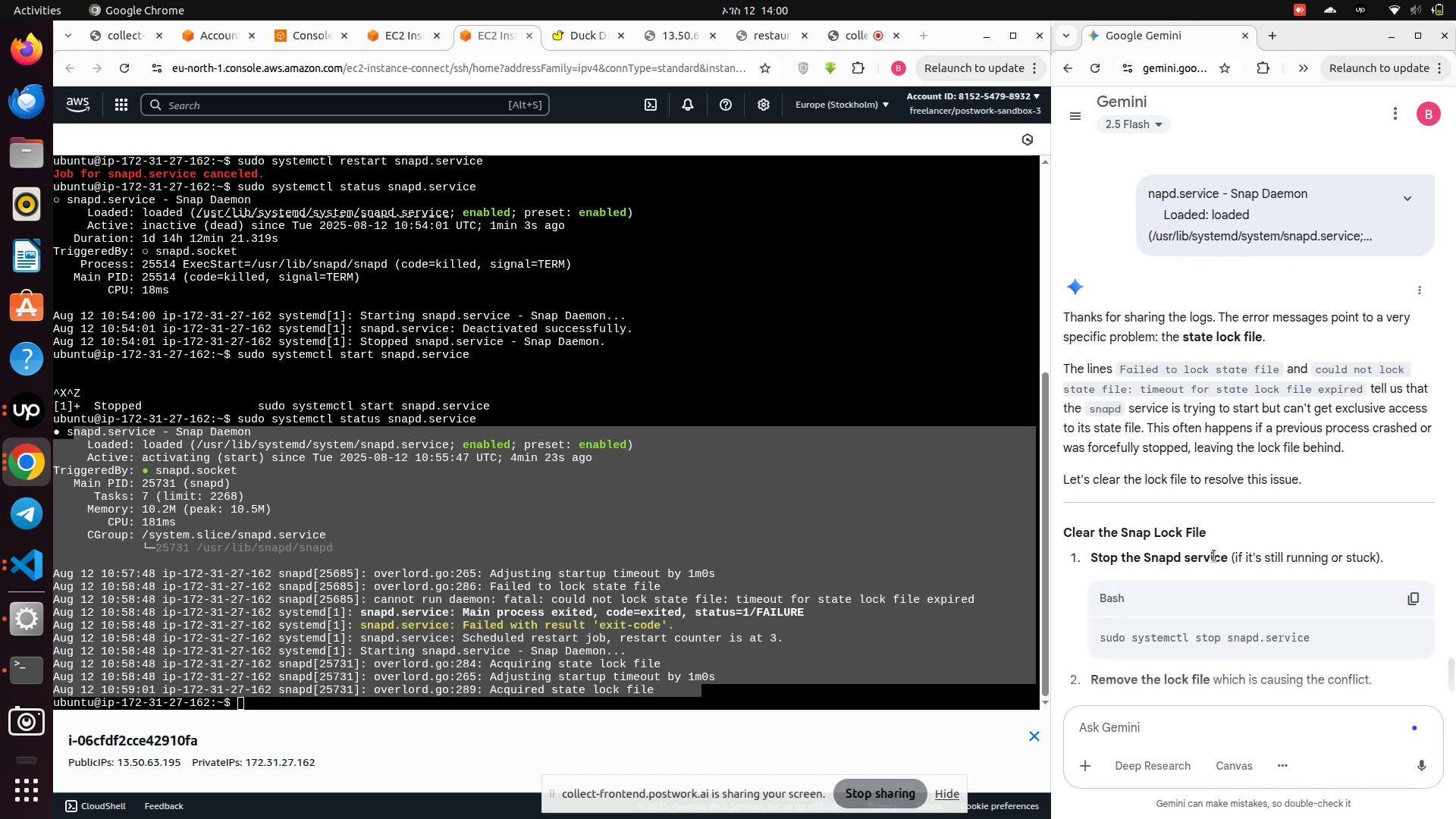 
wait(11.19)
 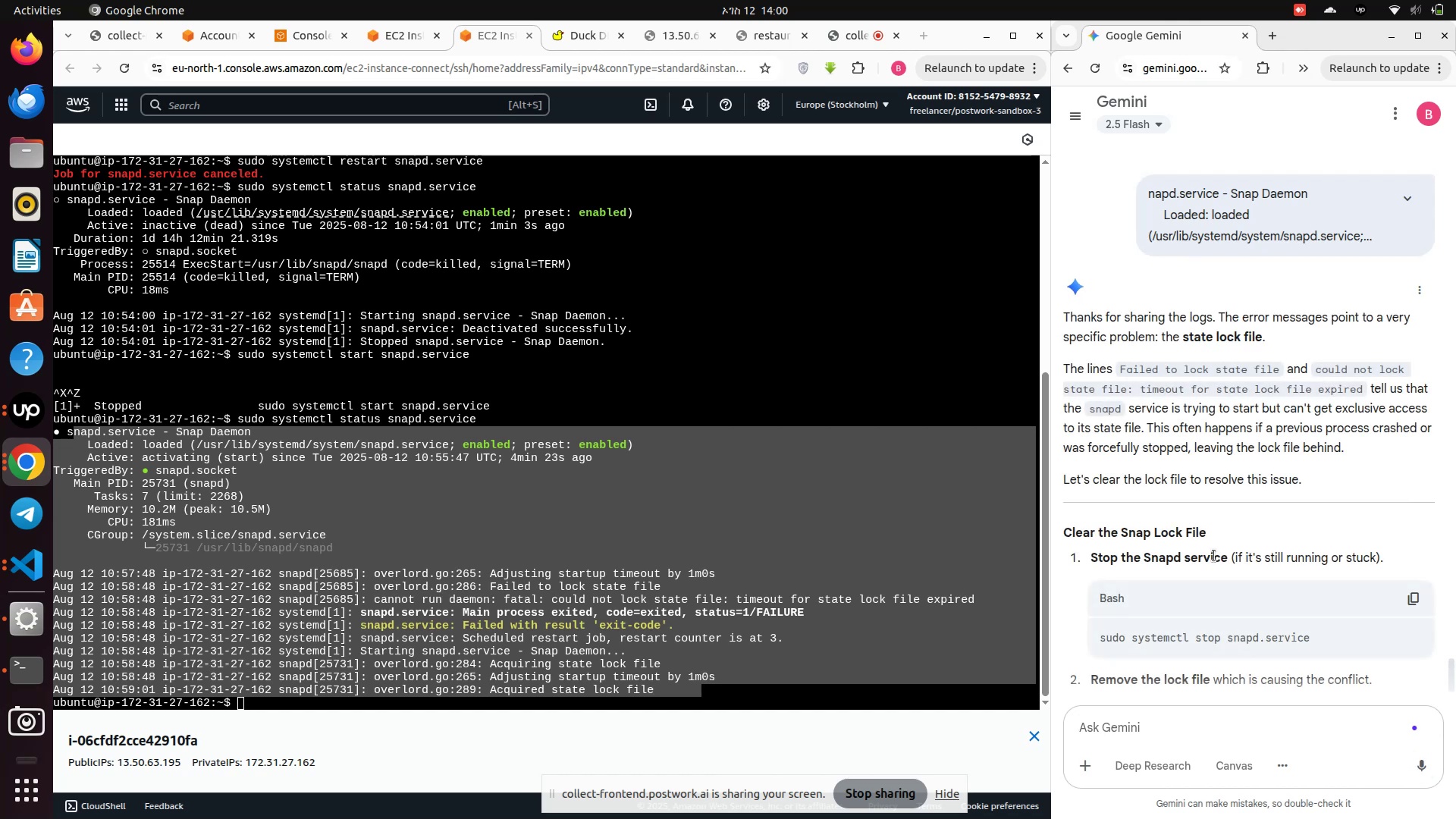 
scroll: coordinate [1215, 555], scroll_direction: down, amount: 1.0
 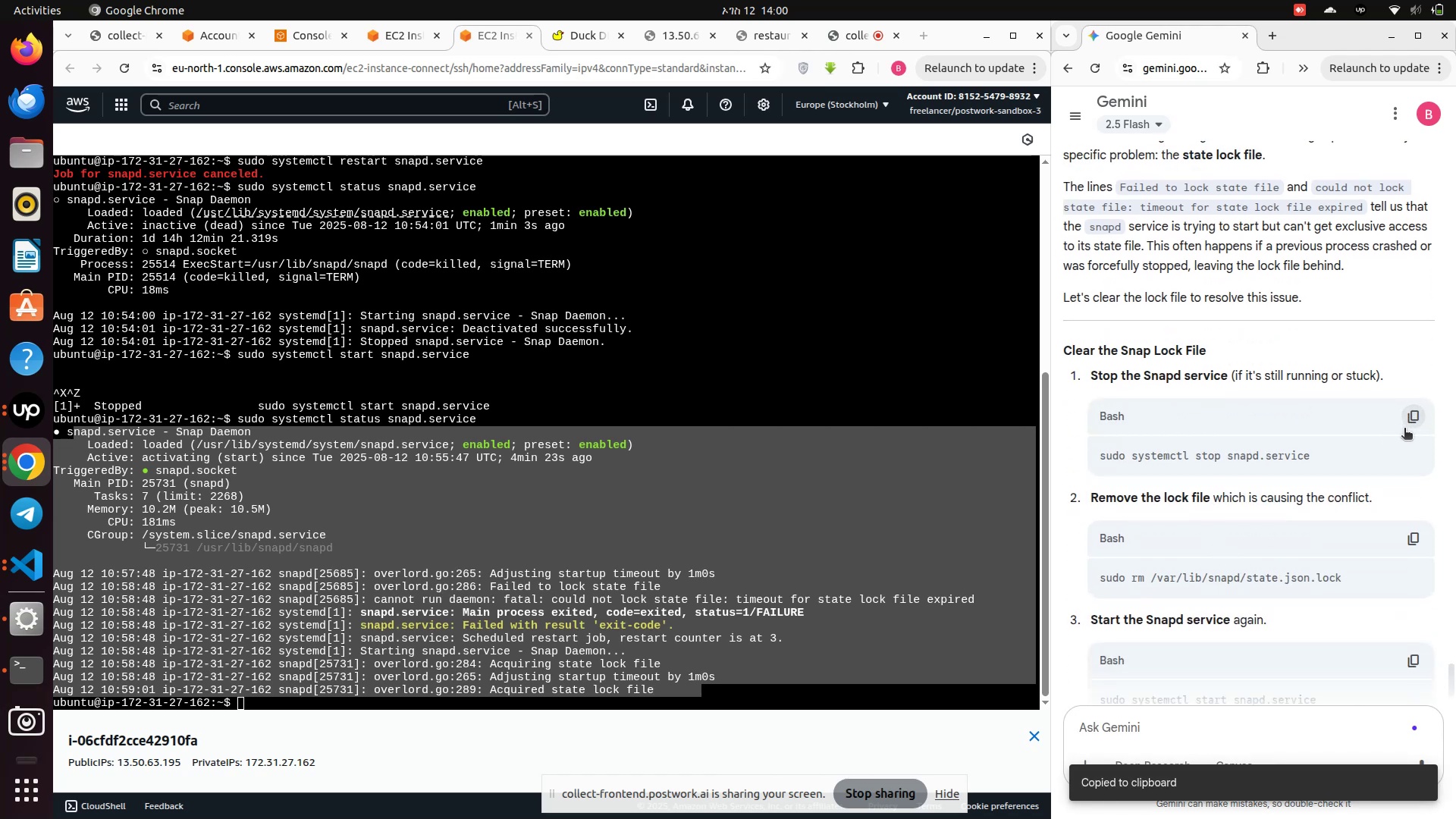 
left_click([1404, 415])
 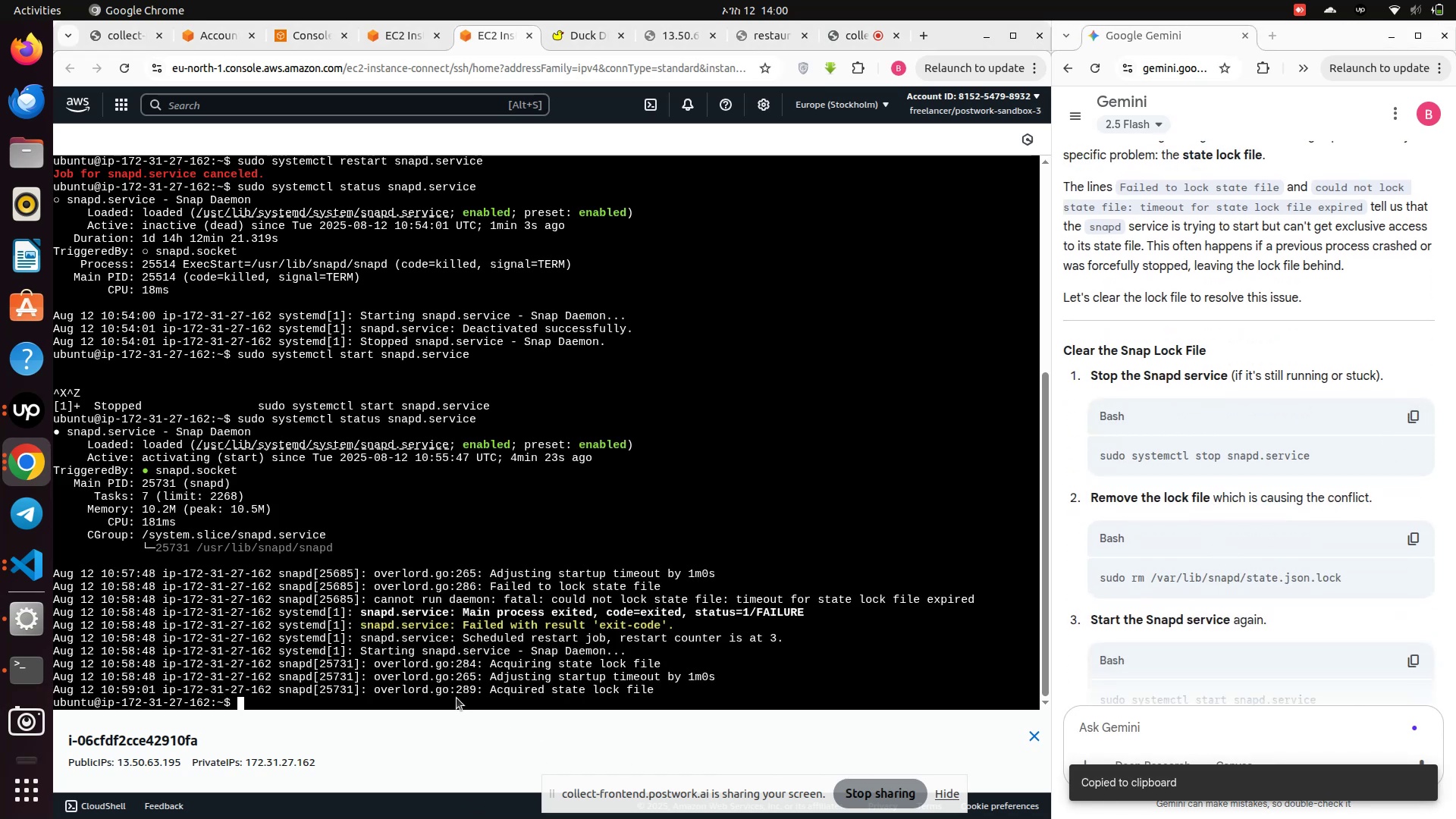 
left_click([457, 698])
 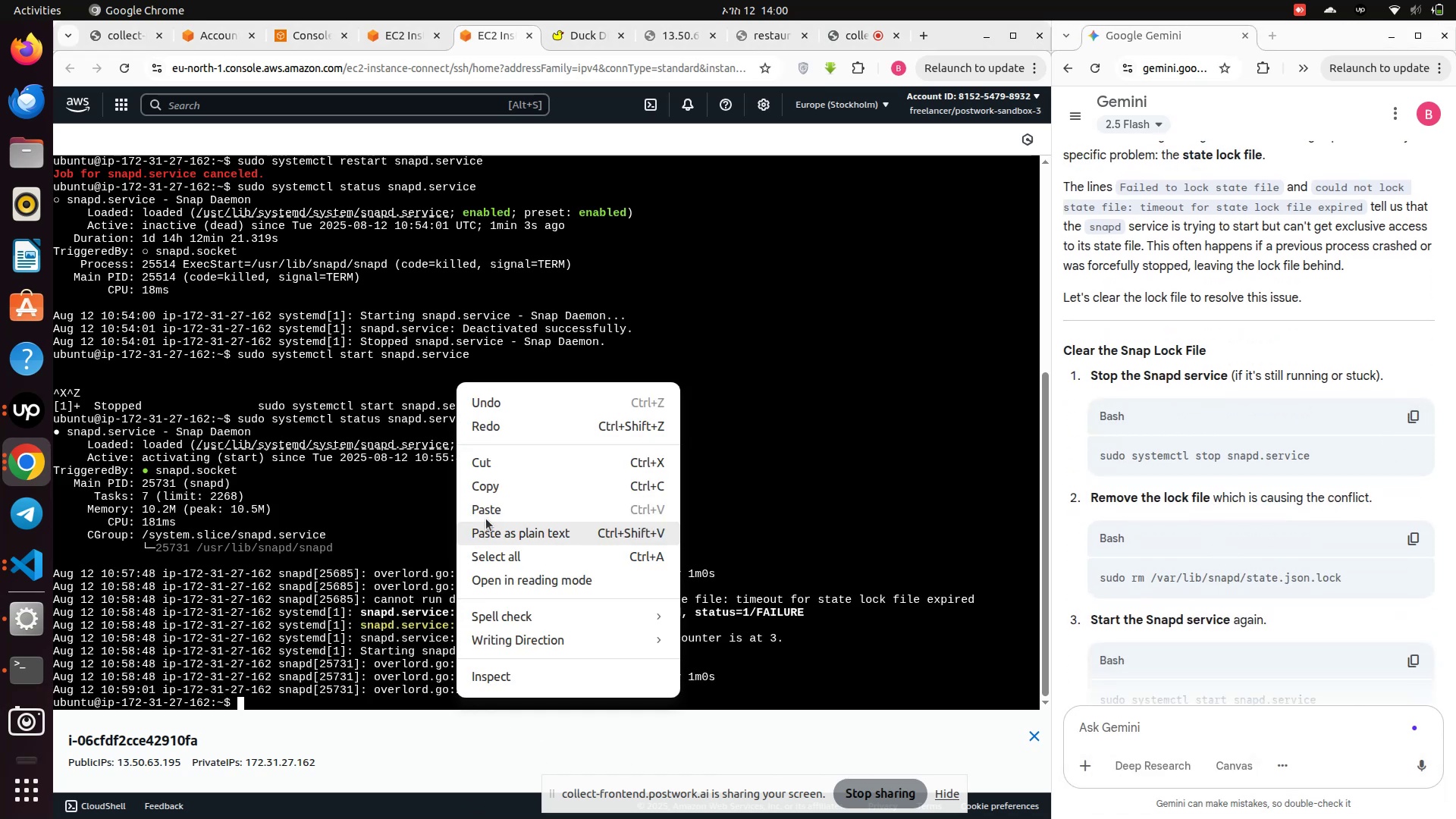 
right_click([457, 698])
 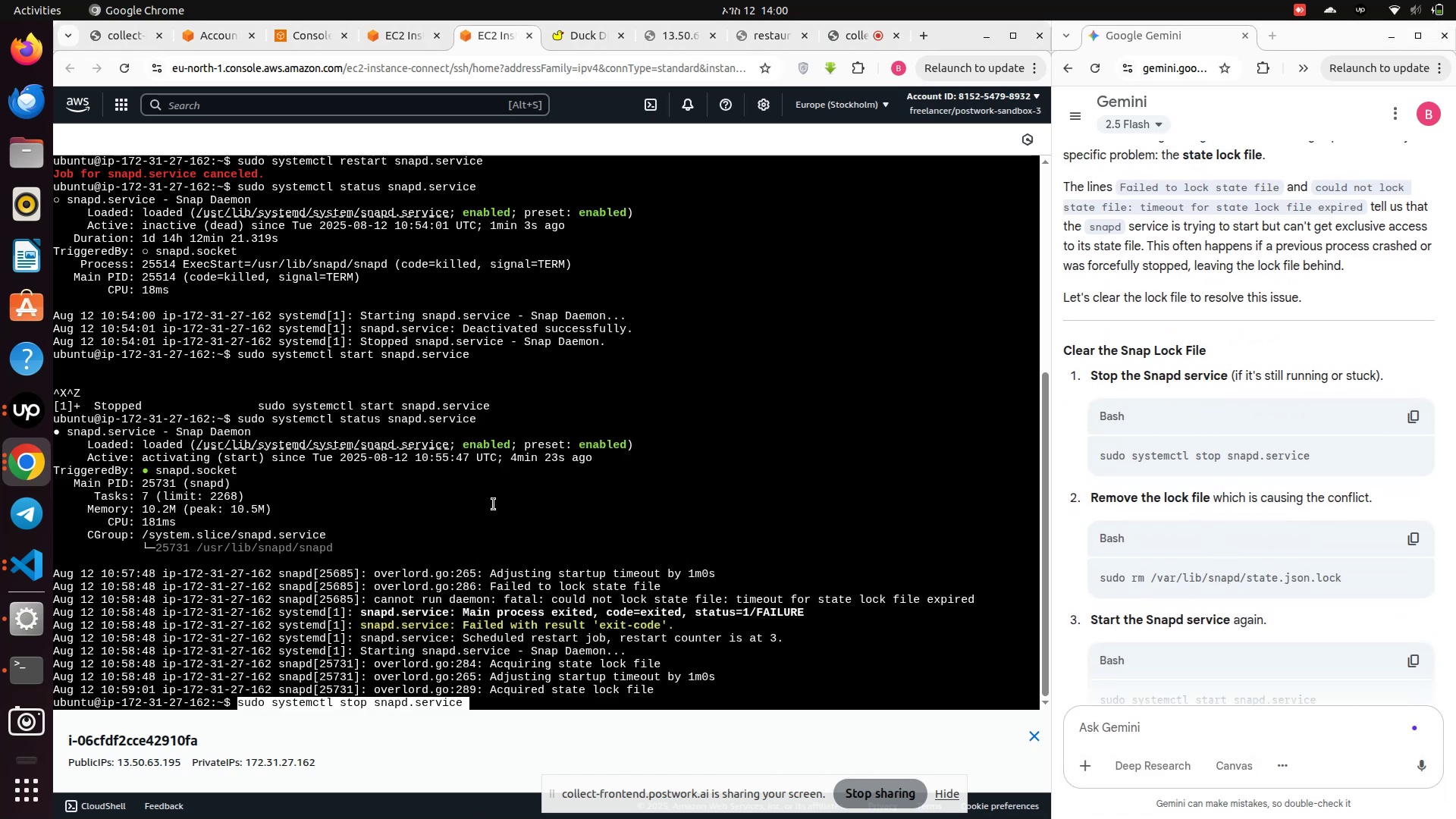 
left_click([494, 504])
 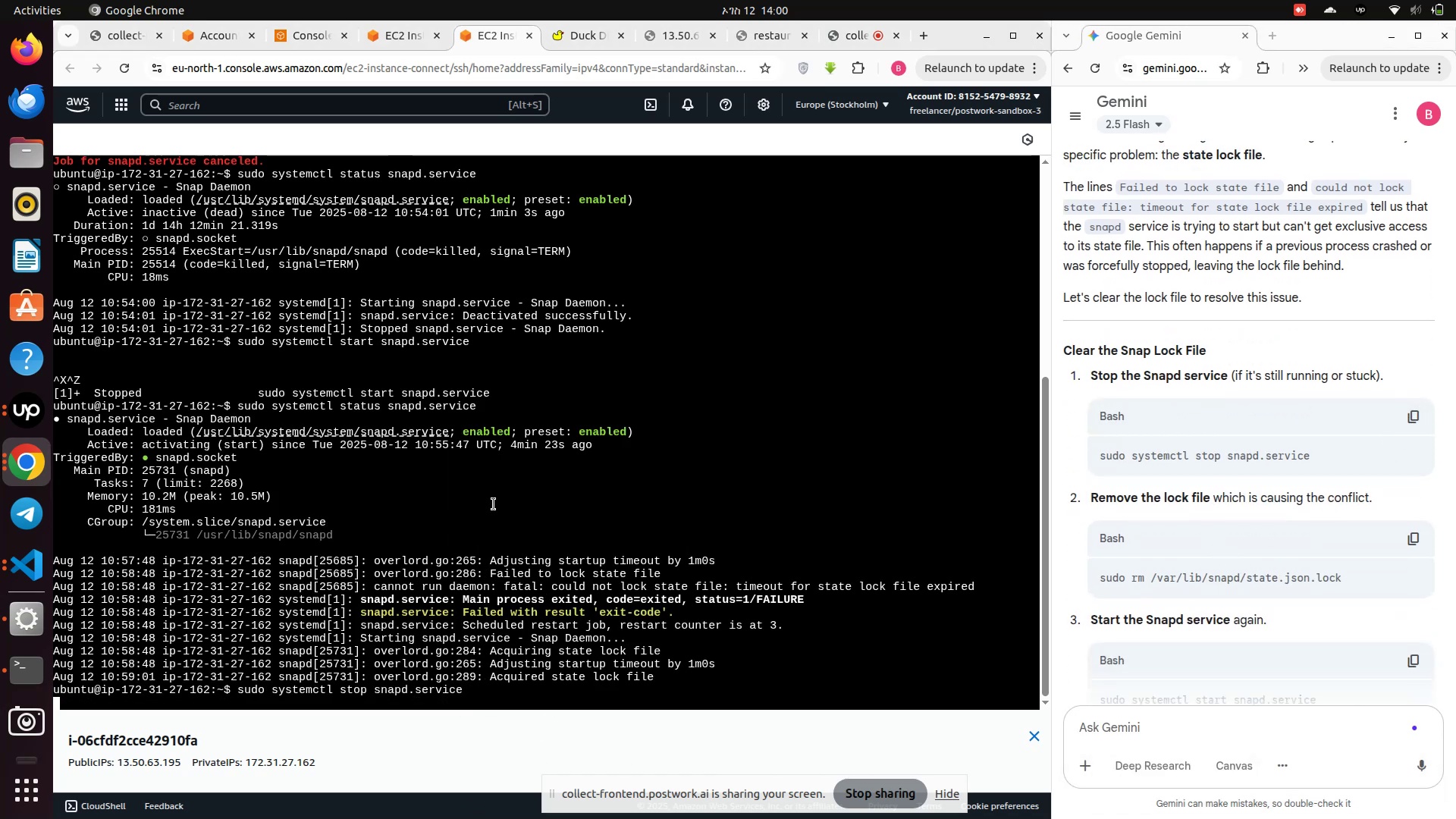 
key(Enter)
 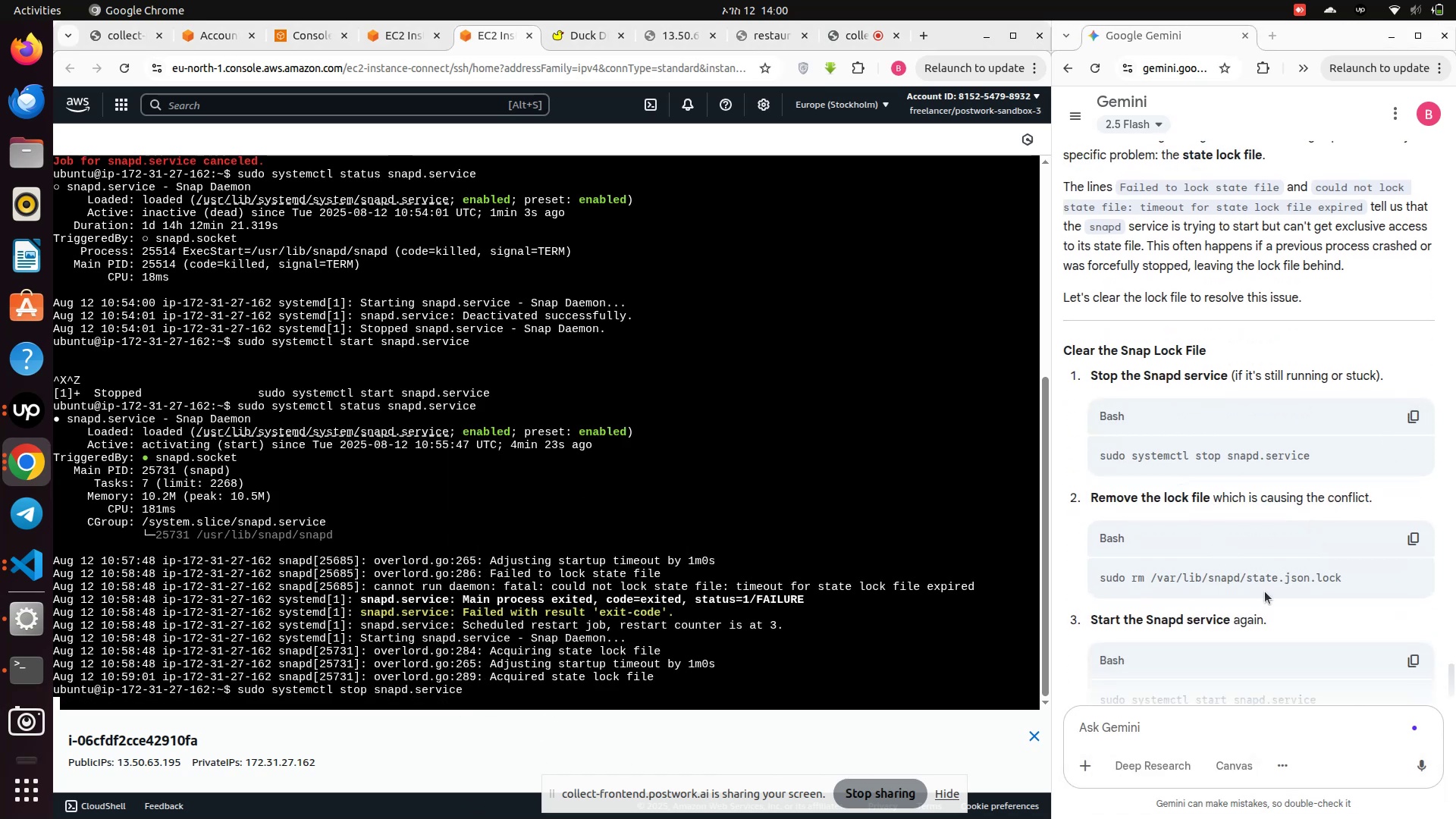 
scroll: coordinate [1265, 592], scroll_direction: down, amount: 1.0
 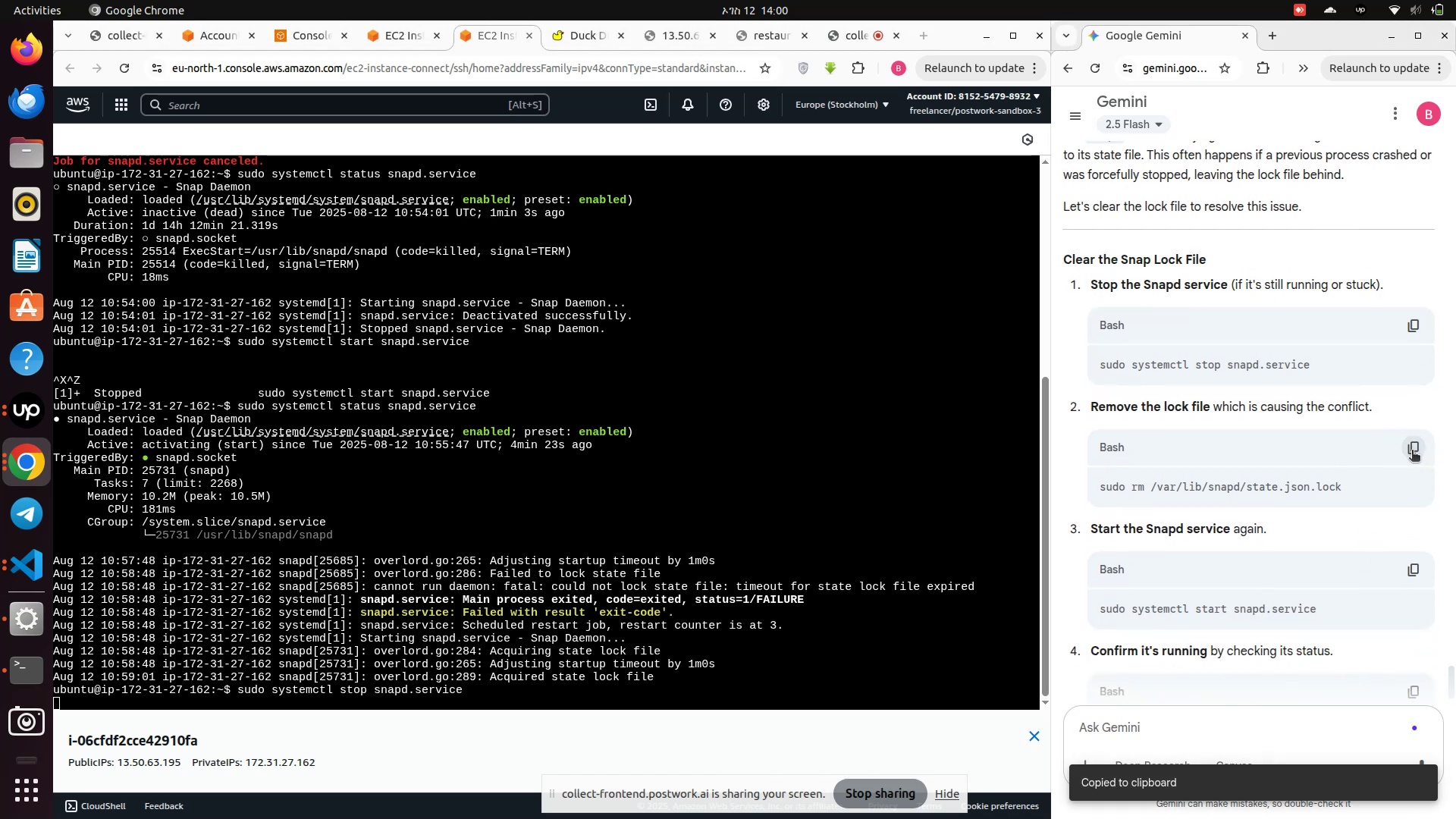 
left_click([1412, 451])
 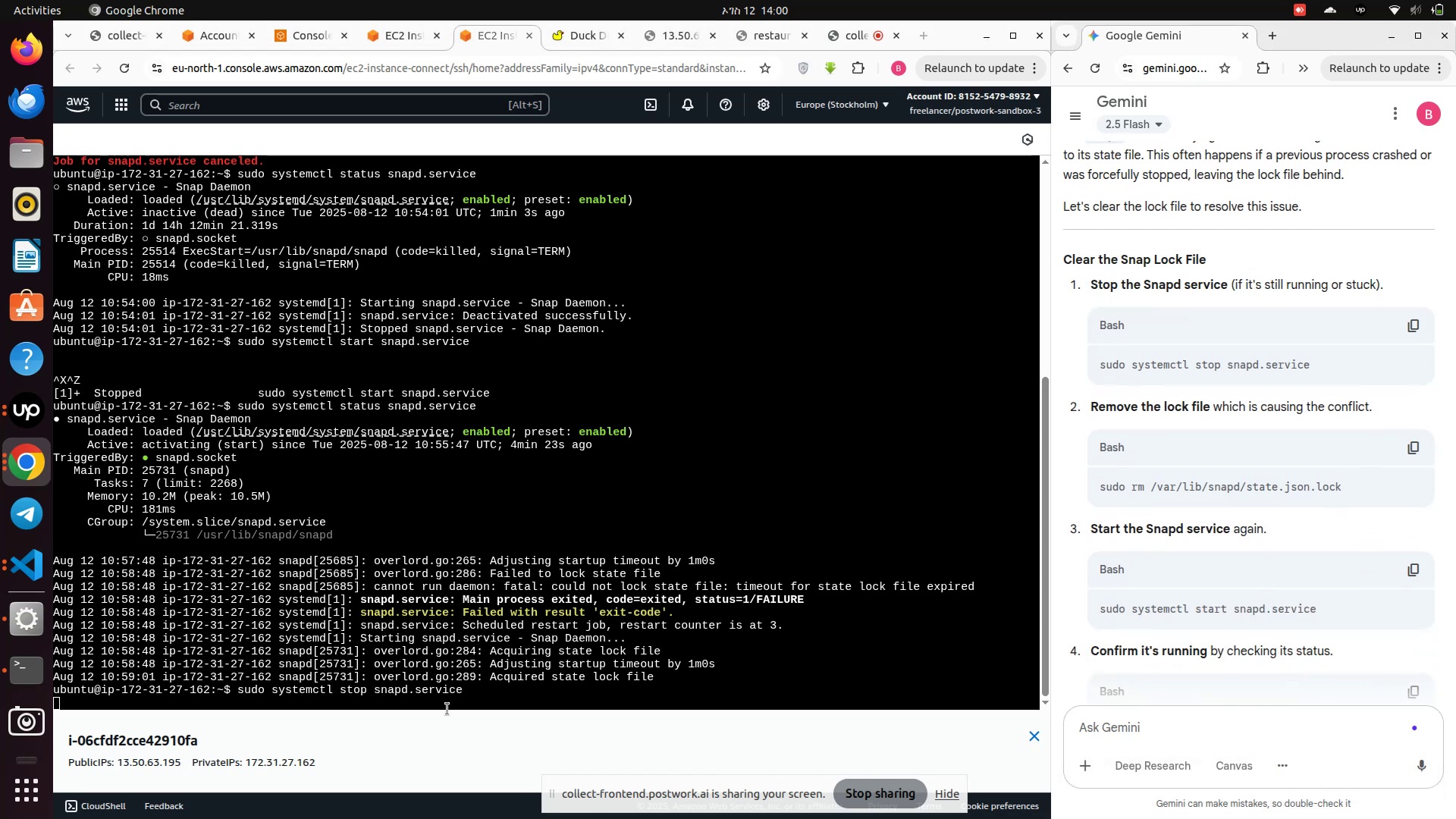 
left_click([447, 709])
 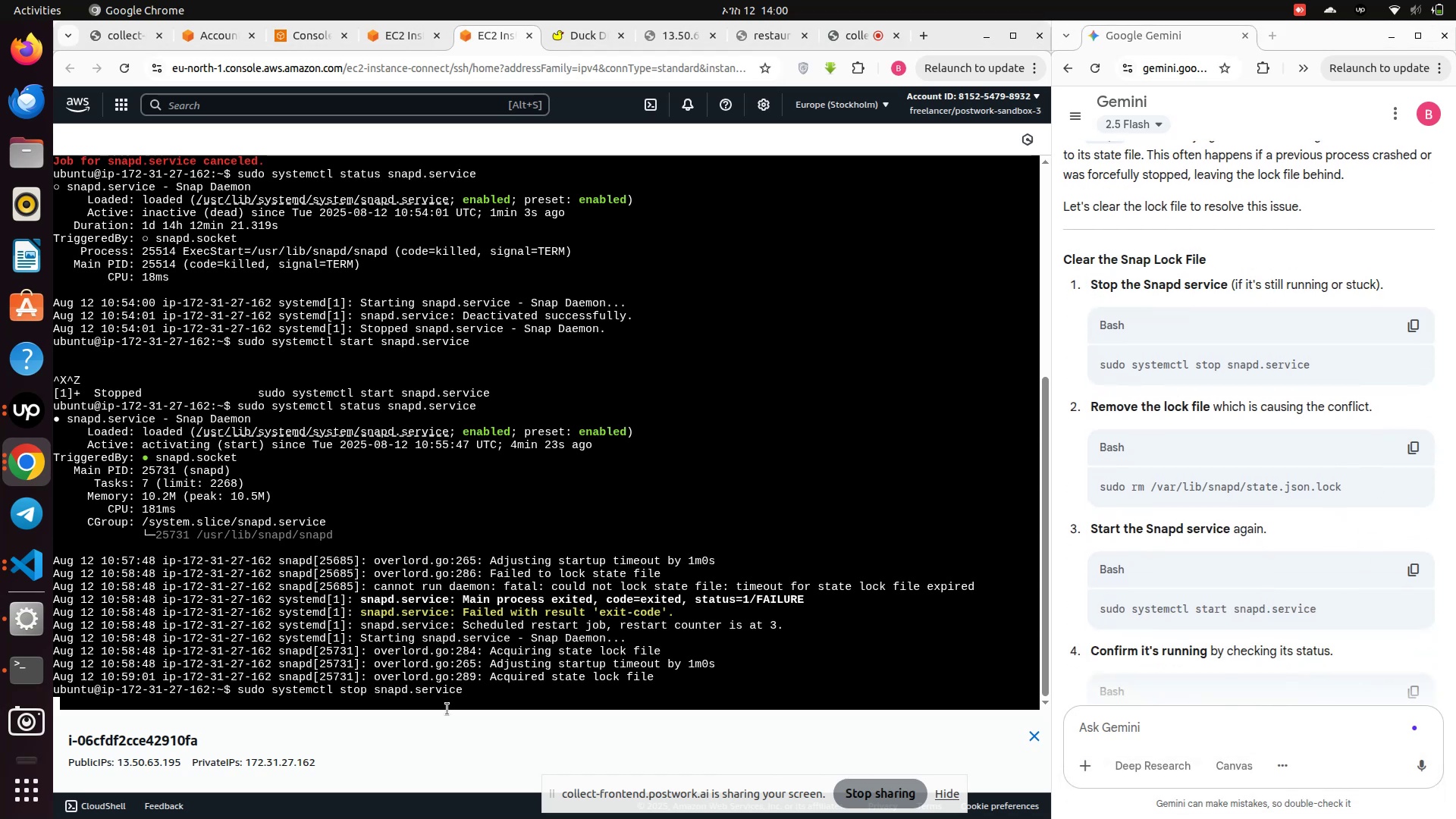 
key(Control+X)
 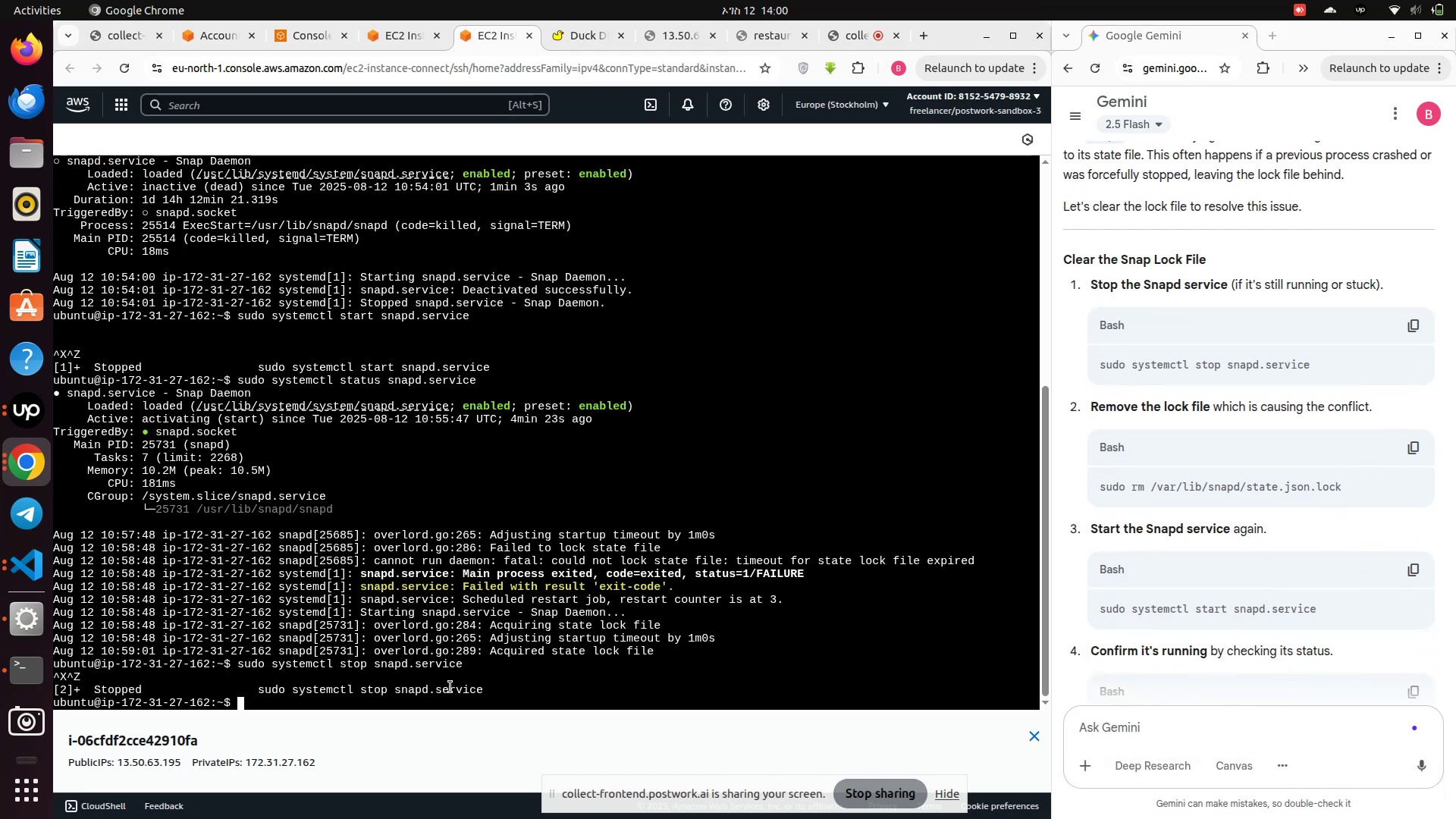 
key(Control+Z)
 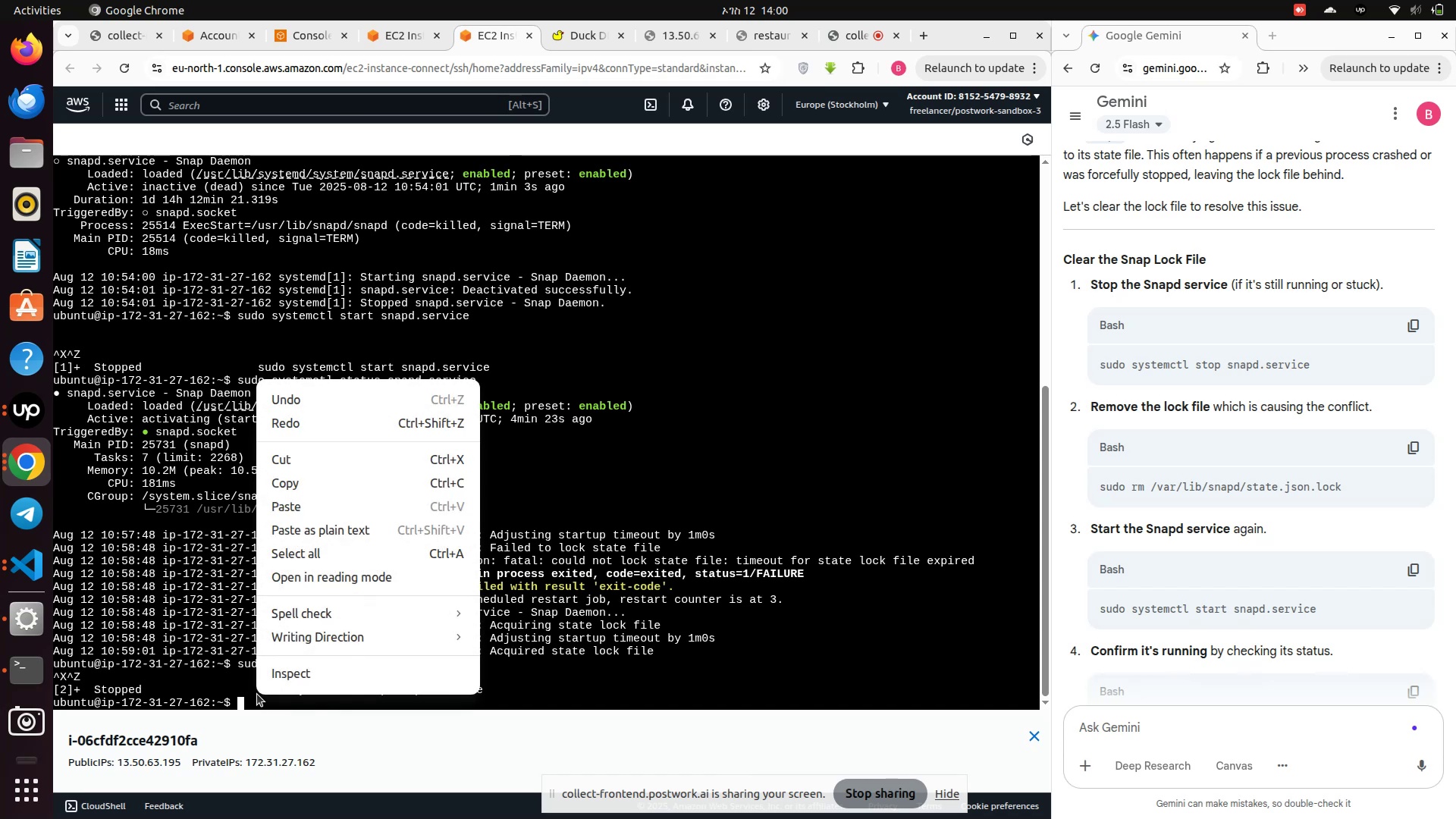 
right_click([256, 695])
 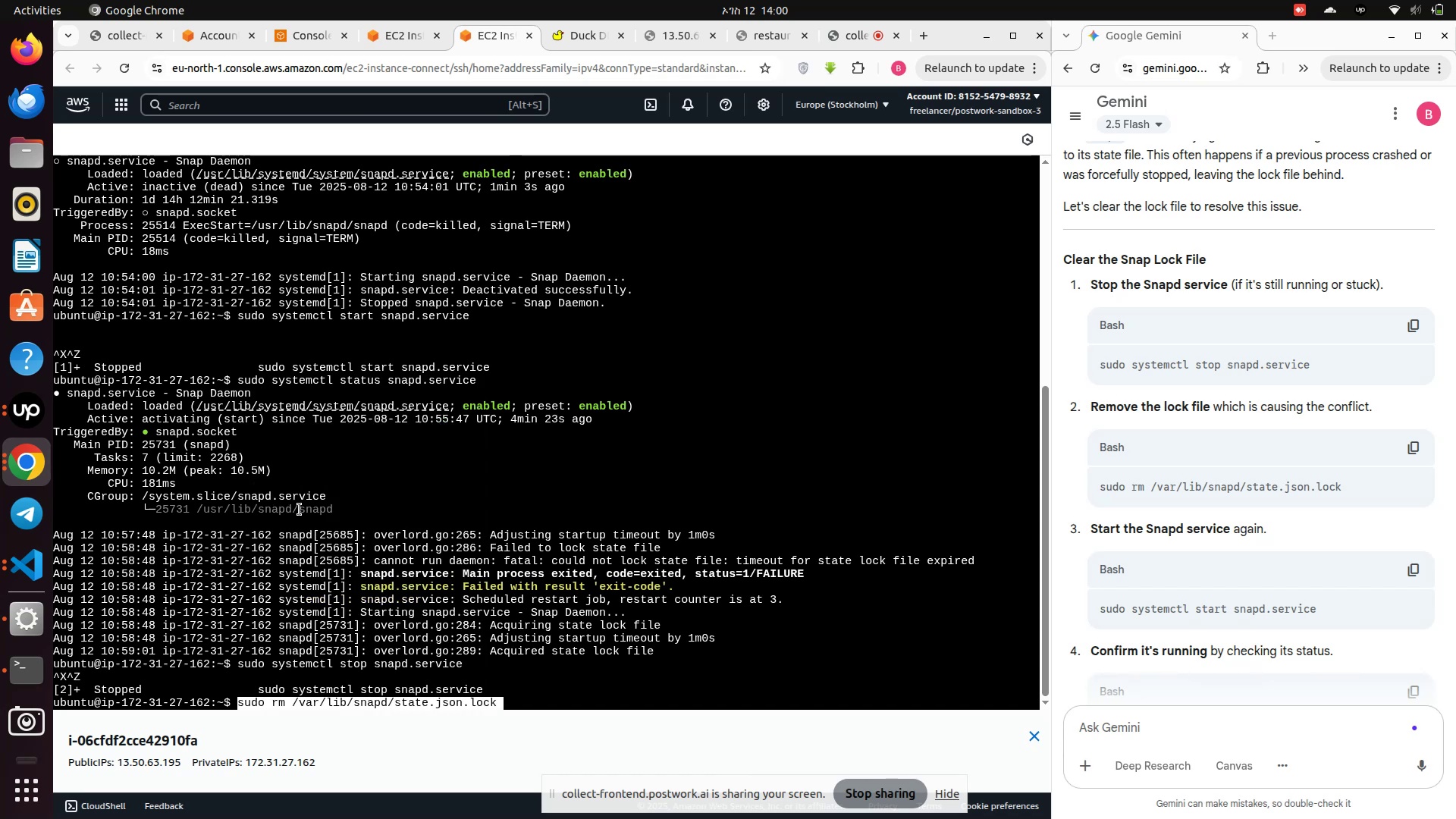 
left_click([300, 510])
 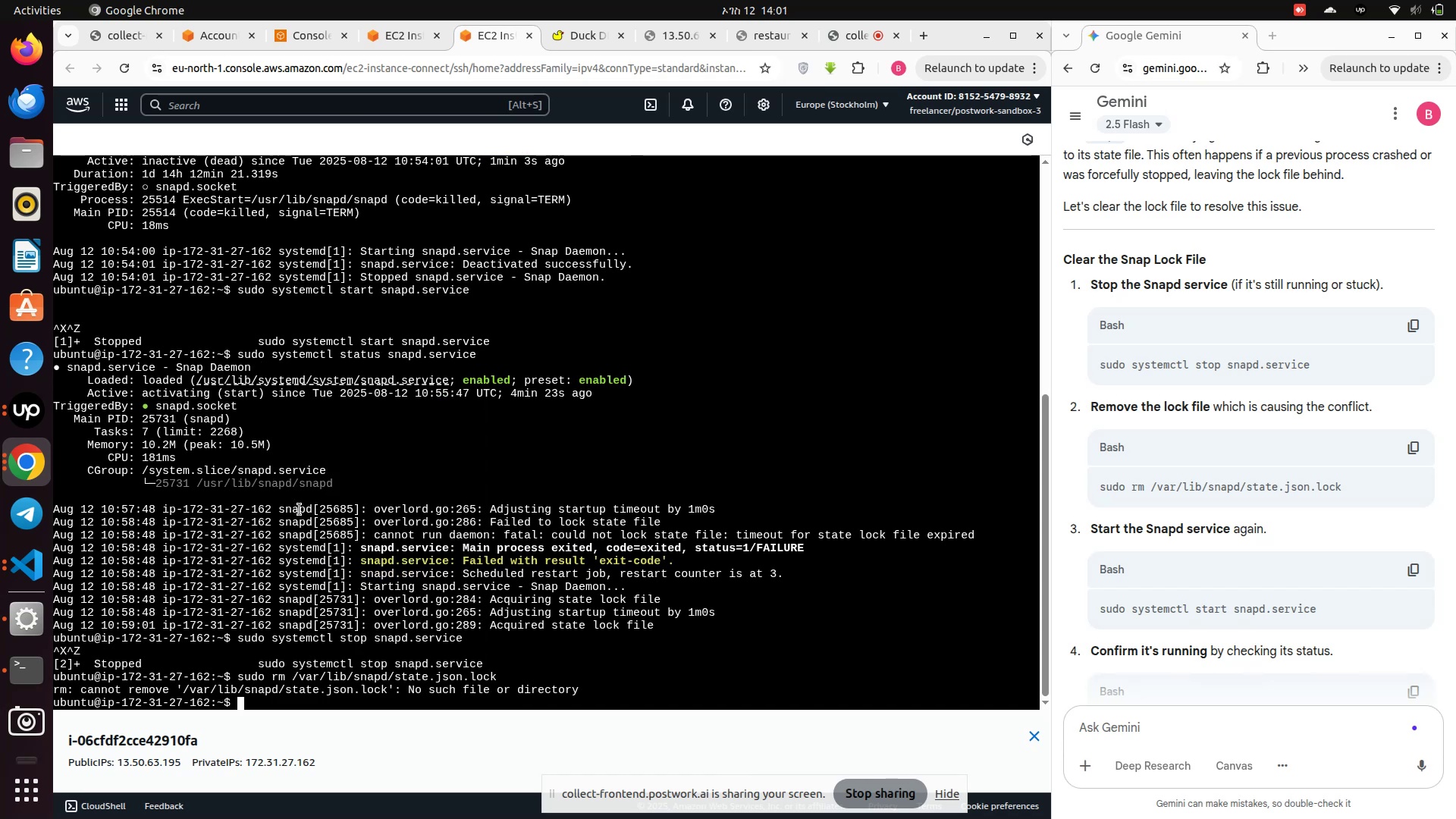 
key(Enter)
 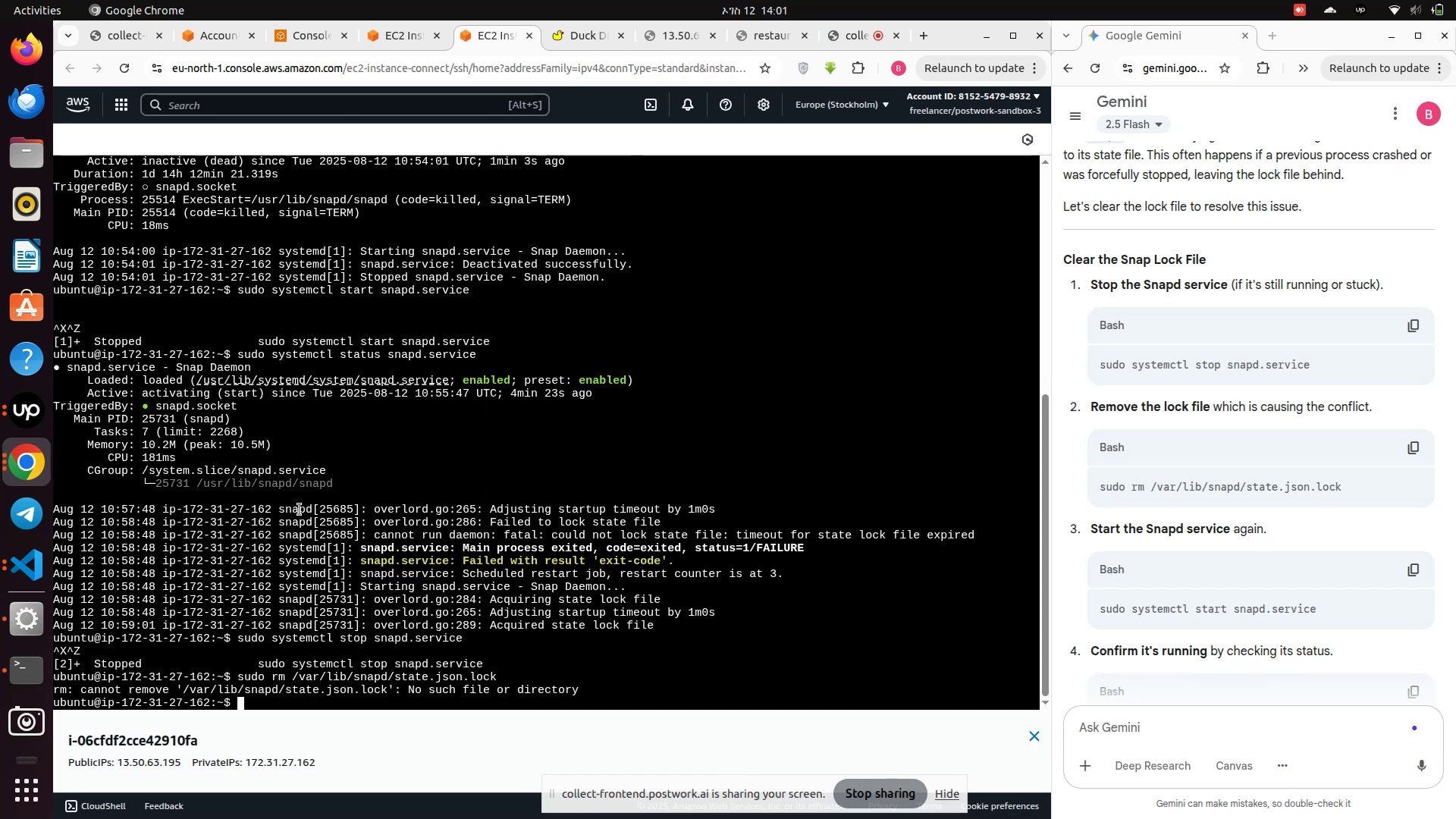 
wait(8.91)
 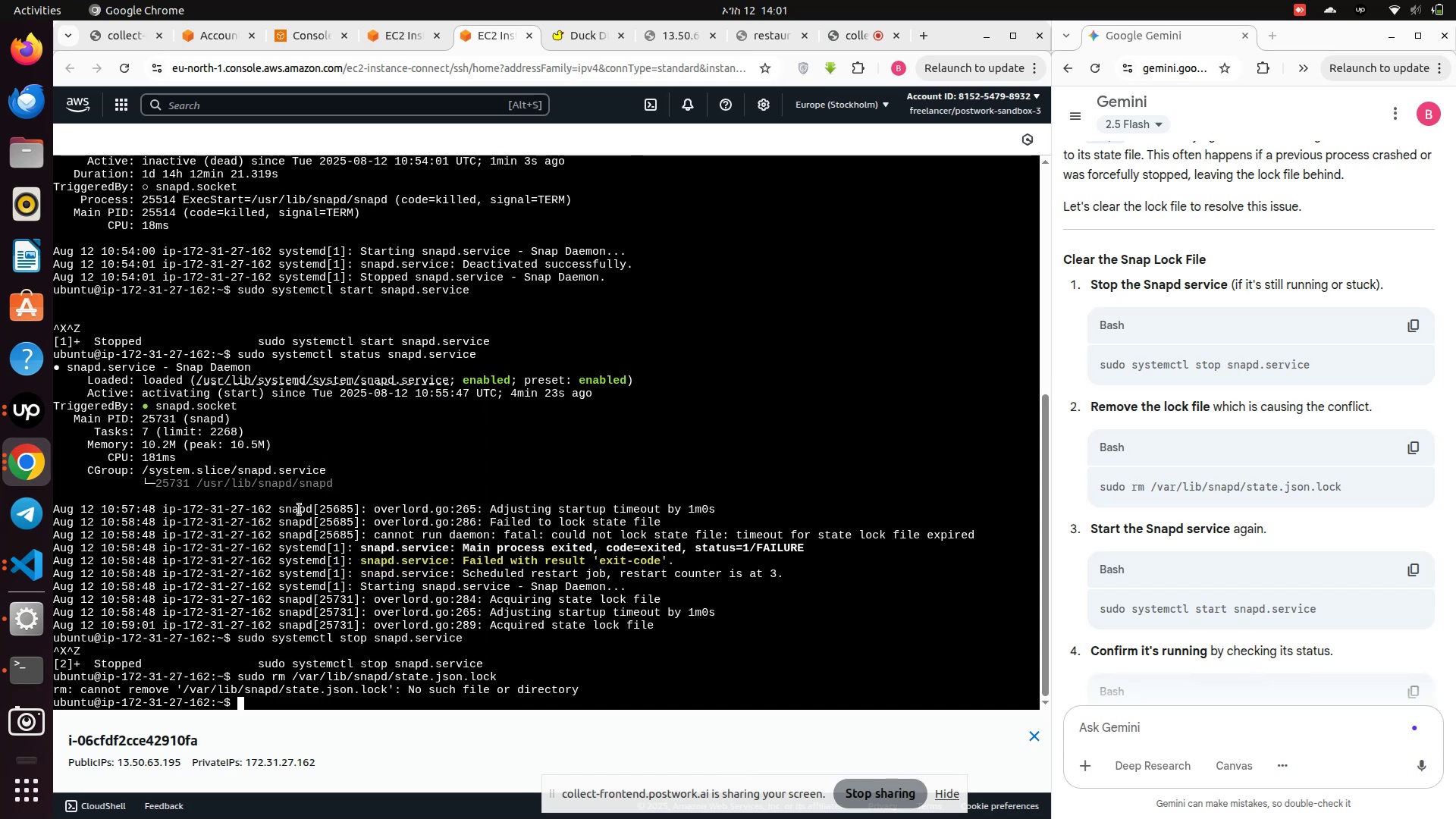 
key(ArrowUp)
 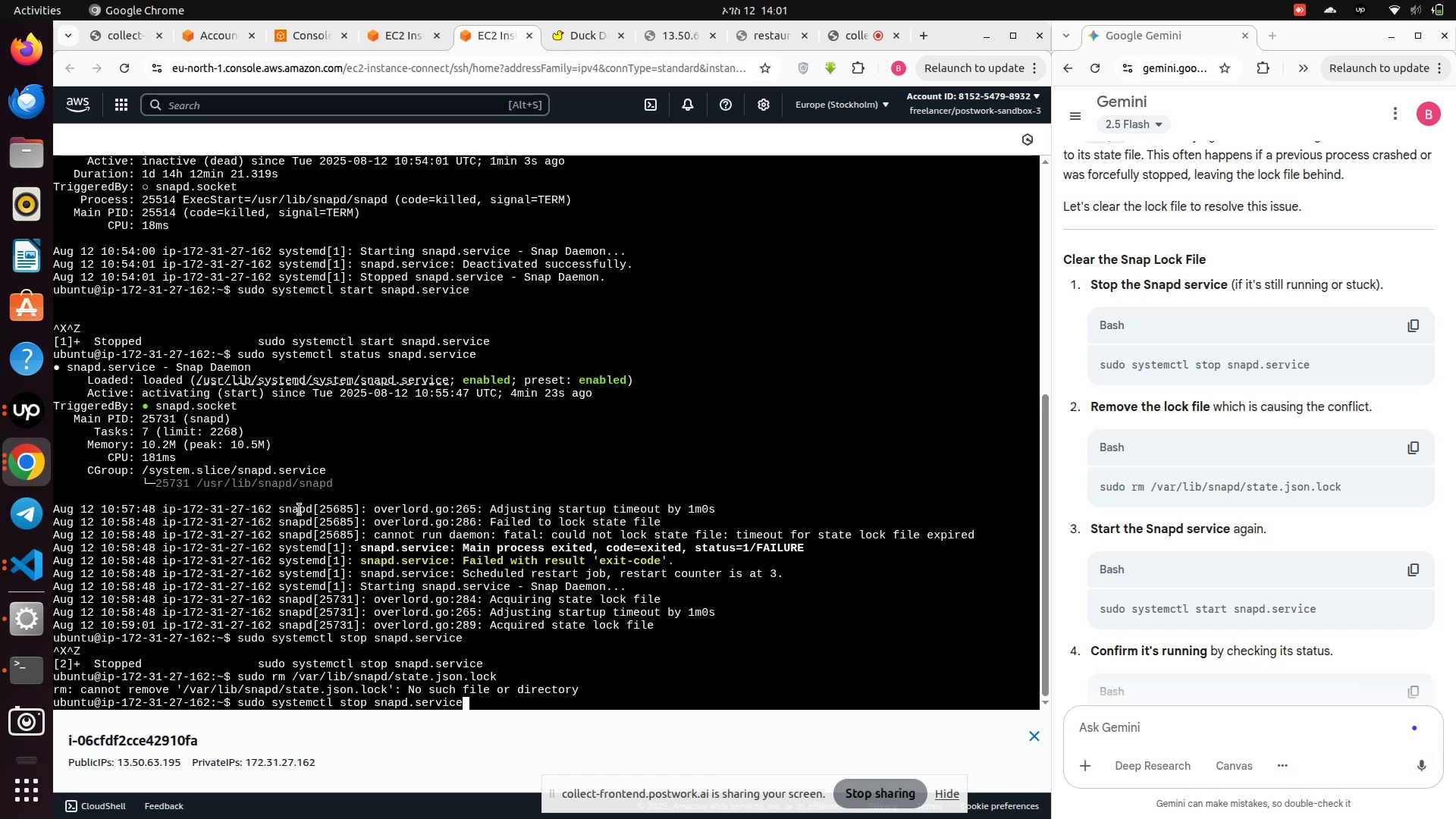 
key(ArrowUp)
 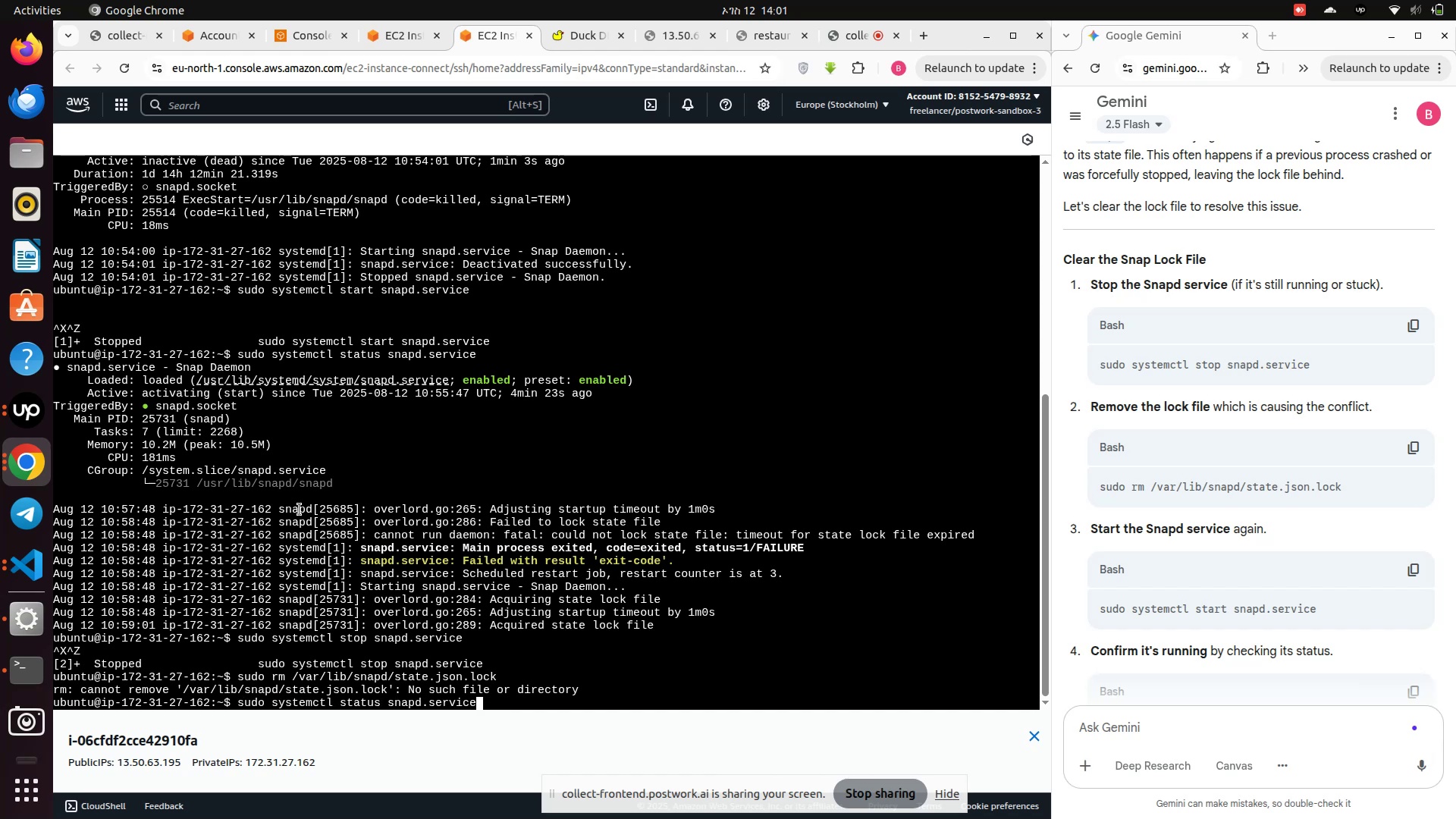 
key(ArrowUp)
 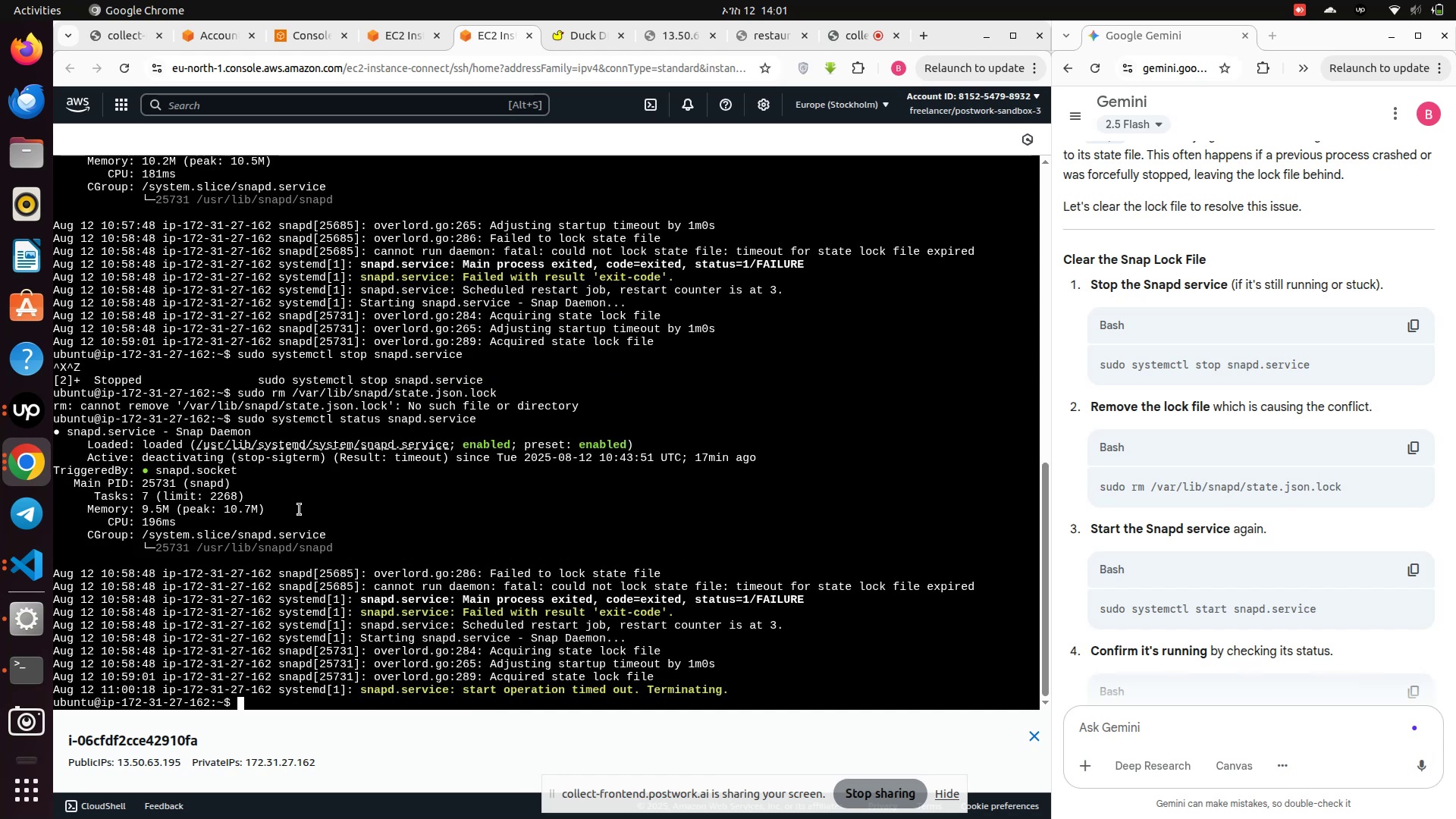 
key(Enter)
 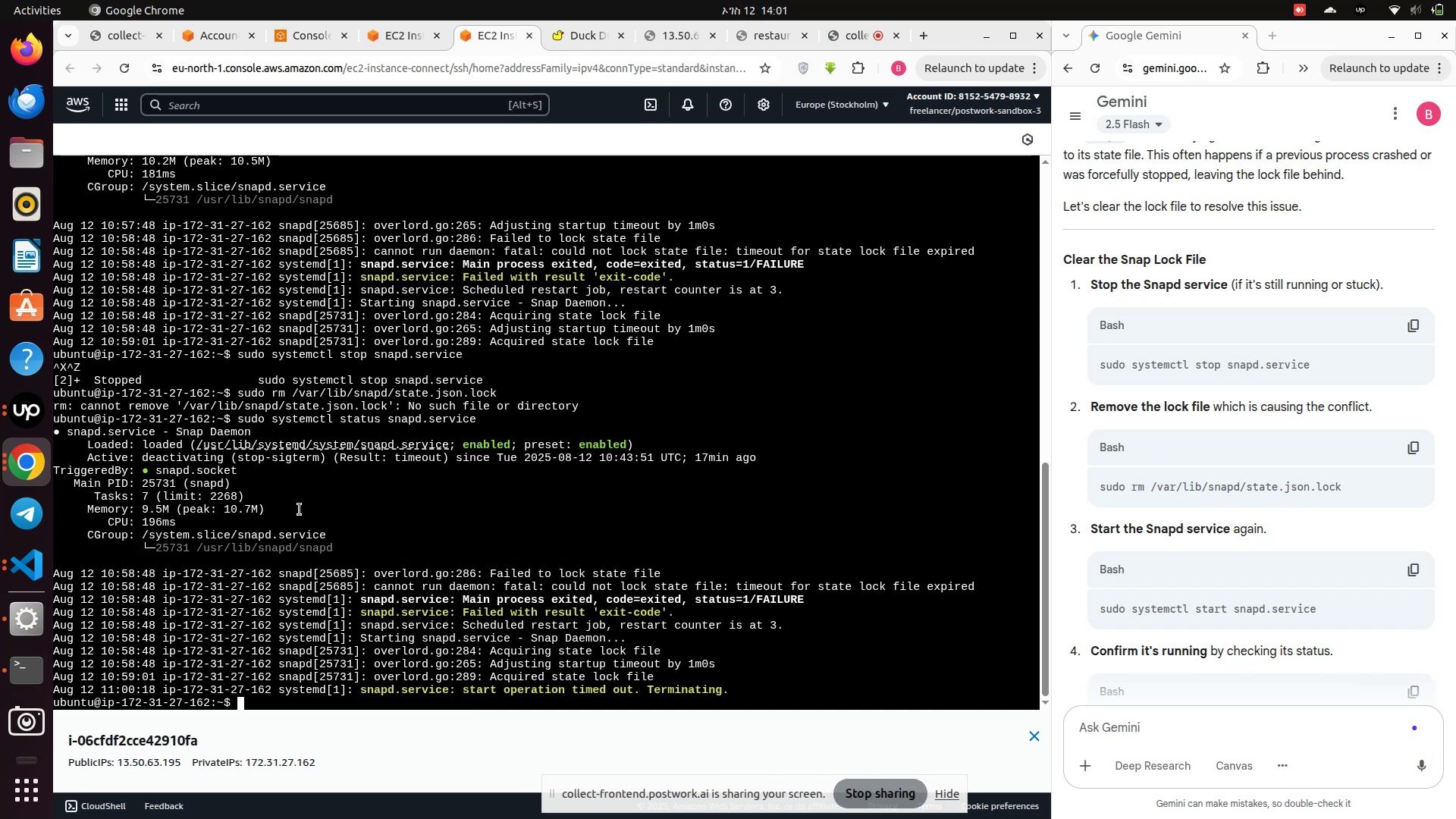 
wait(6.34)
 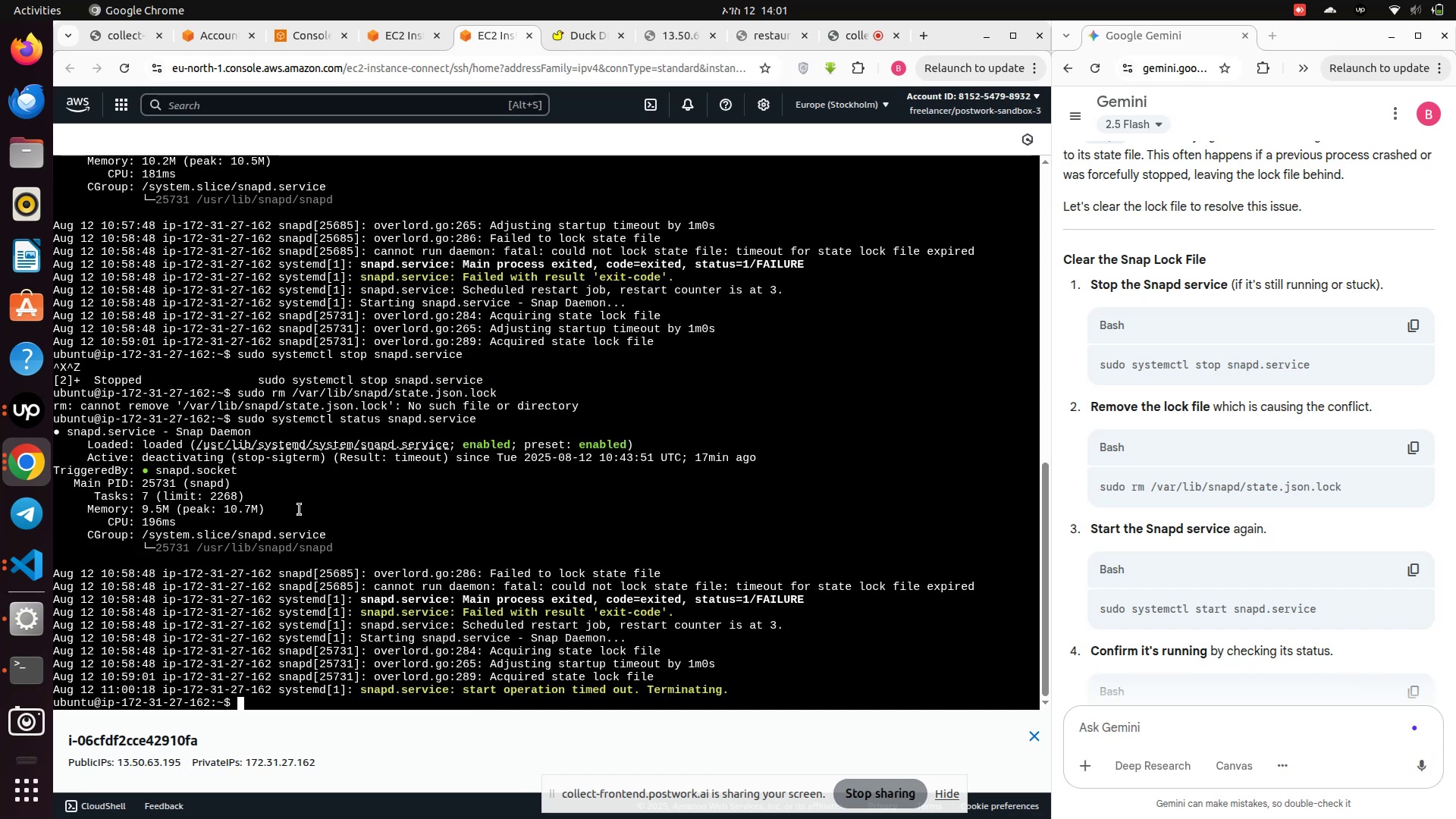 
key(ArrowUp)
 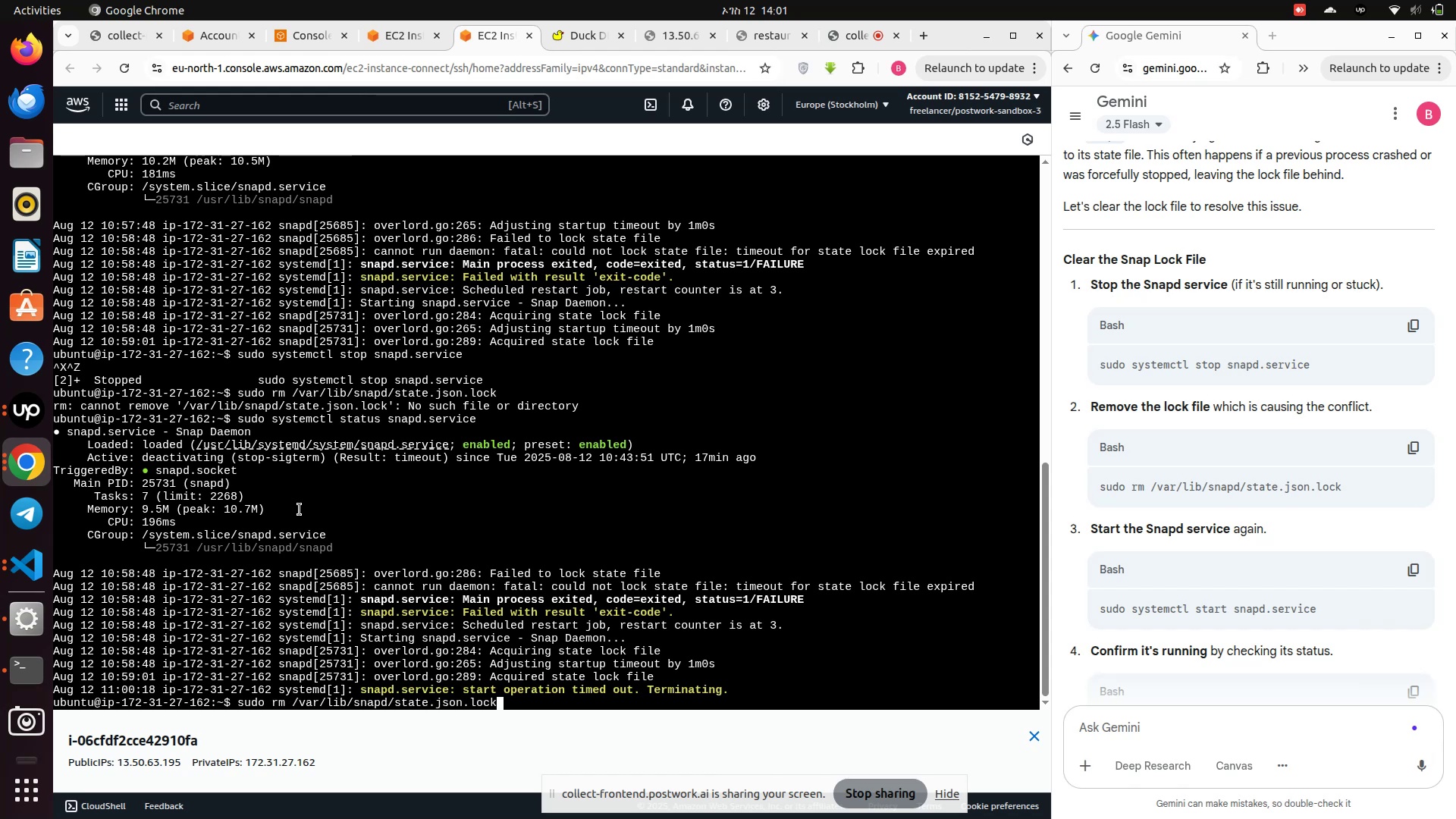 
key(ArrowUp)
 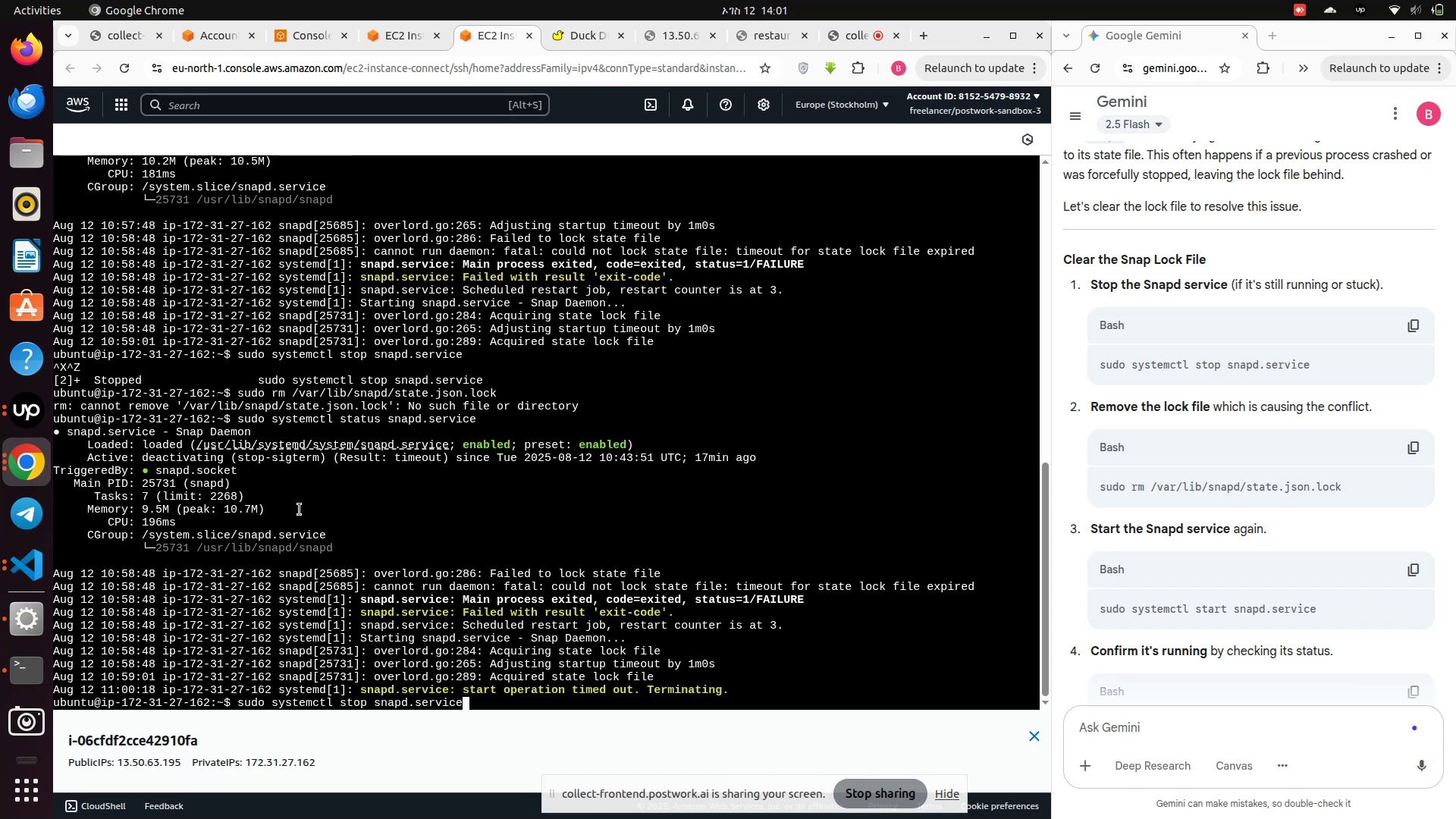 
key(ArrowUp)
 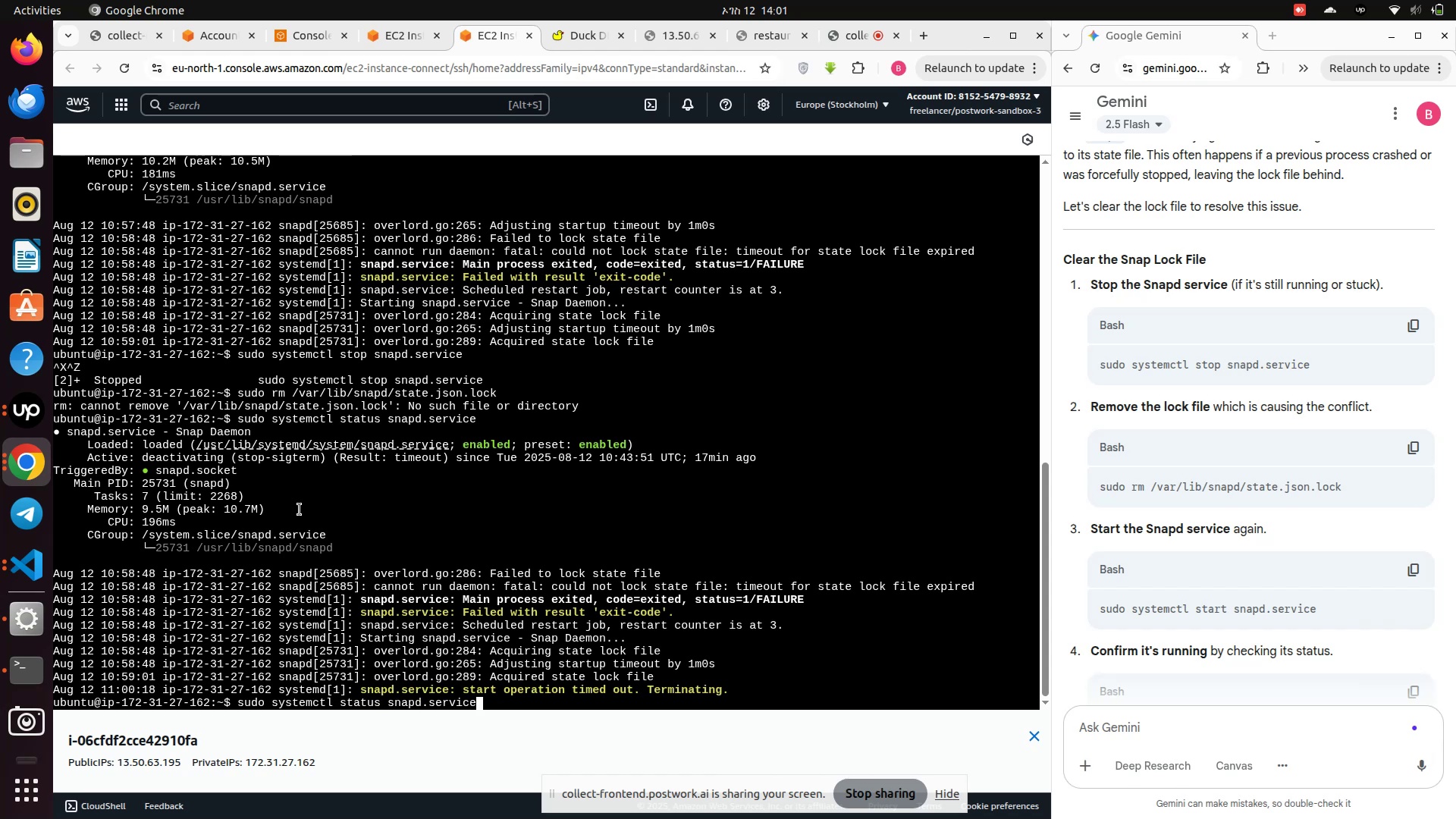 
key(ArrowUp)
 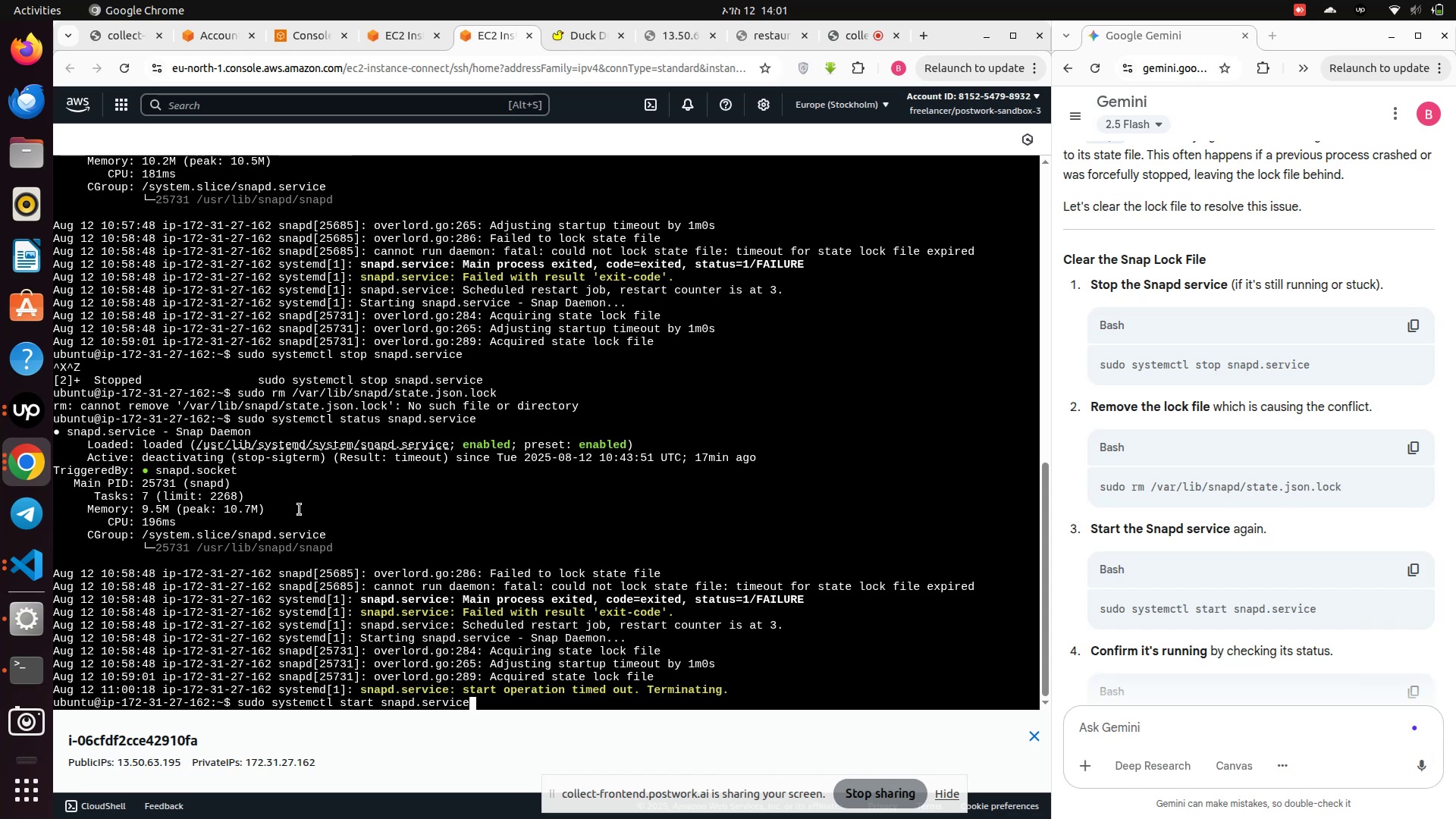 
key(ArrowUp)
 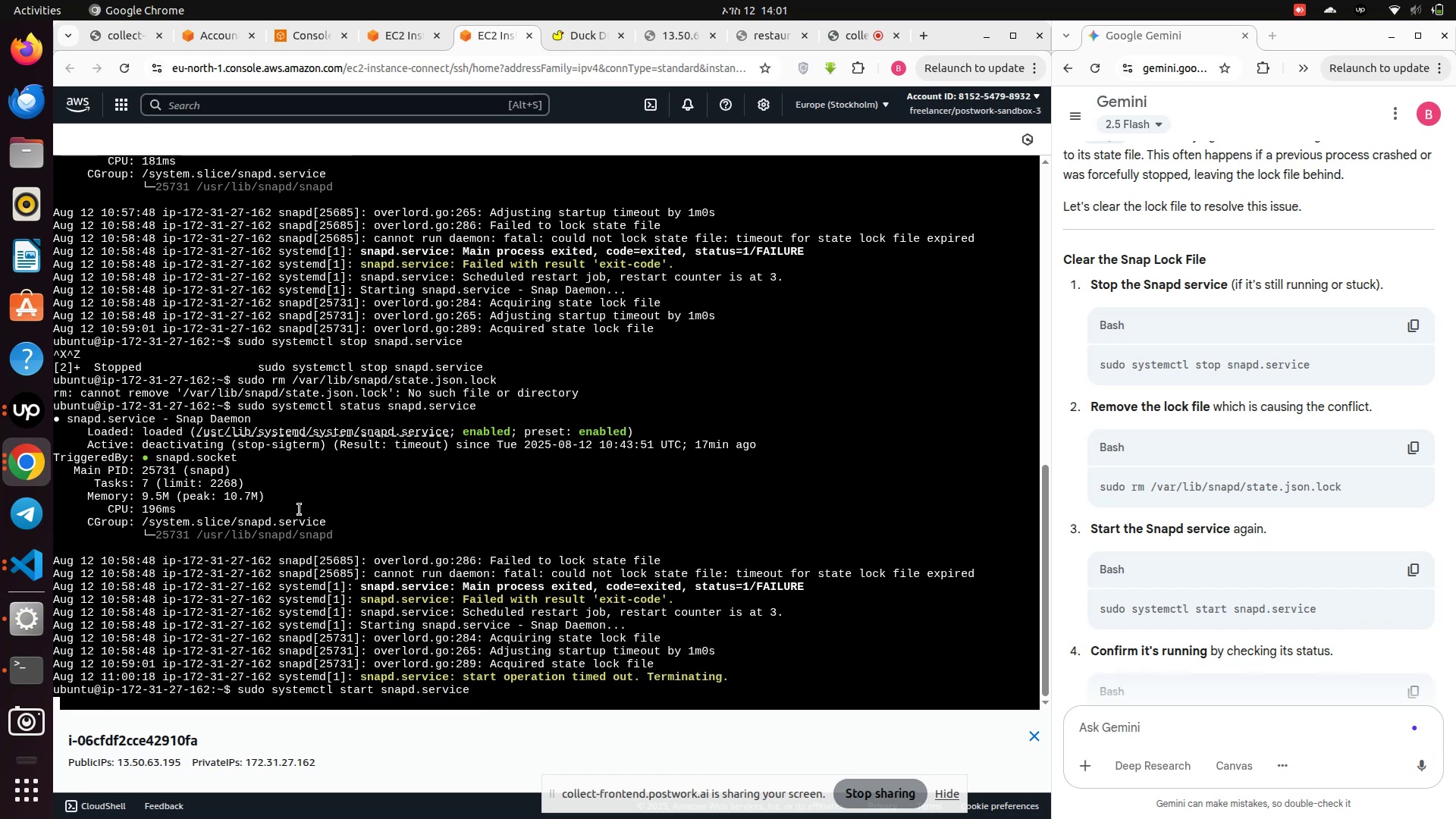 
key(Enter)
 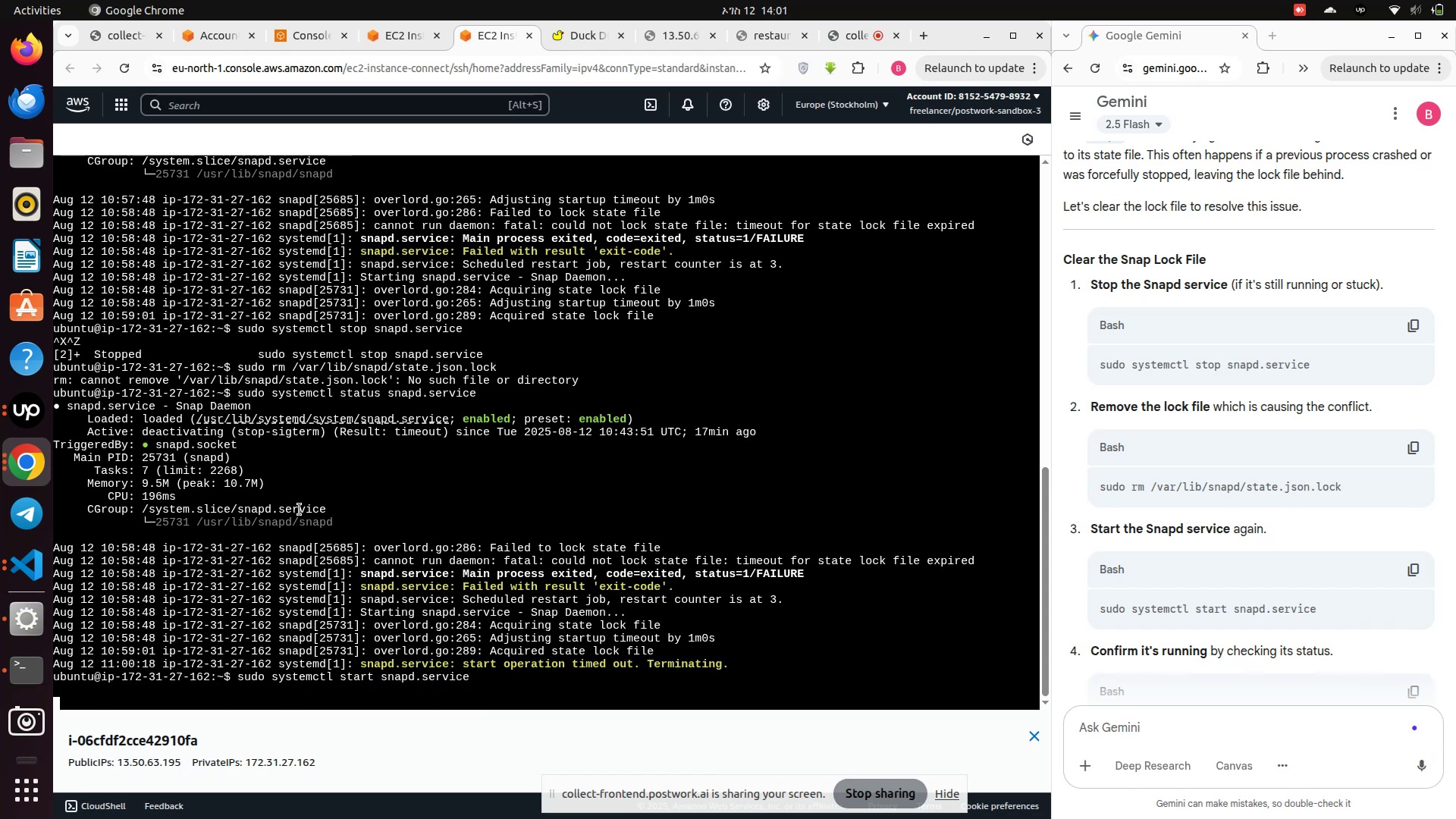 
key(Enter)
 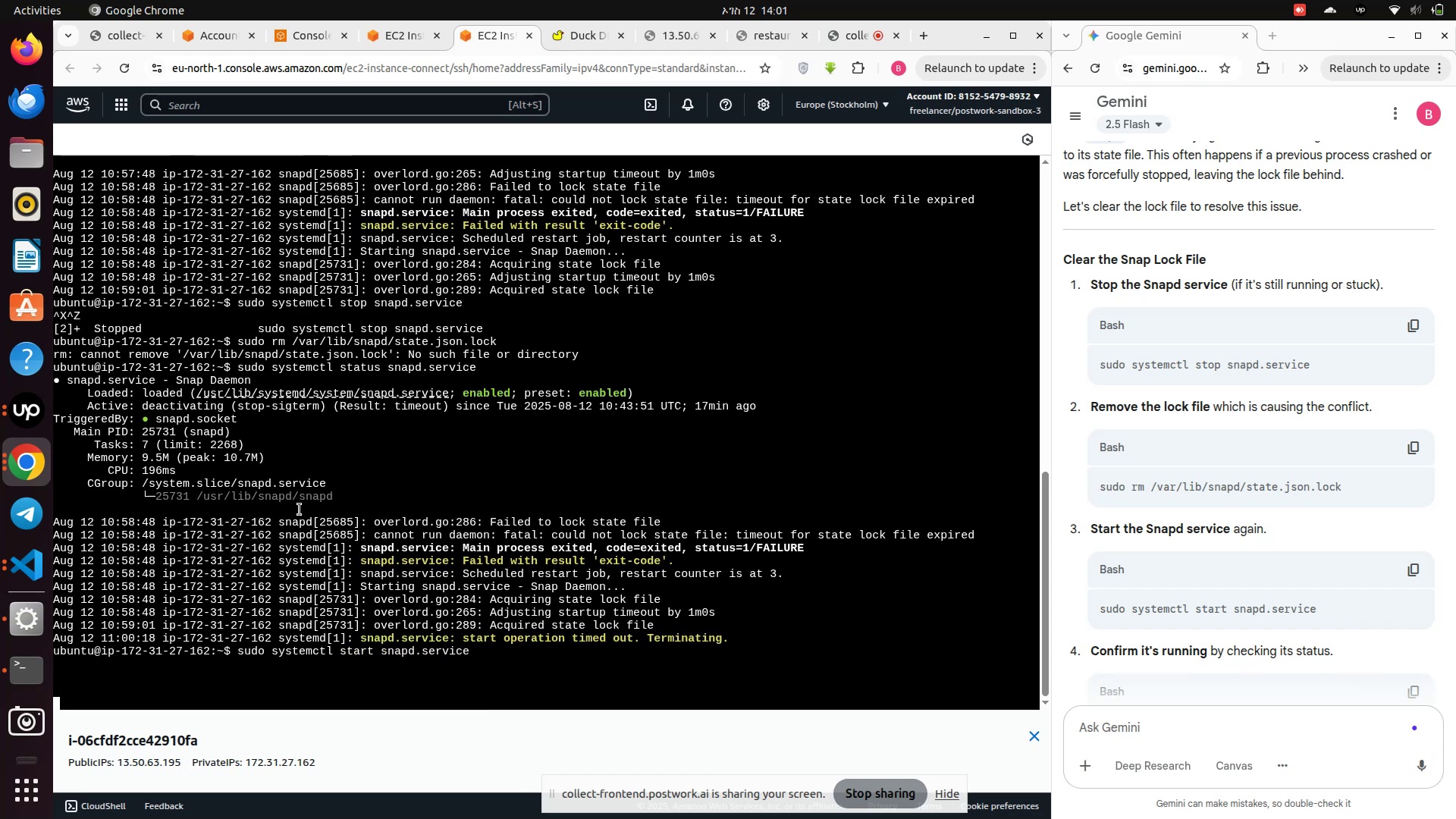 
key(Enter)
 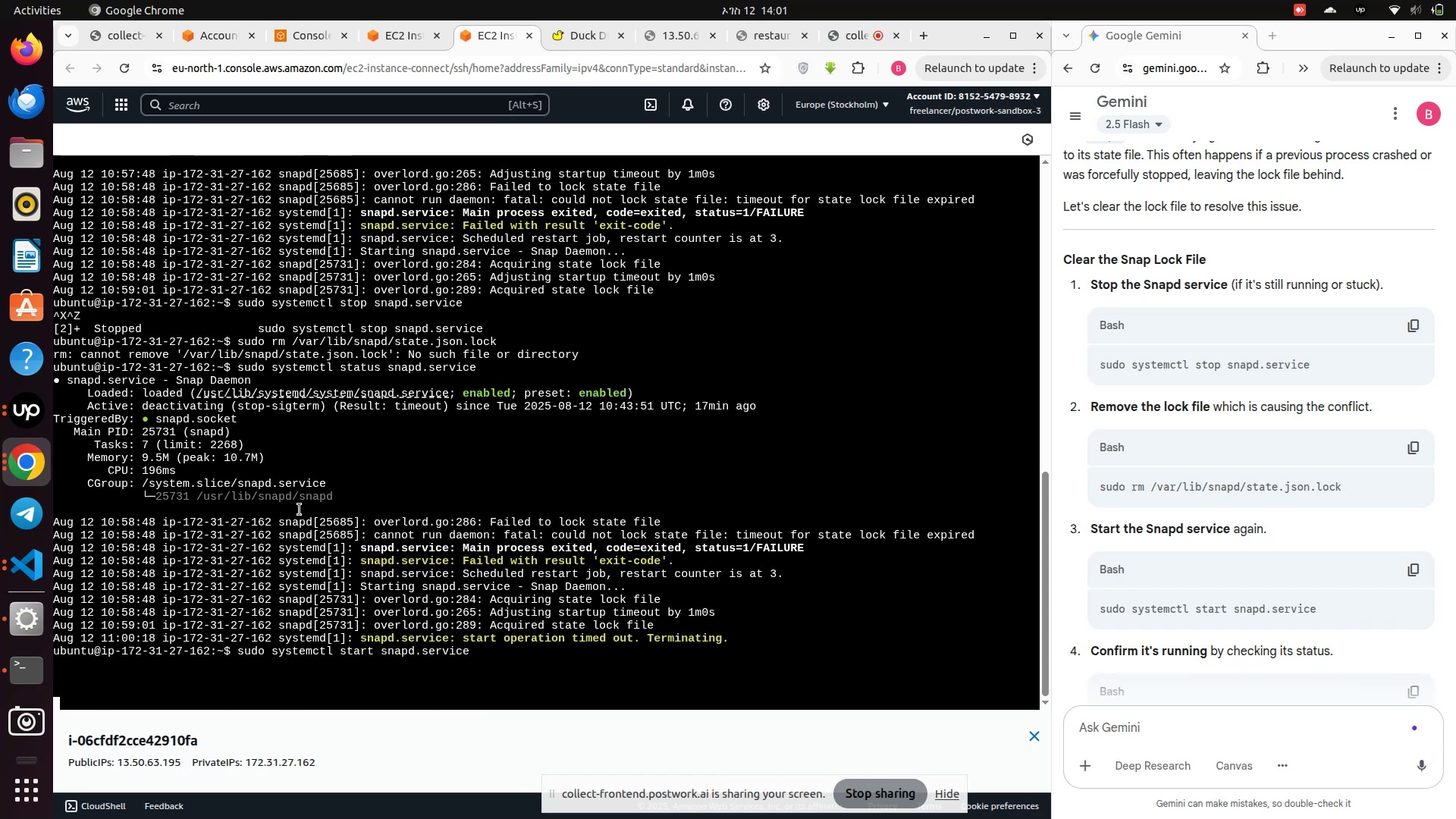 
key(Enter)
 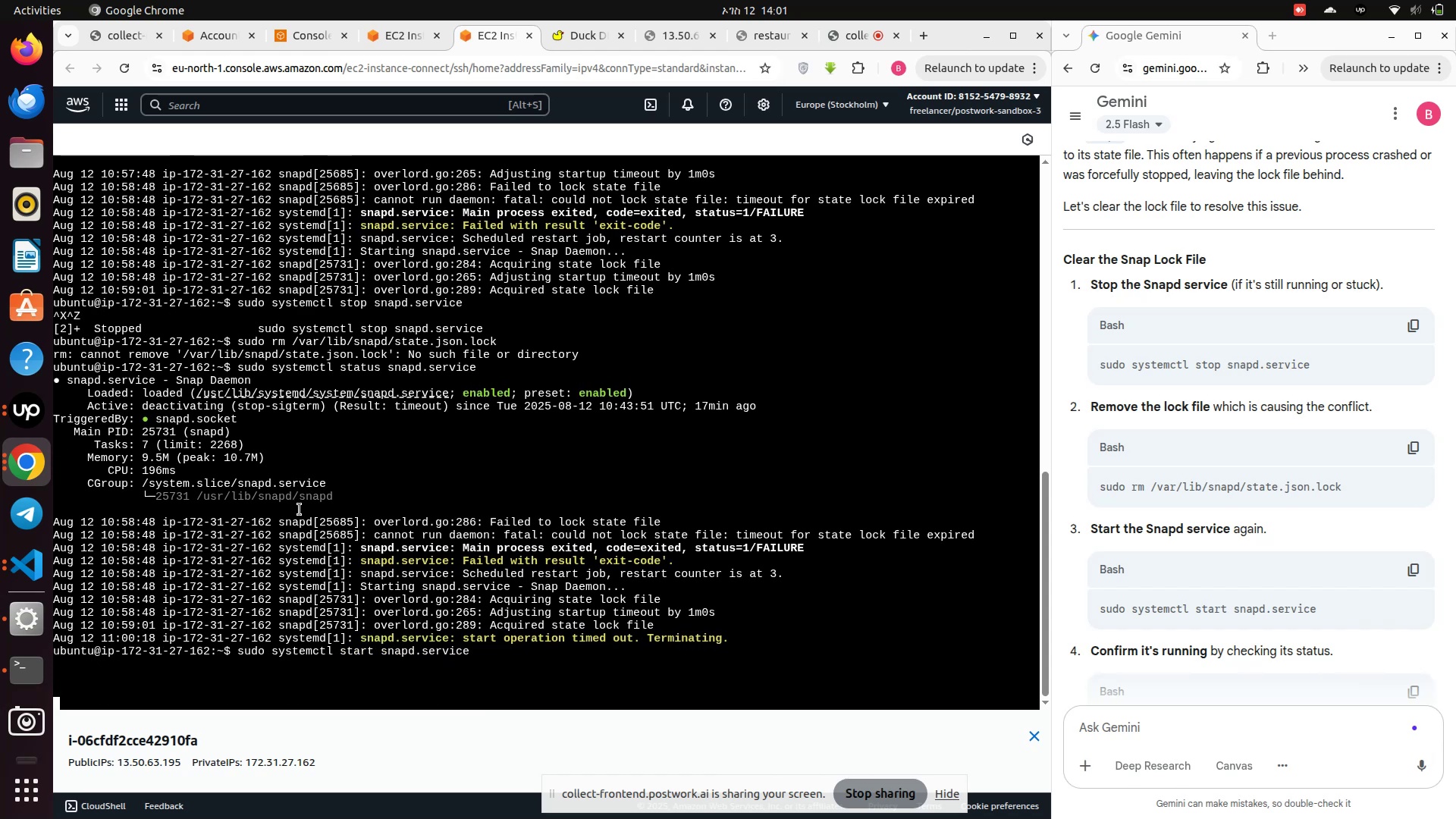 
key(Control+C)
 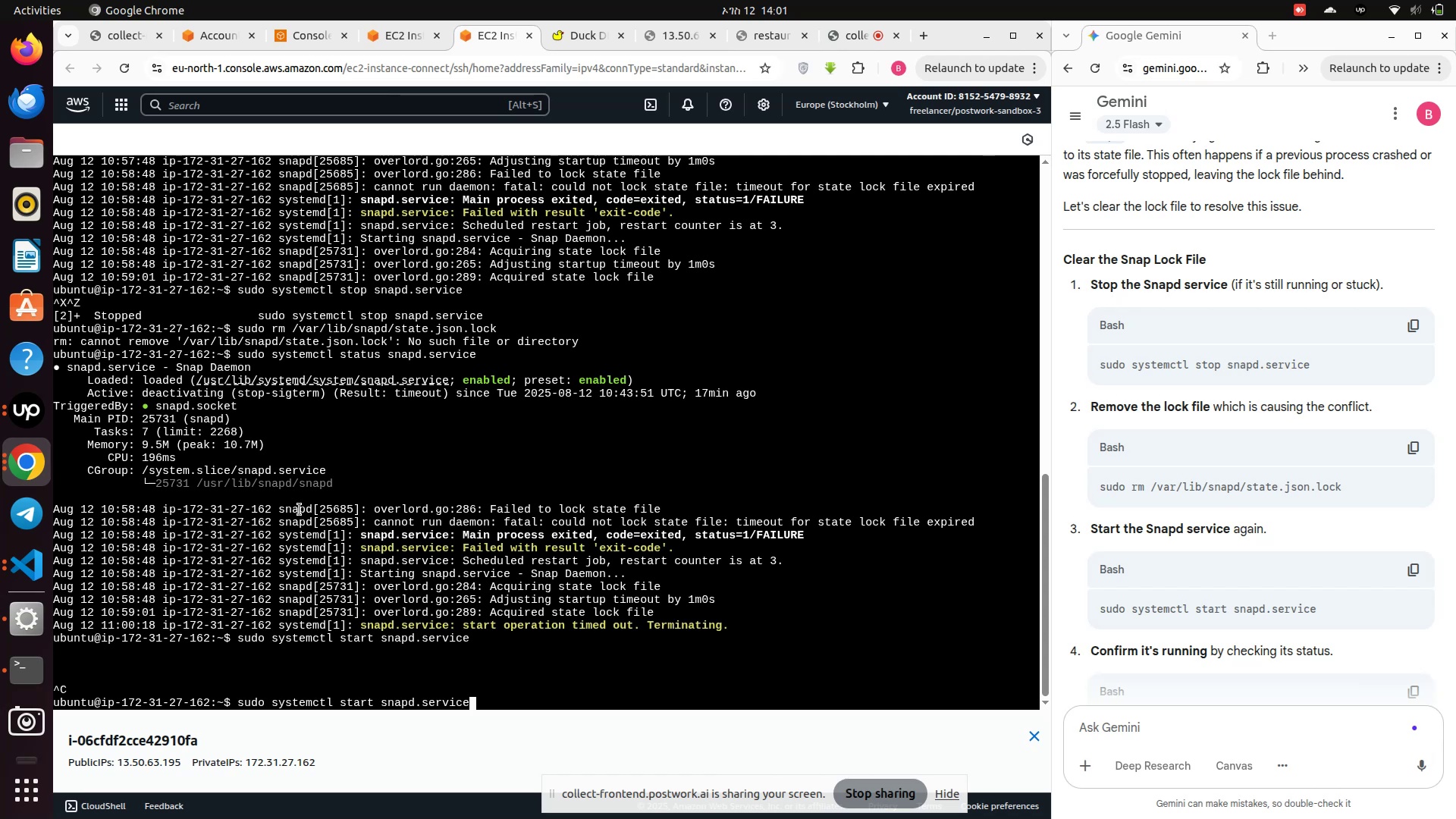 
key(ArrowUp)
 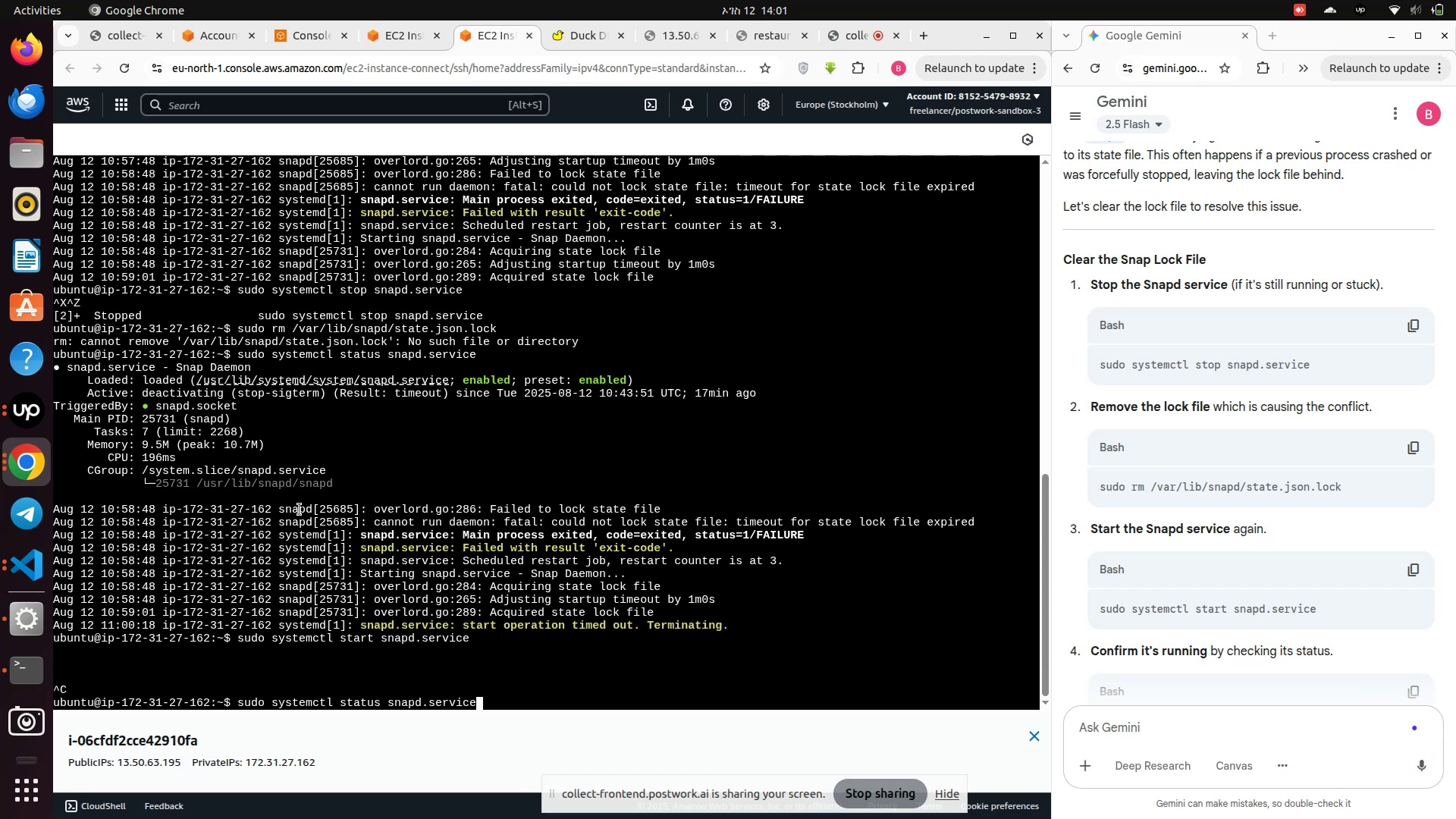 
key(ArrowUp)
 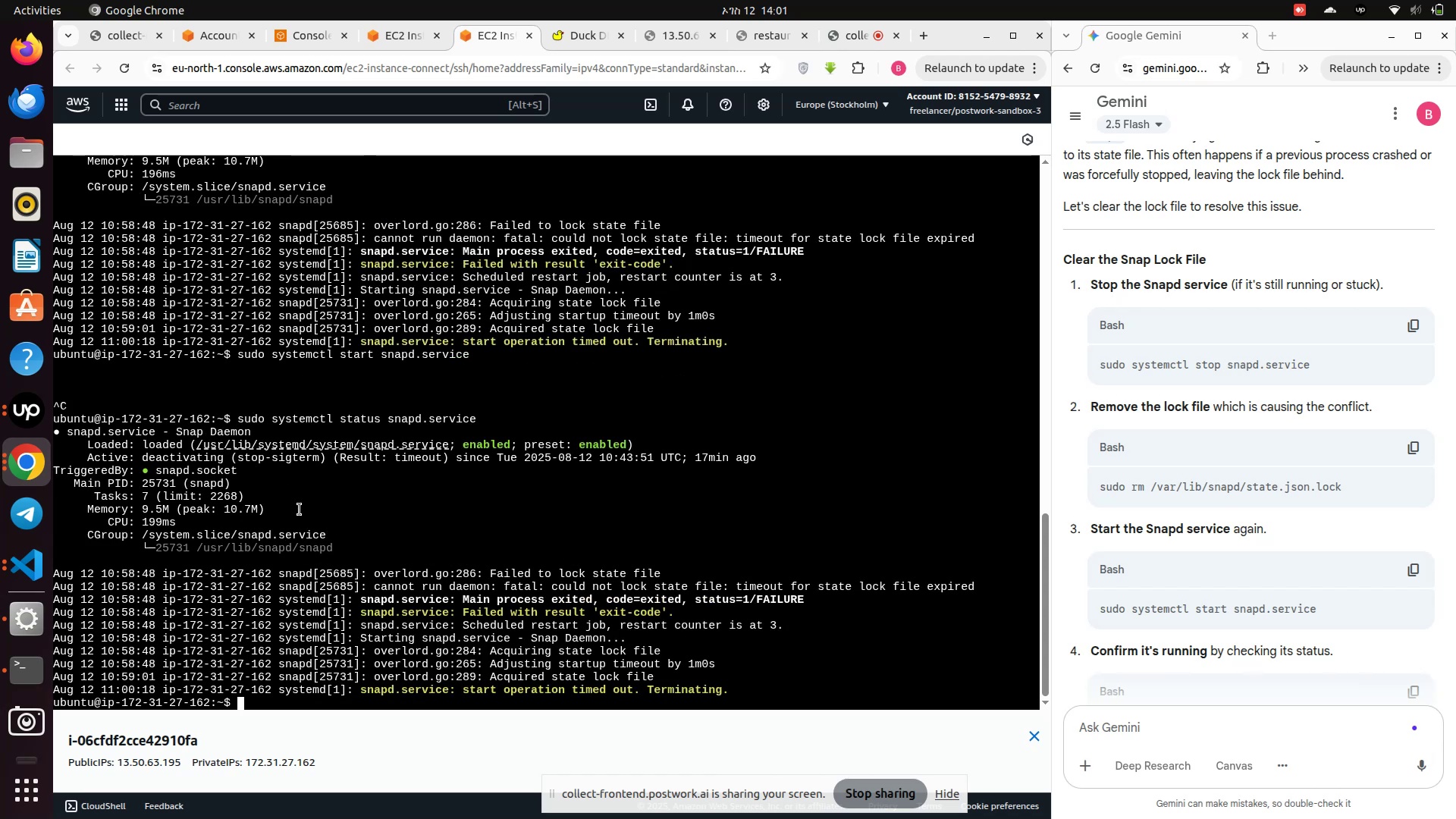 
key(Enter)
 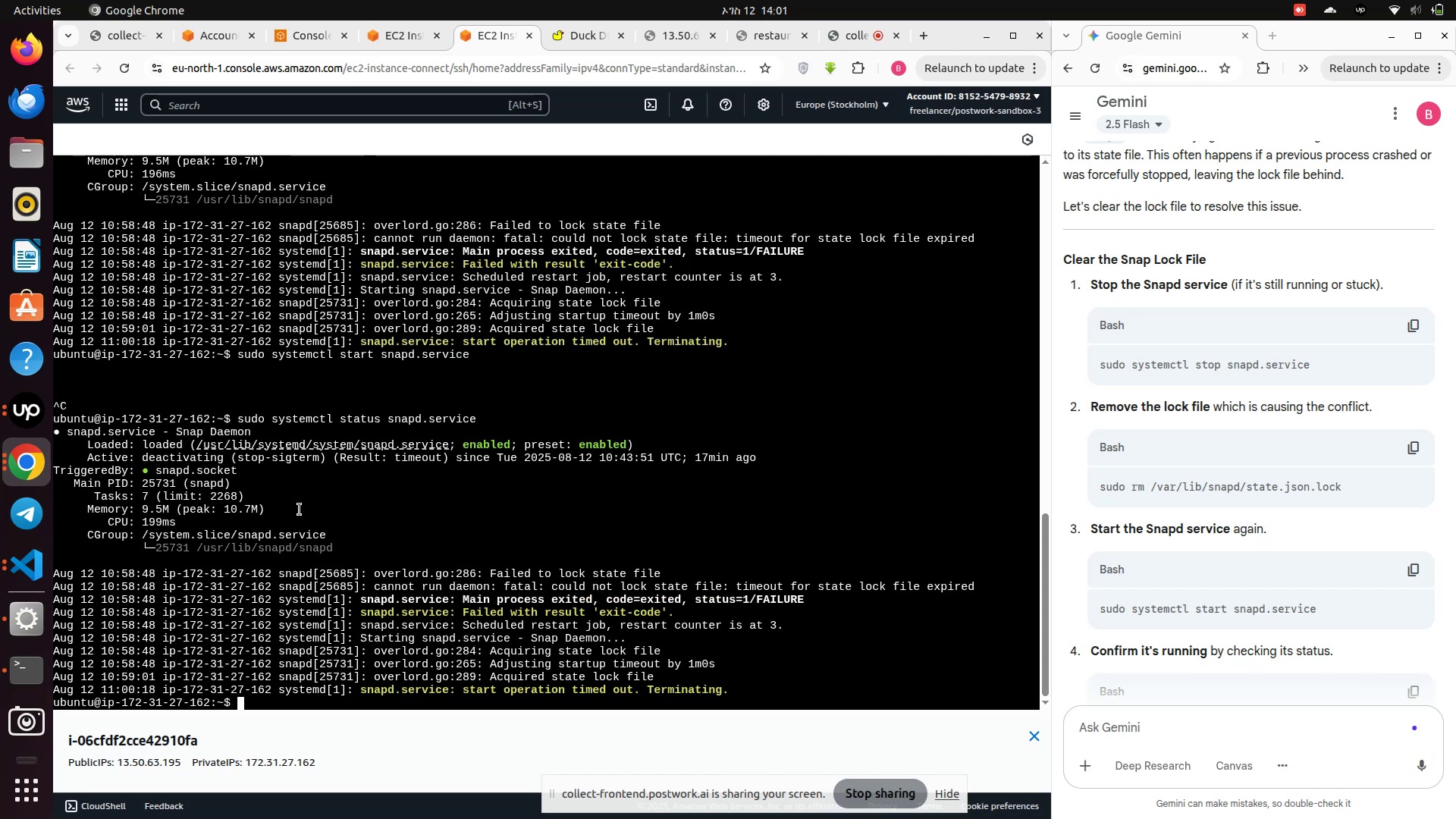 
wait(10.86)
 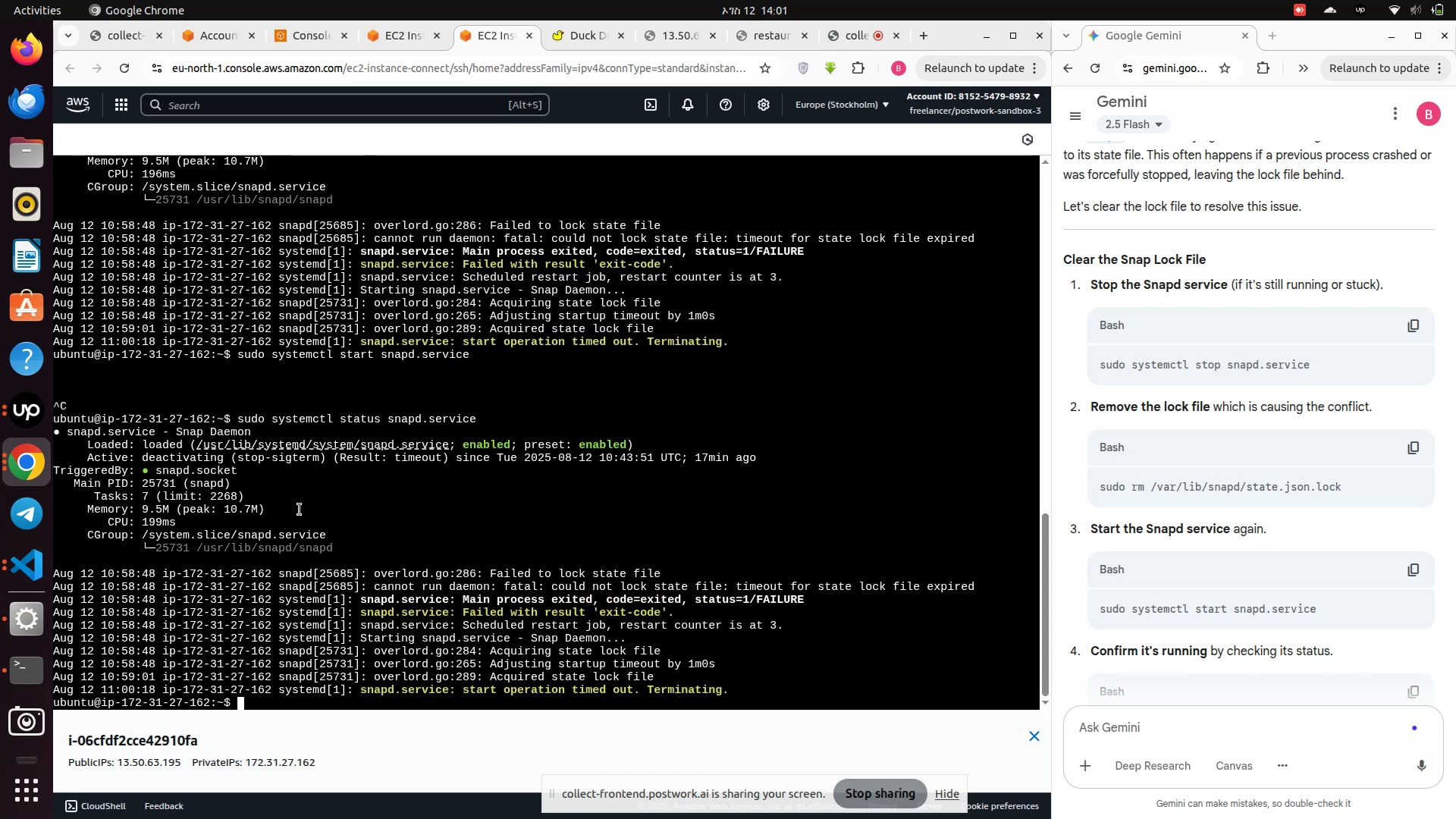 
left_click([1411, 453])
 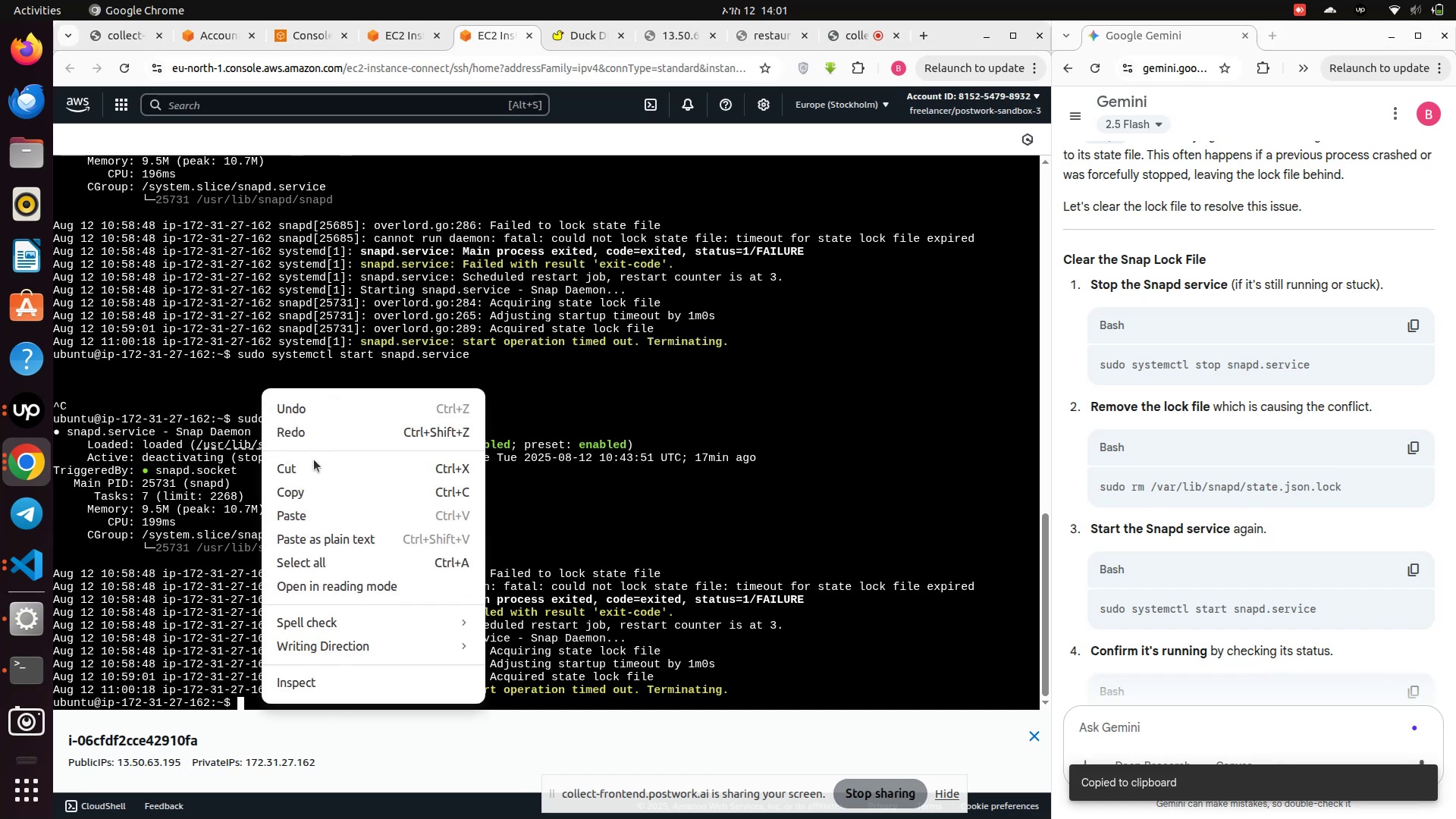 
right_click([262, 704])
 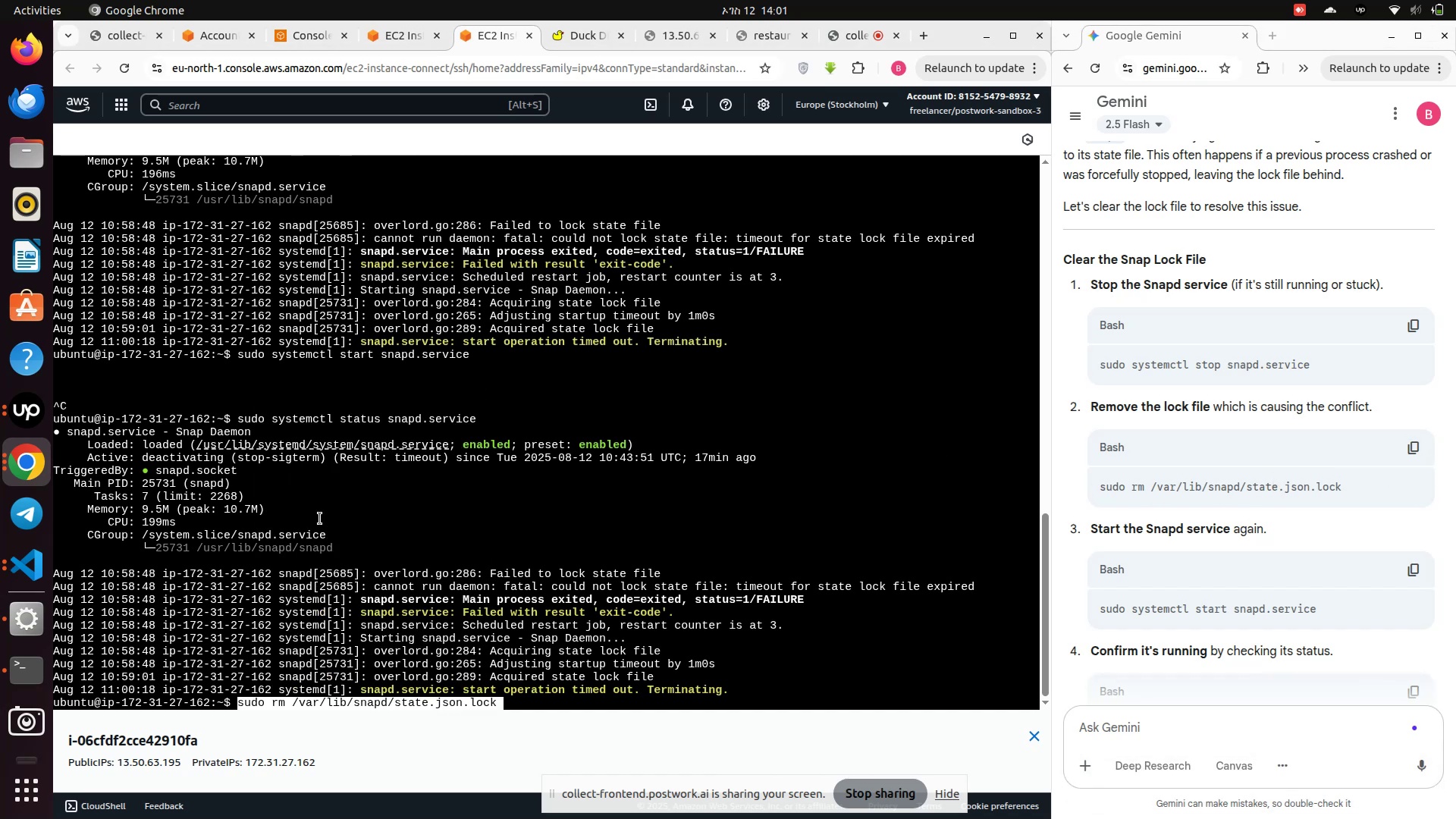 
left_click([320, 519])
 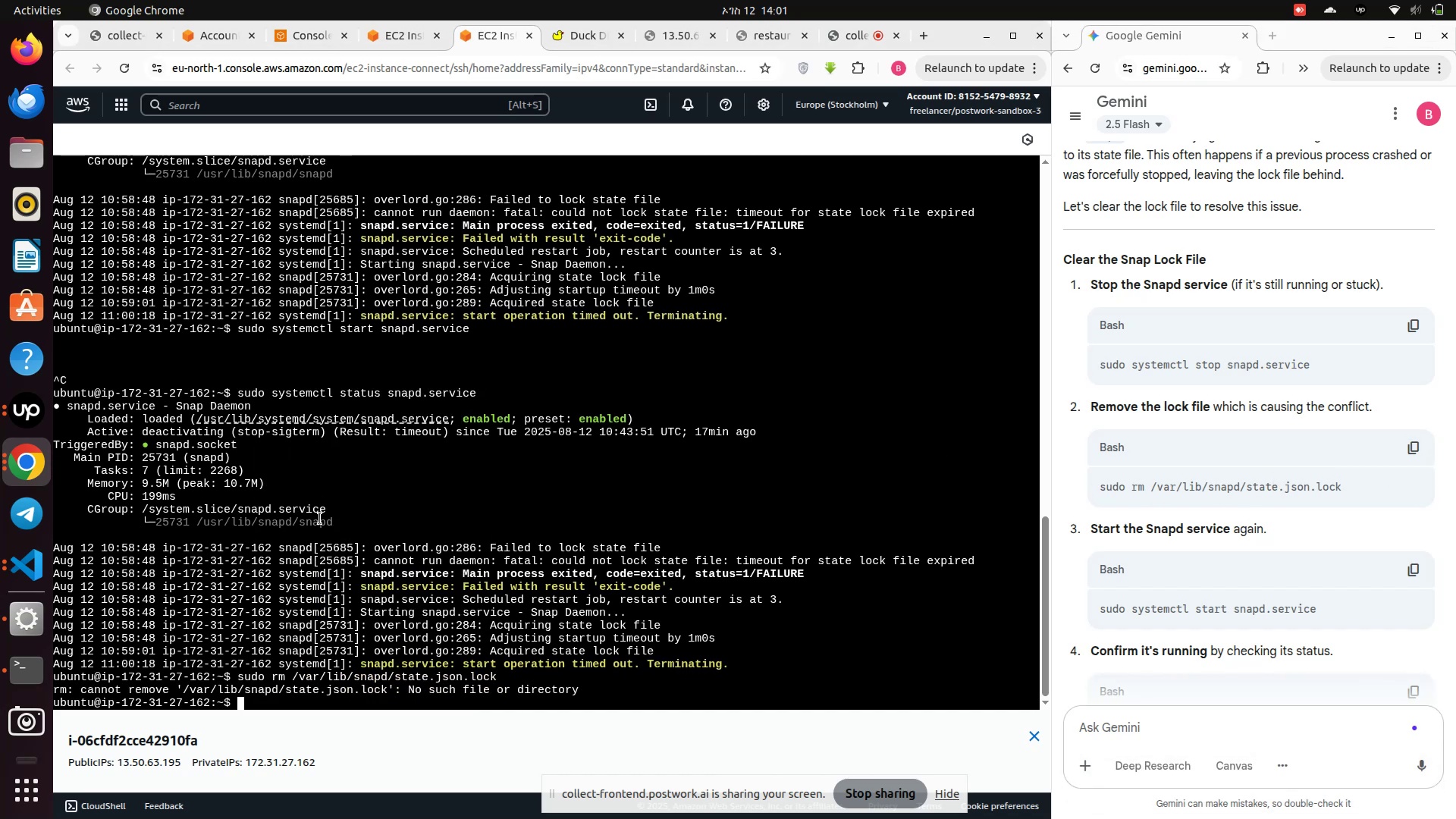 
key(Enter)
 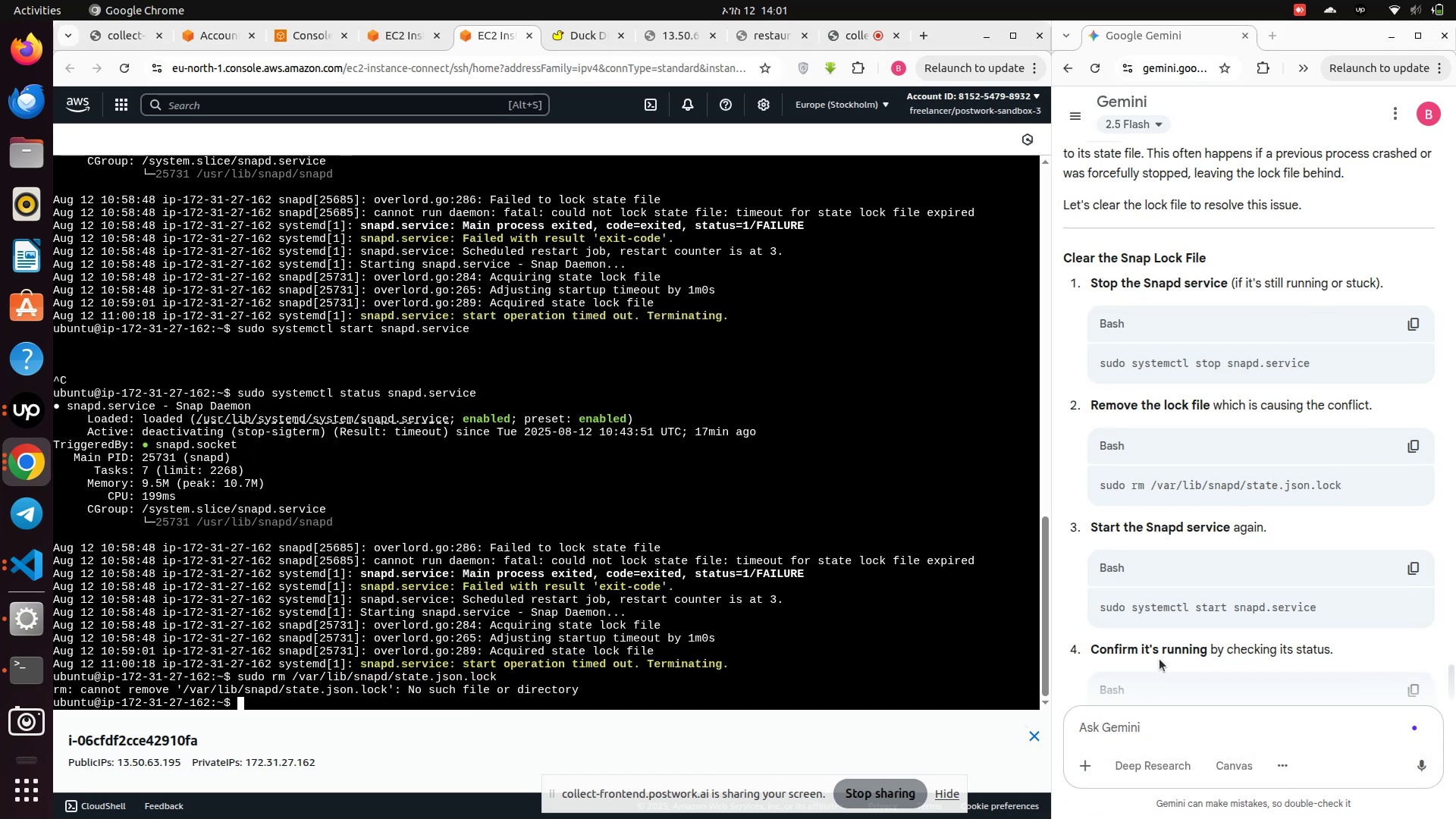 
scroll: coordinate [1159, 659], scroll_direction: down, amount: 5.0
 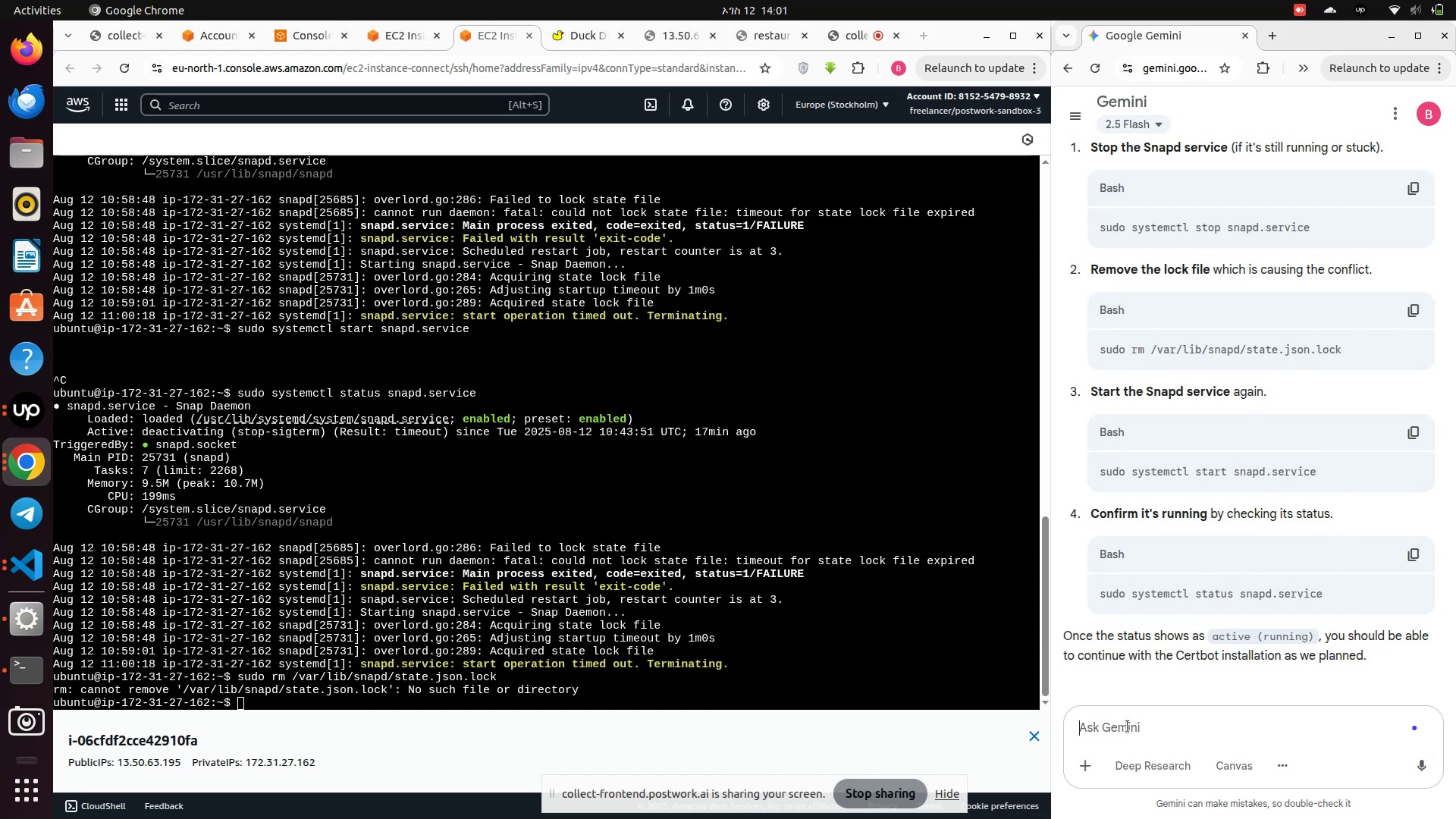 
left_click([1128, 726])
 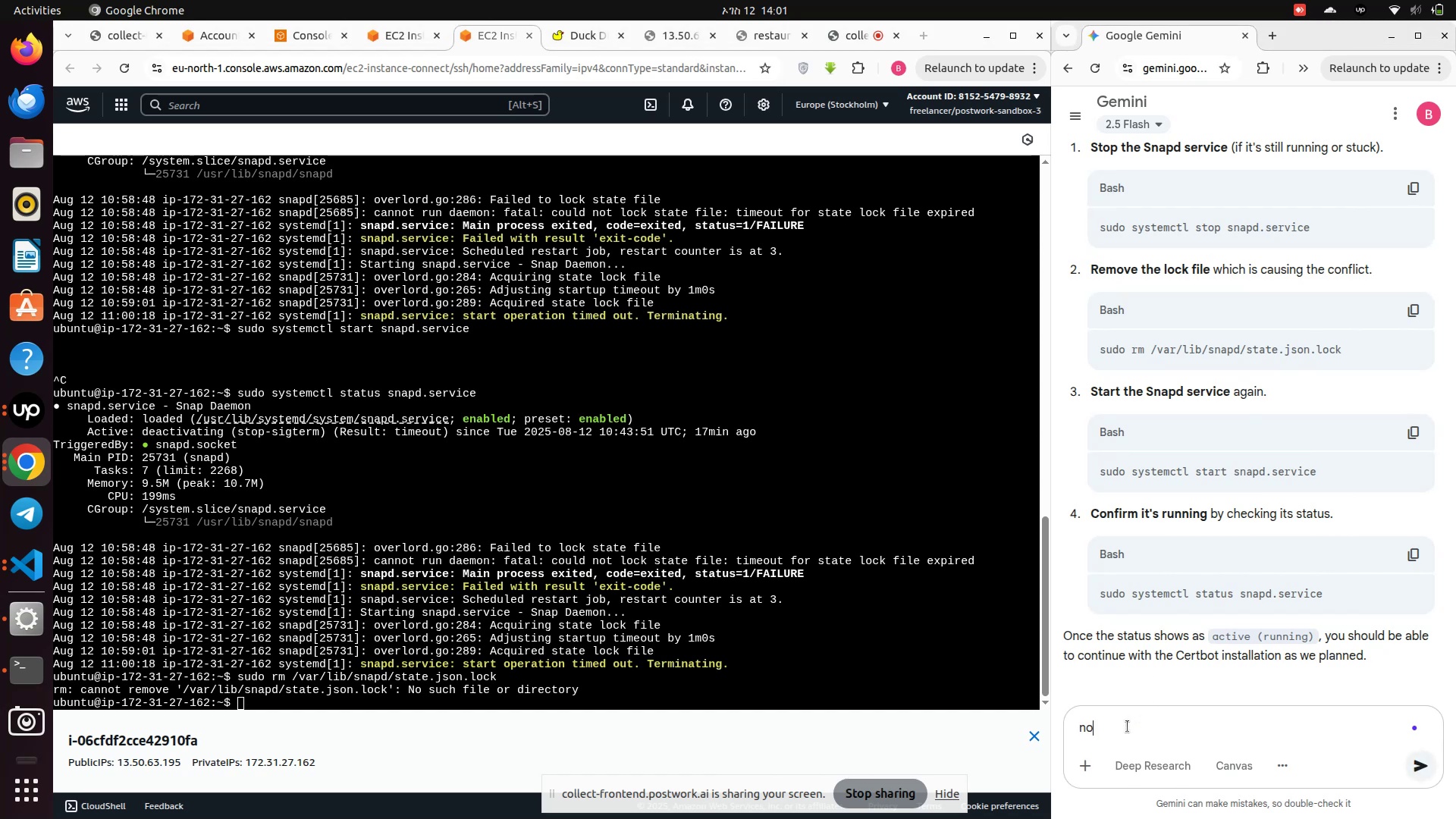 
type(no file found)
 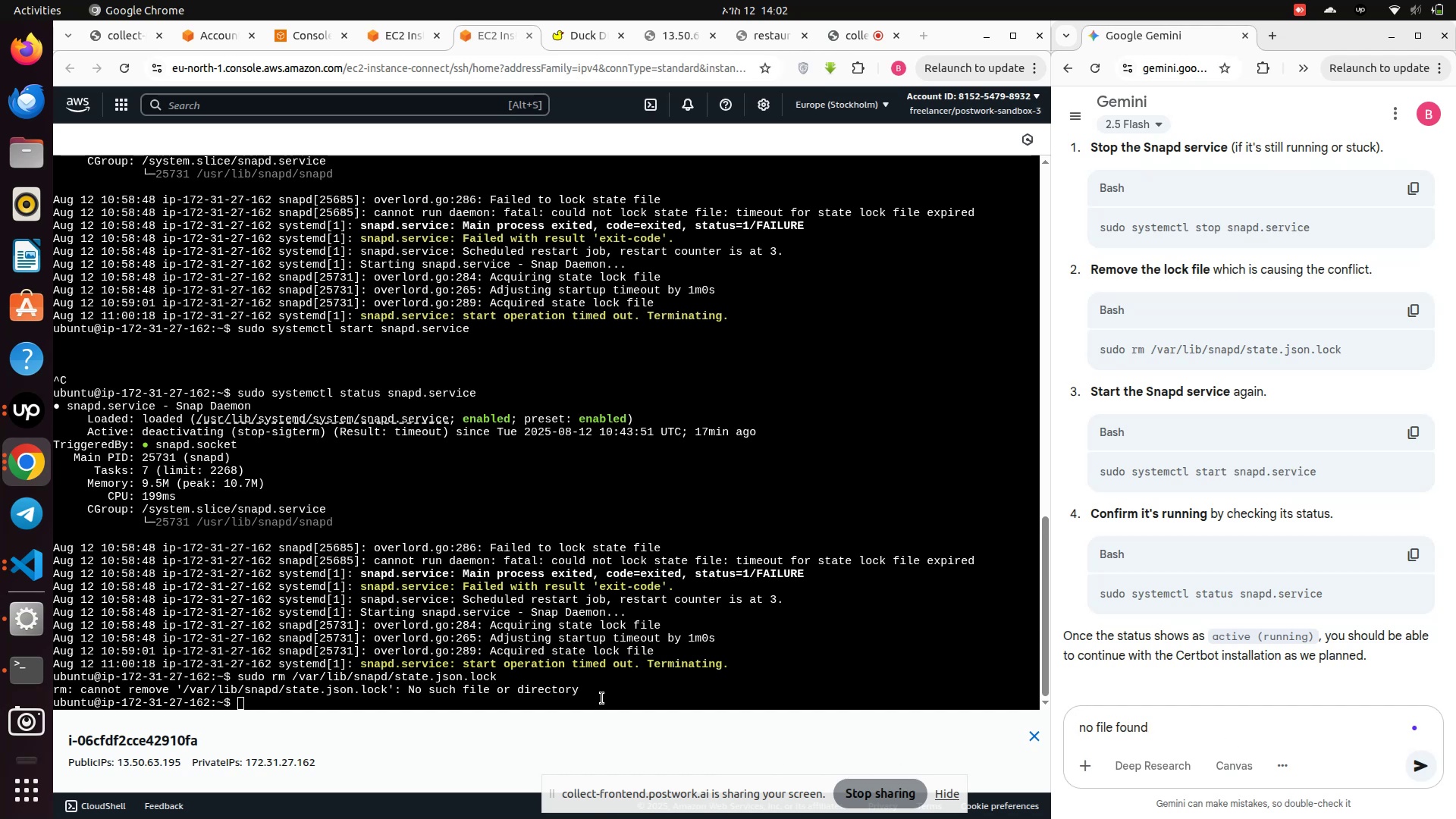 
left_click_drag(start_coordinate=[602, 699], to_coordinate=[54, 675])
 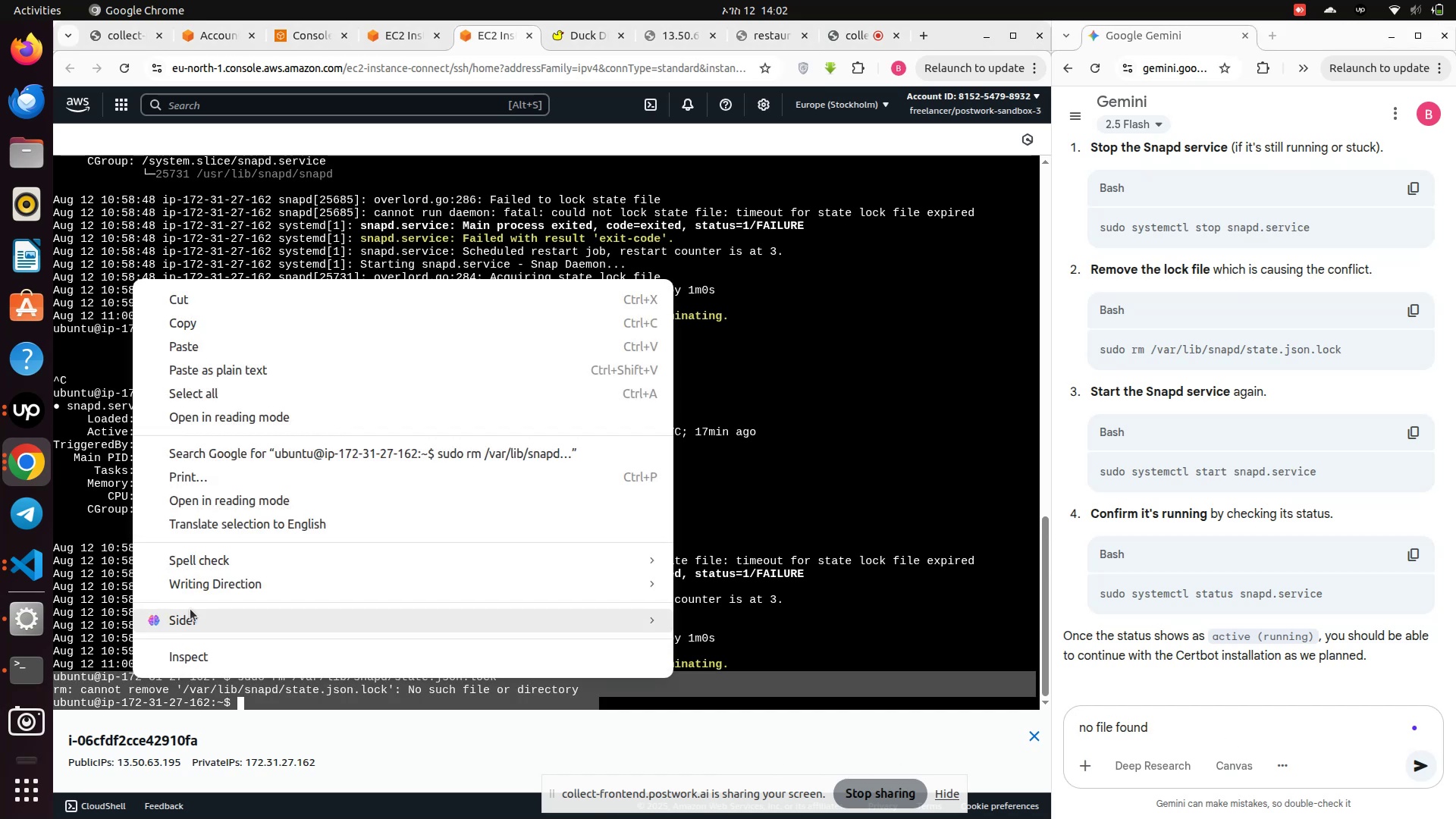 
right_click([133, 678])
 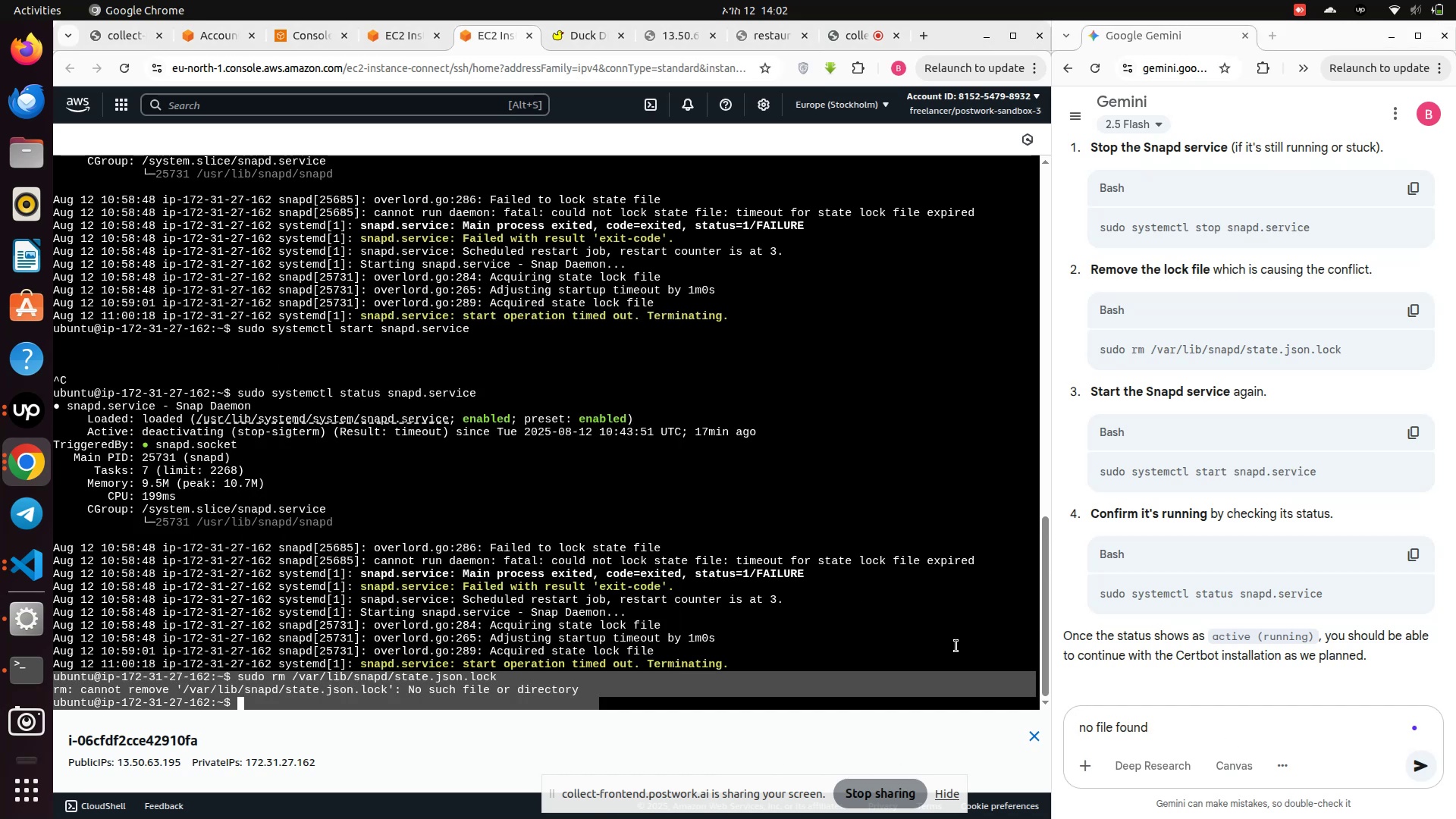 
left_click([205, 329])
 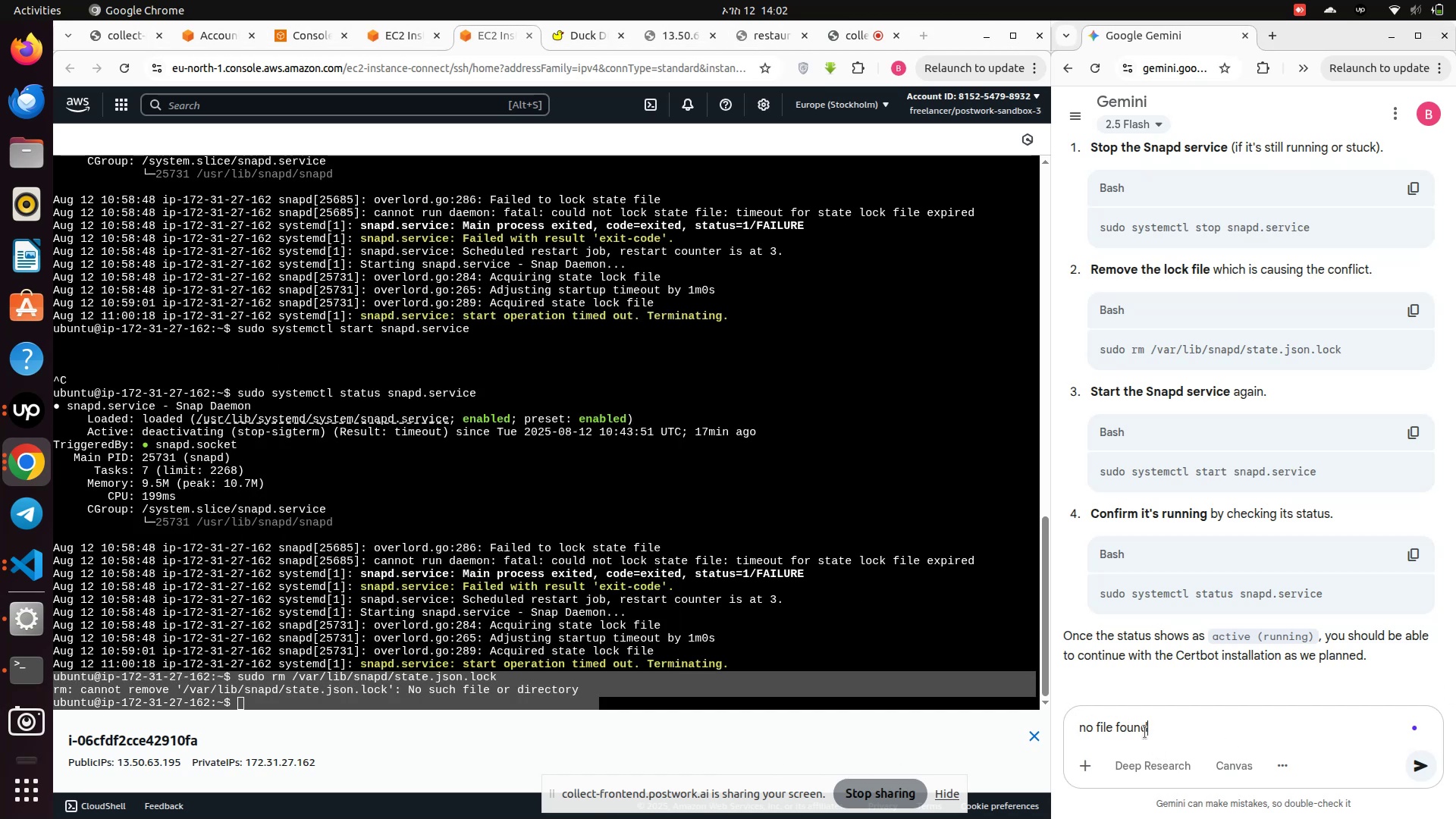 
left_click([1145, 733])
 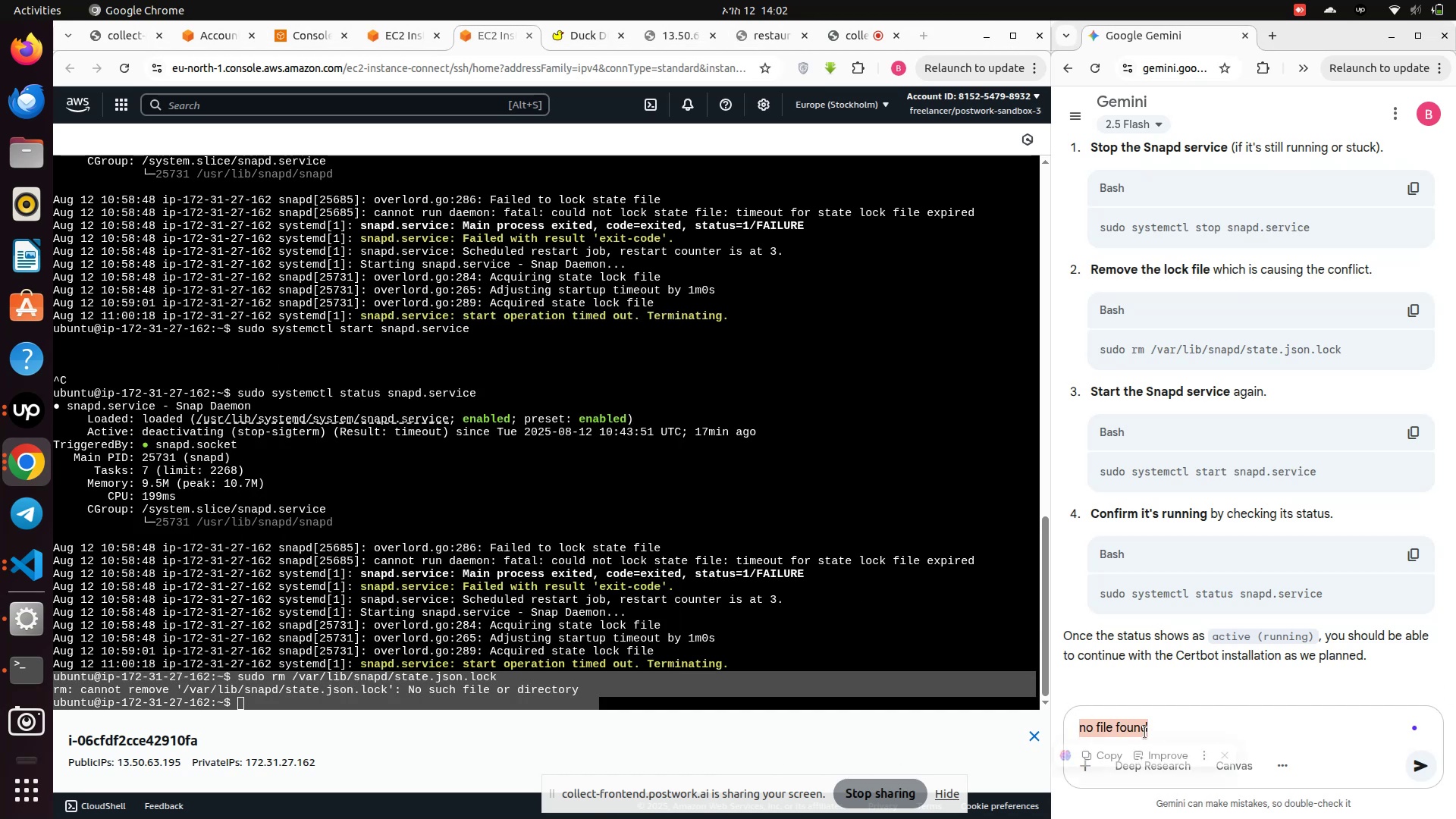 
key(Control+A)
 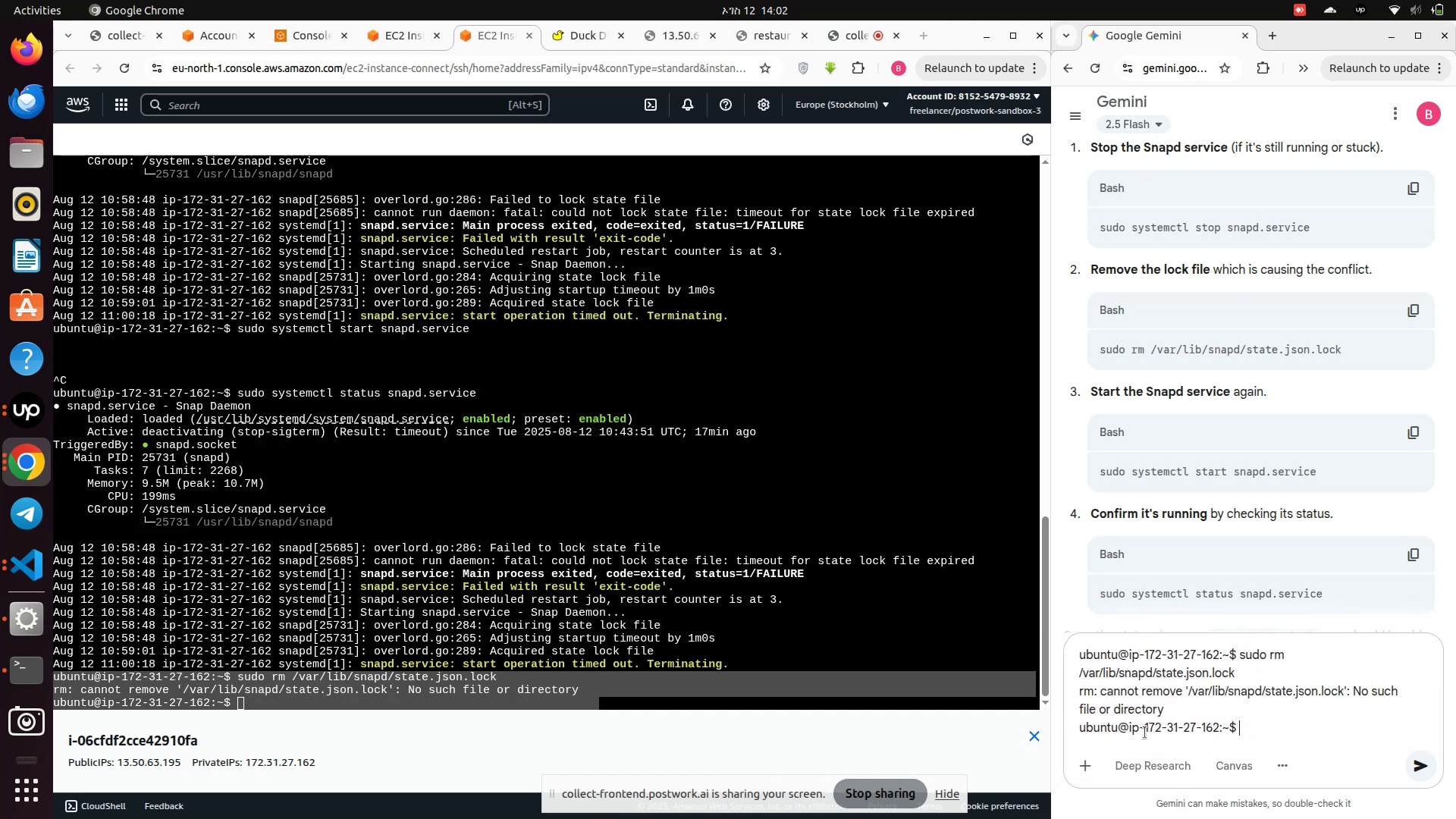 
key(Control+V)
 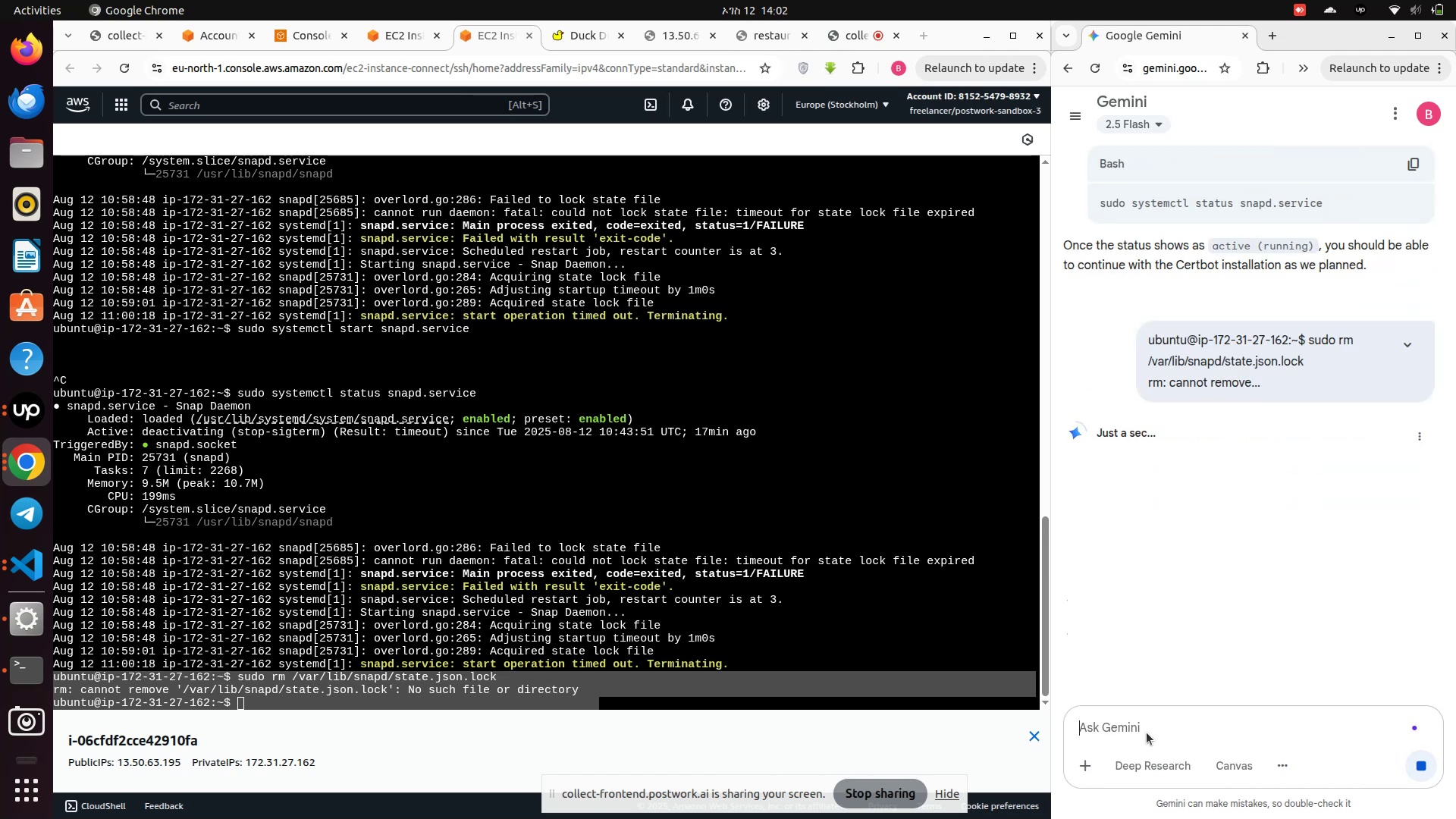 
key(Enter)
 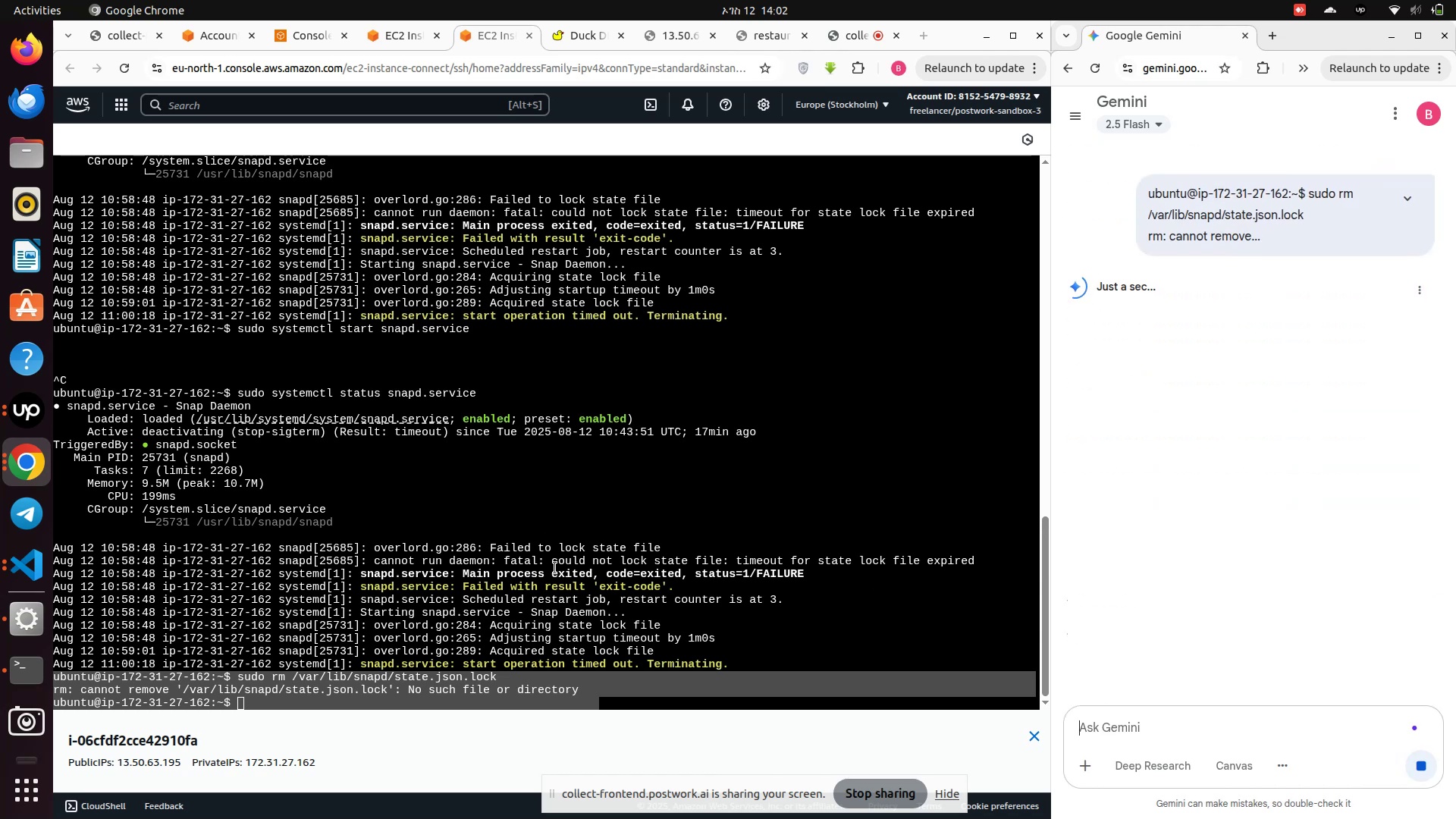 
scroll: coordinate [555, 568], scroll_direction: down, amount: 4.0
 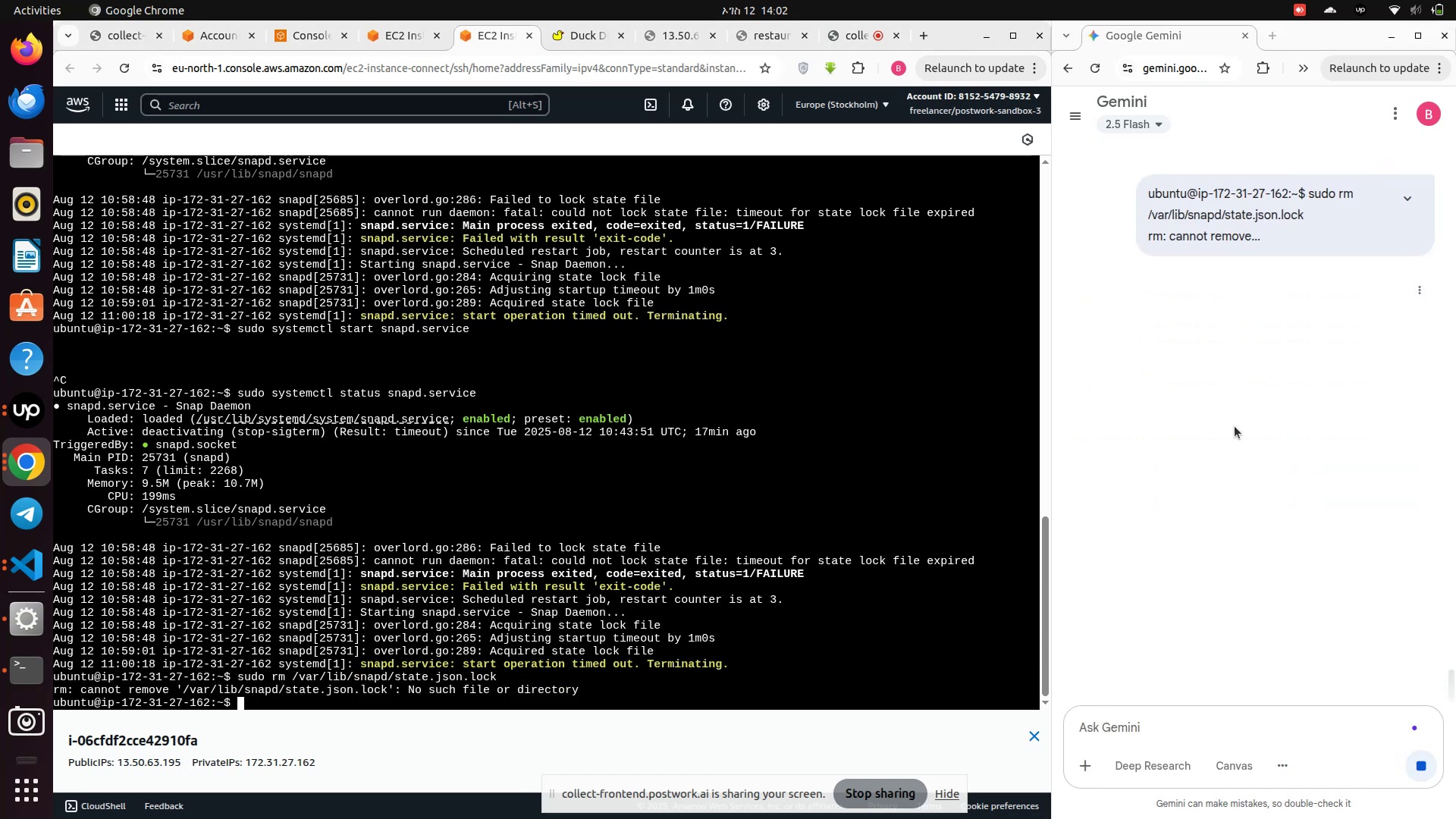 
left_click([555, 568])
 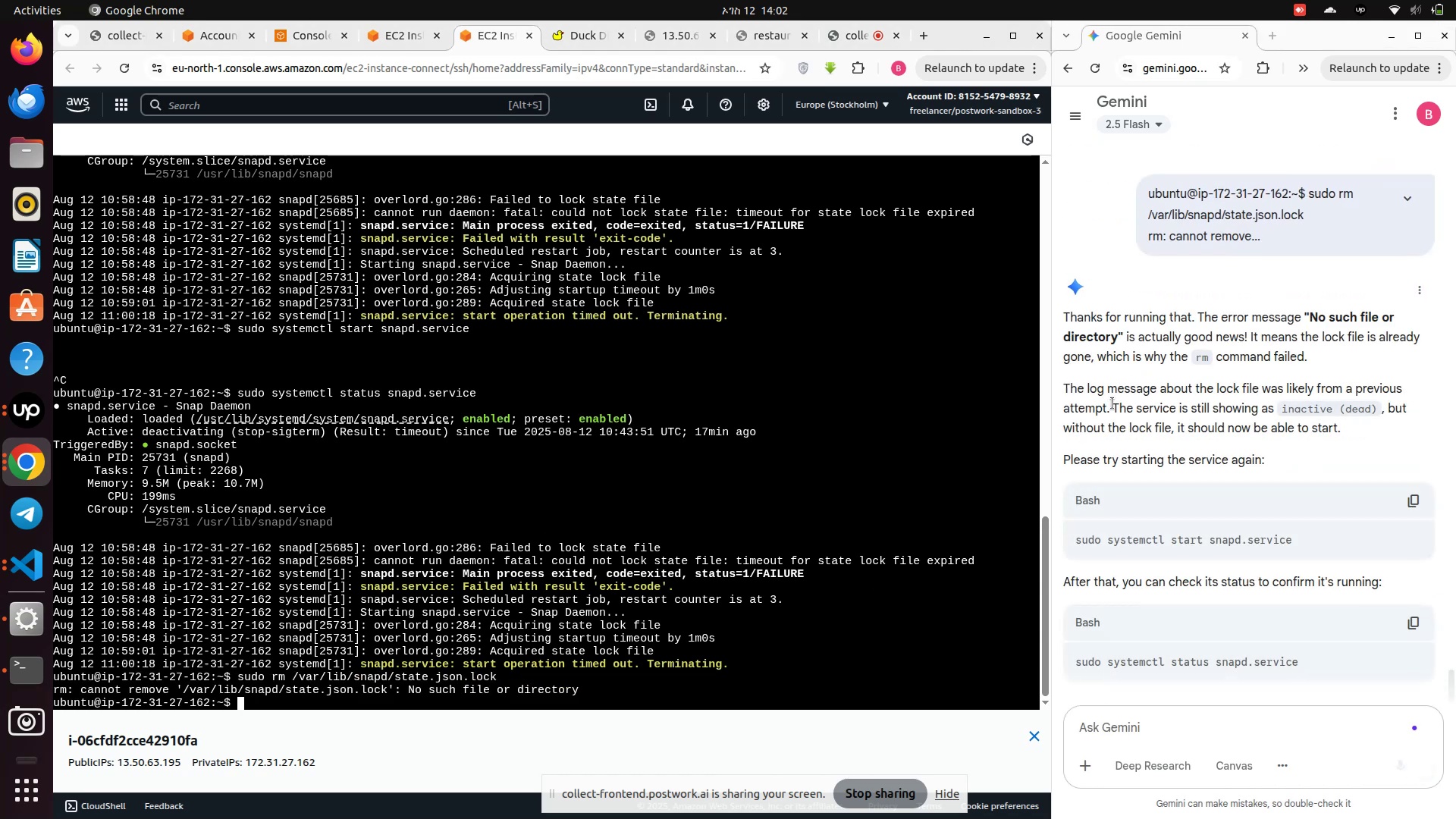 
scroll: coordinate [1232, 503], scroll_direction: down, amount: 6.0
 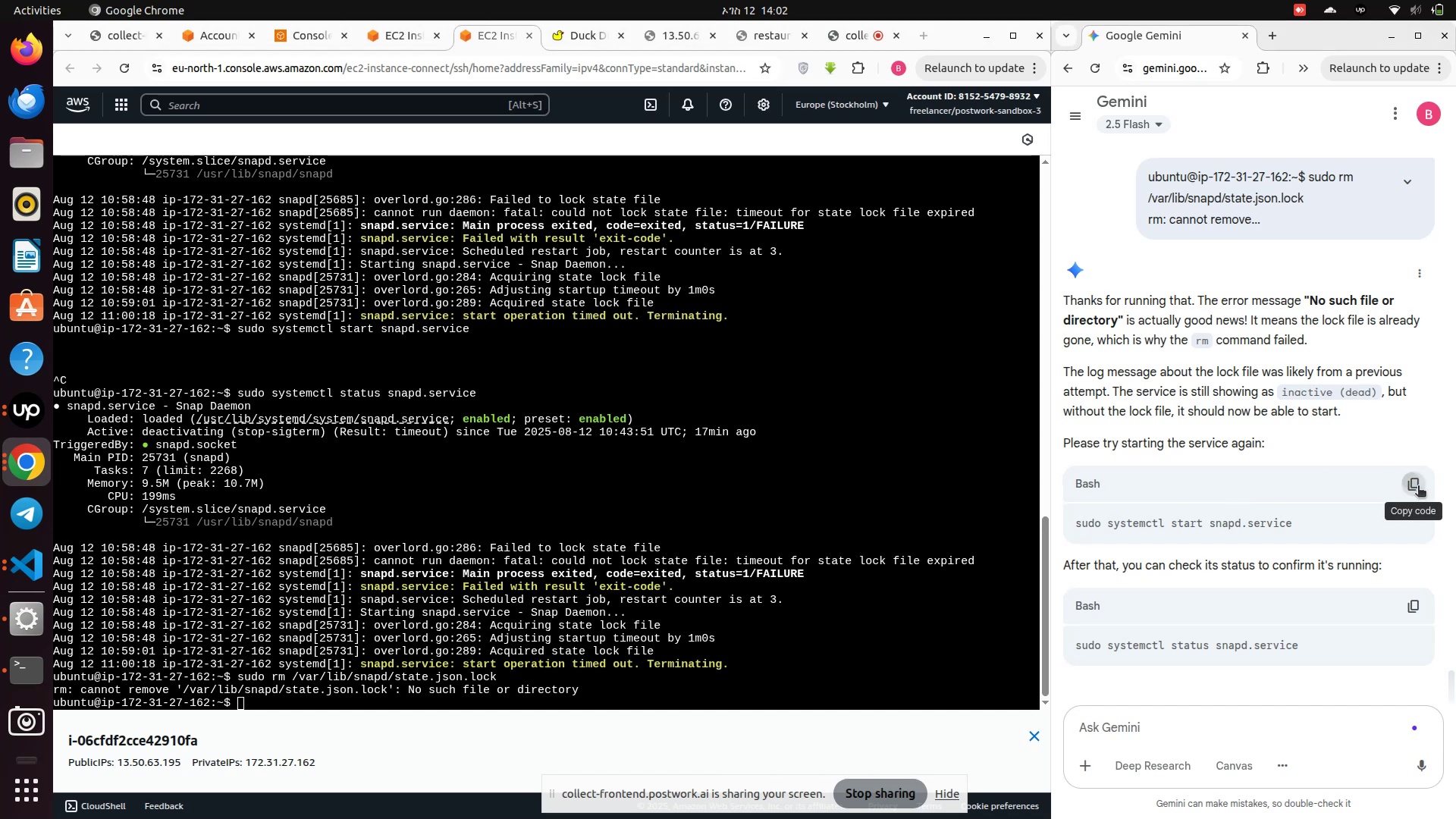 
left_click([1418, 487])
 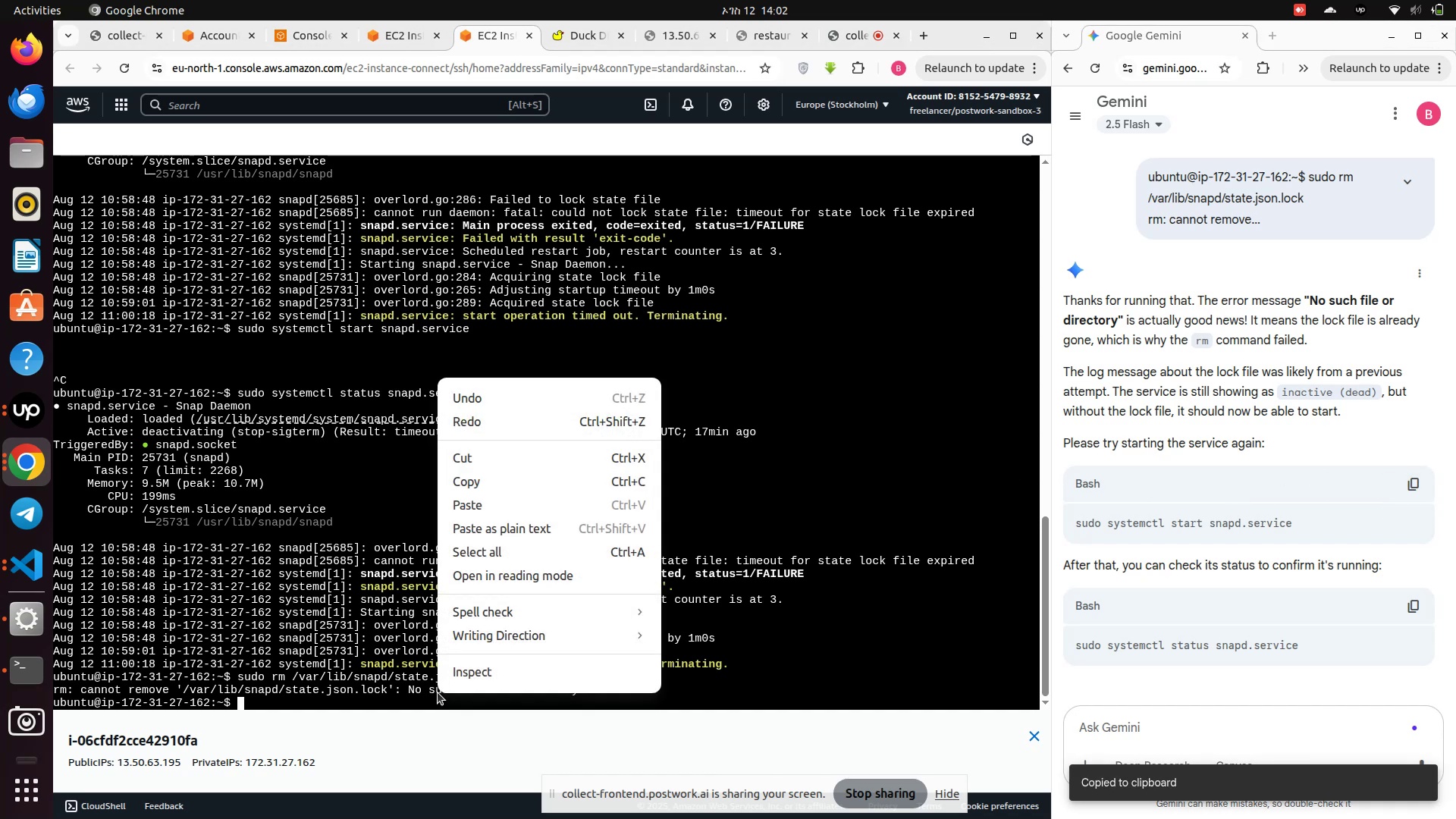 
left_click([438, 693])
 